 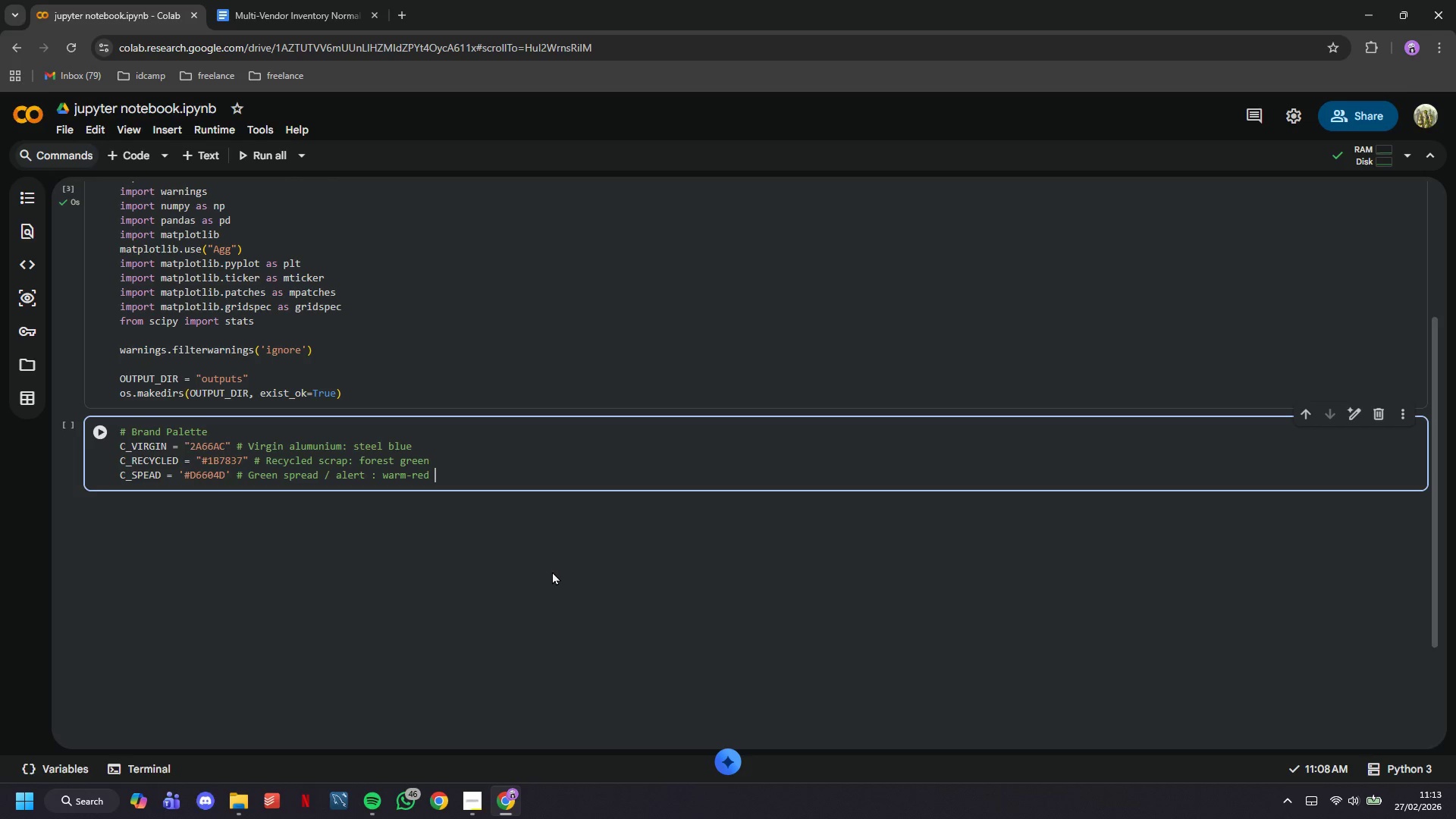 
type(orange)
key(Backspace)
key(Backspace)
key(Backspace)
type( red-orange)
 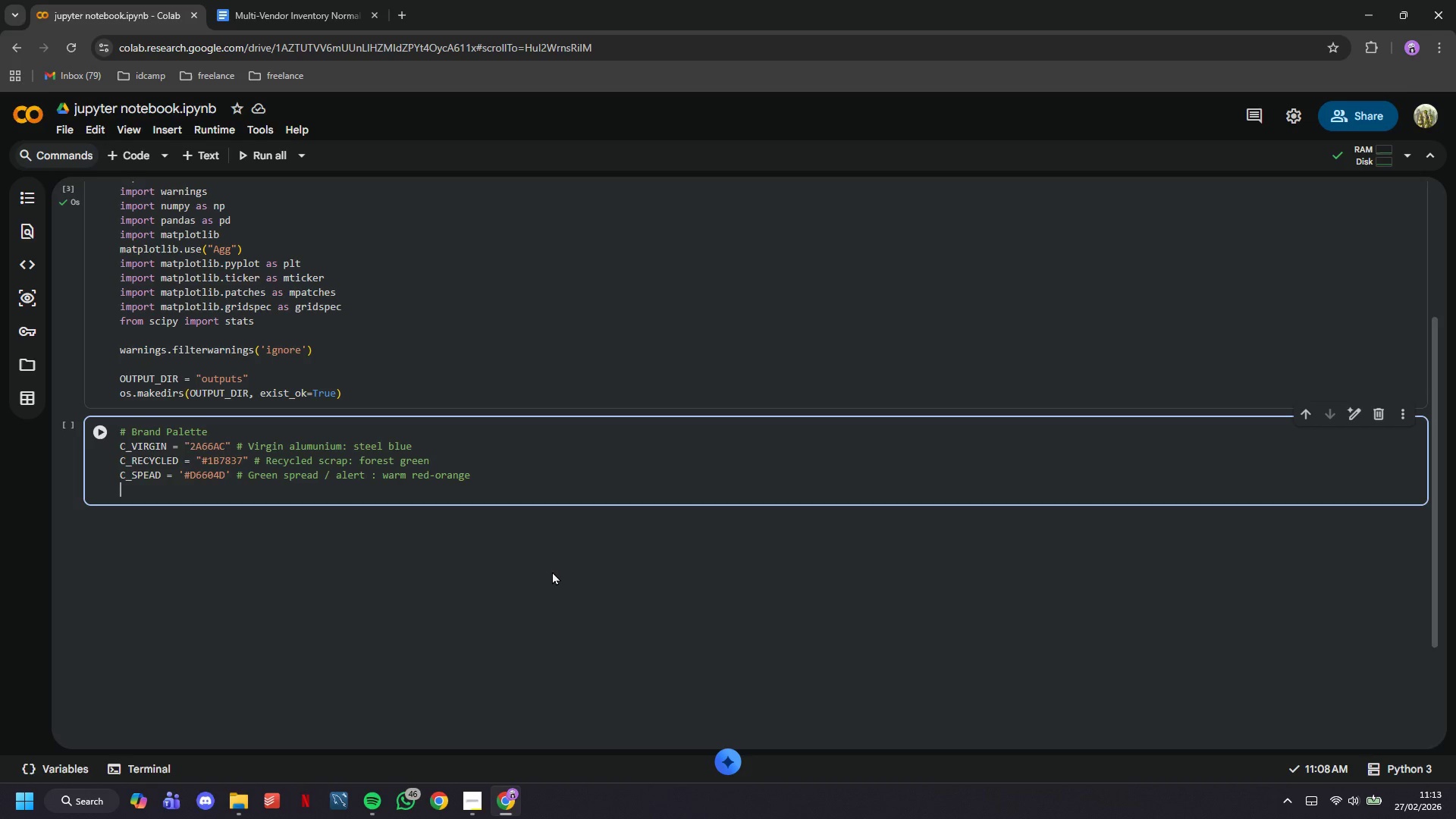 
key(Enter)
 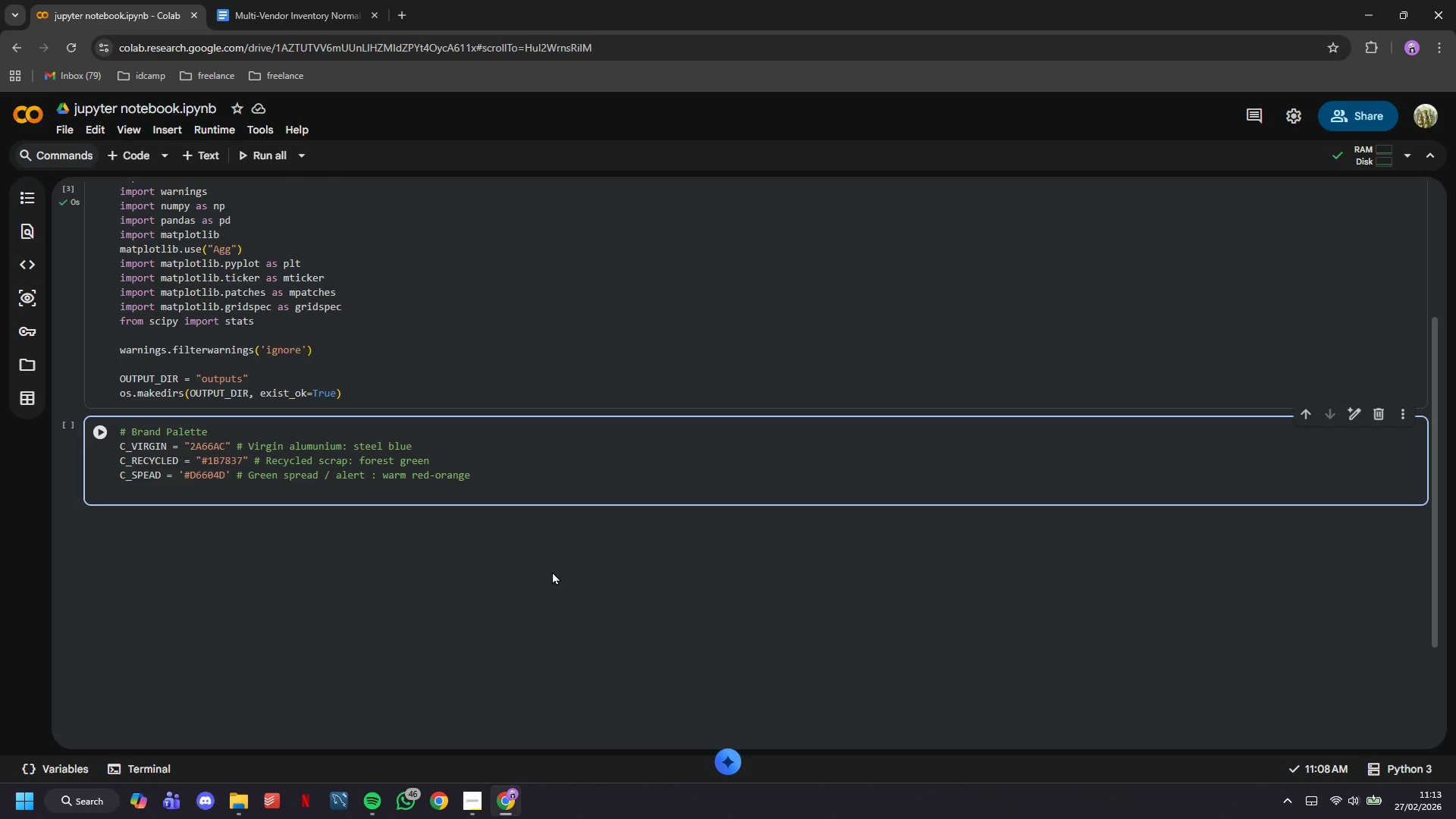 
type(C_NEUTRAL = '#)
 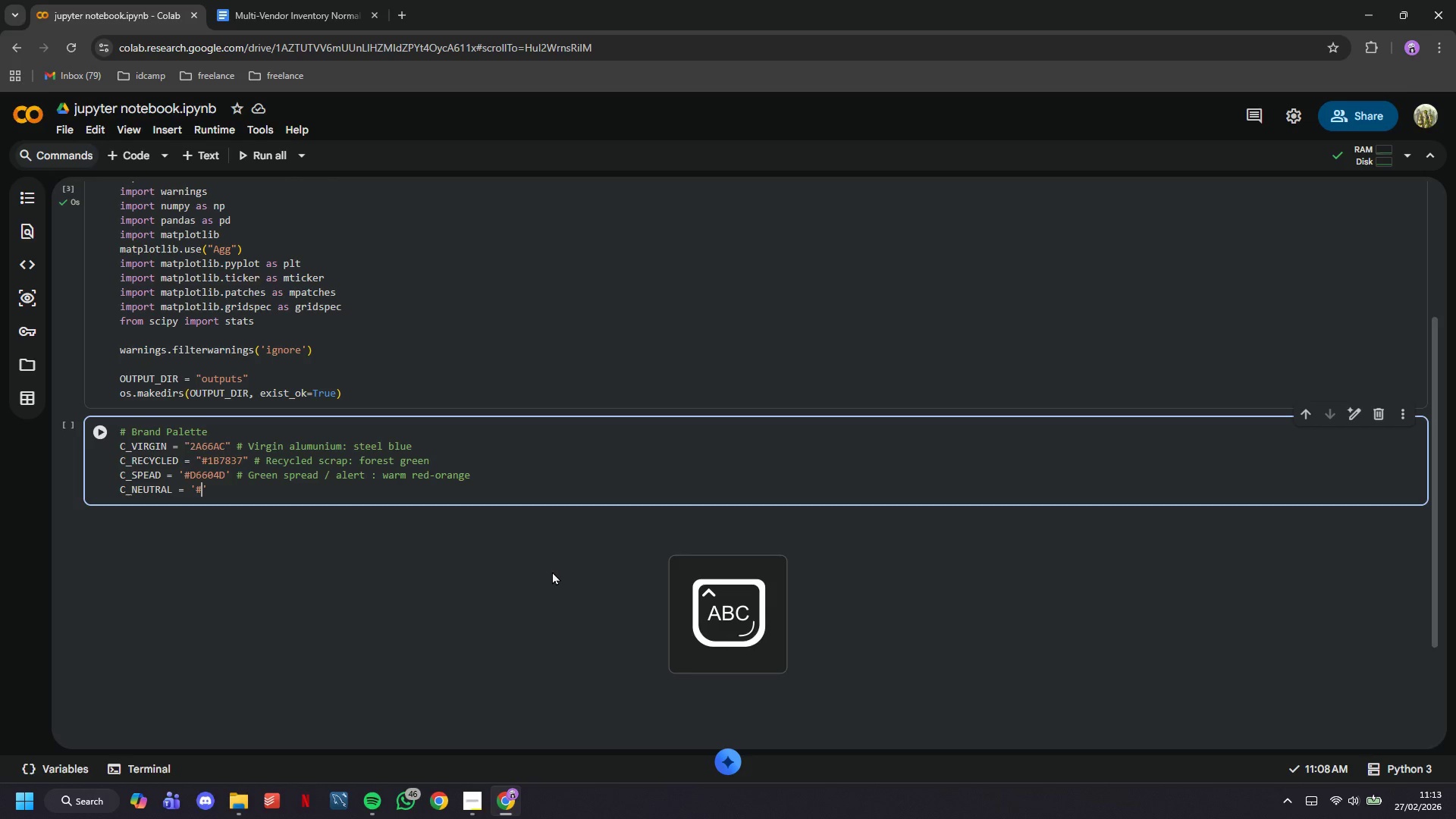 
type(636363)
 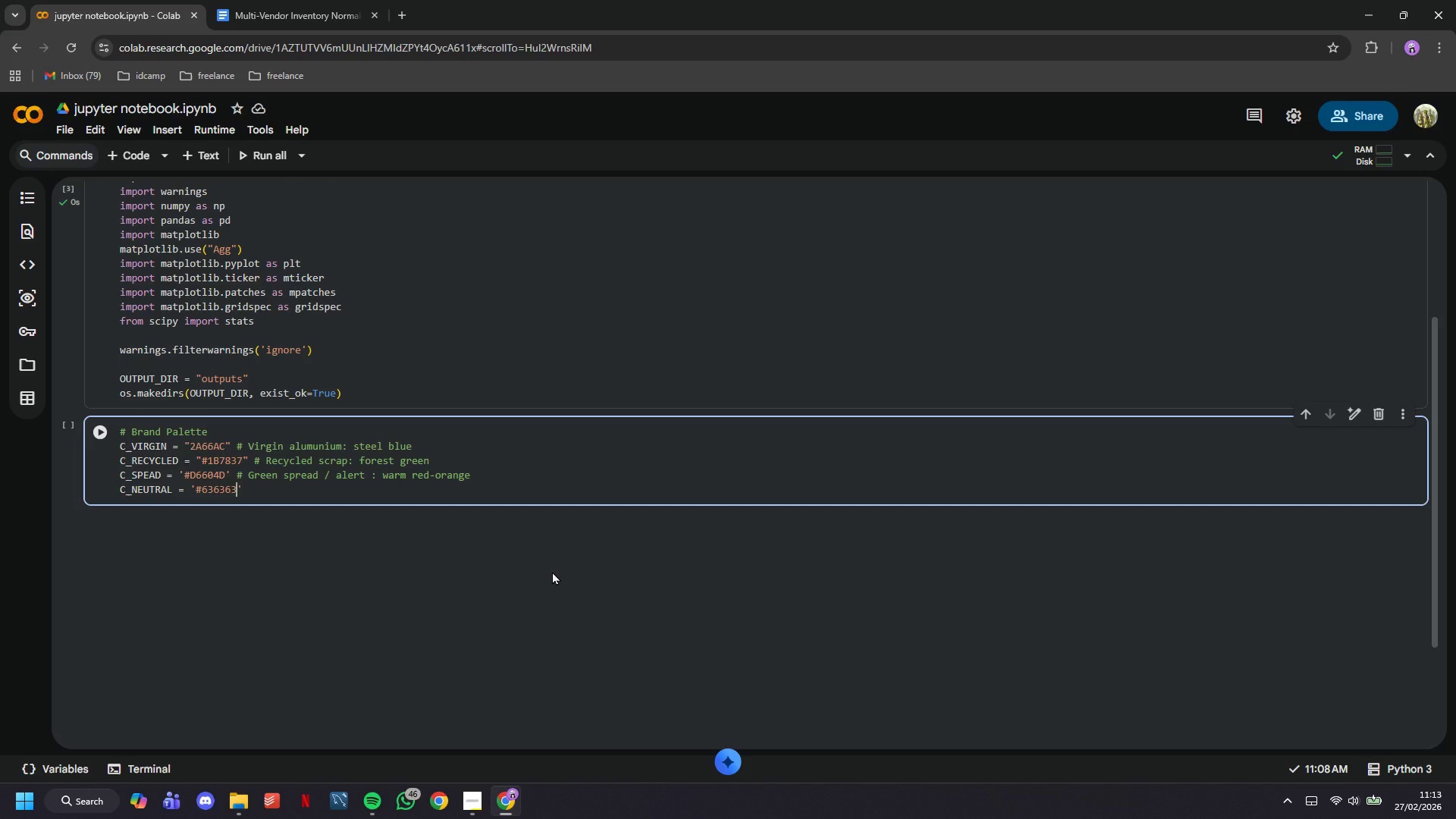 
key(ArrowRight)
 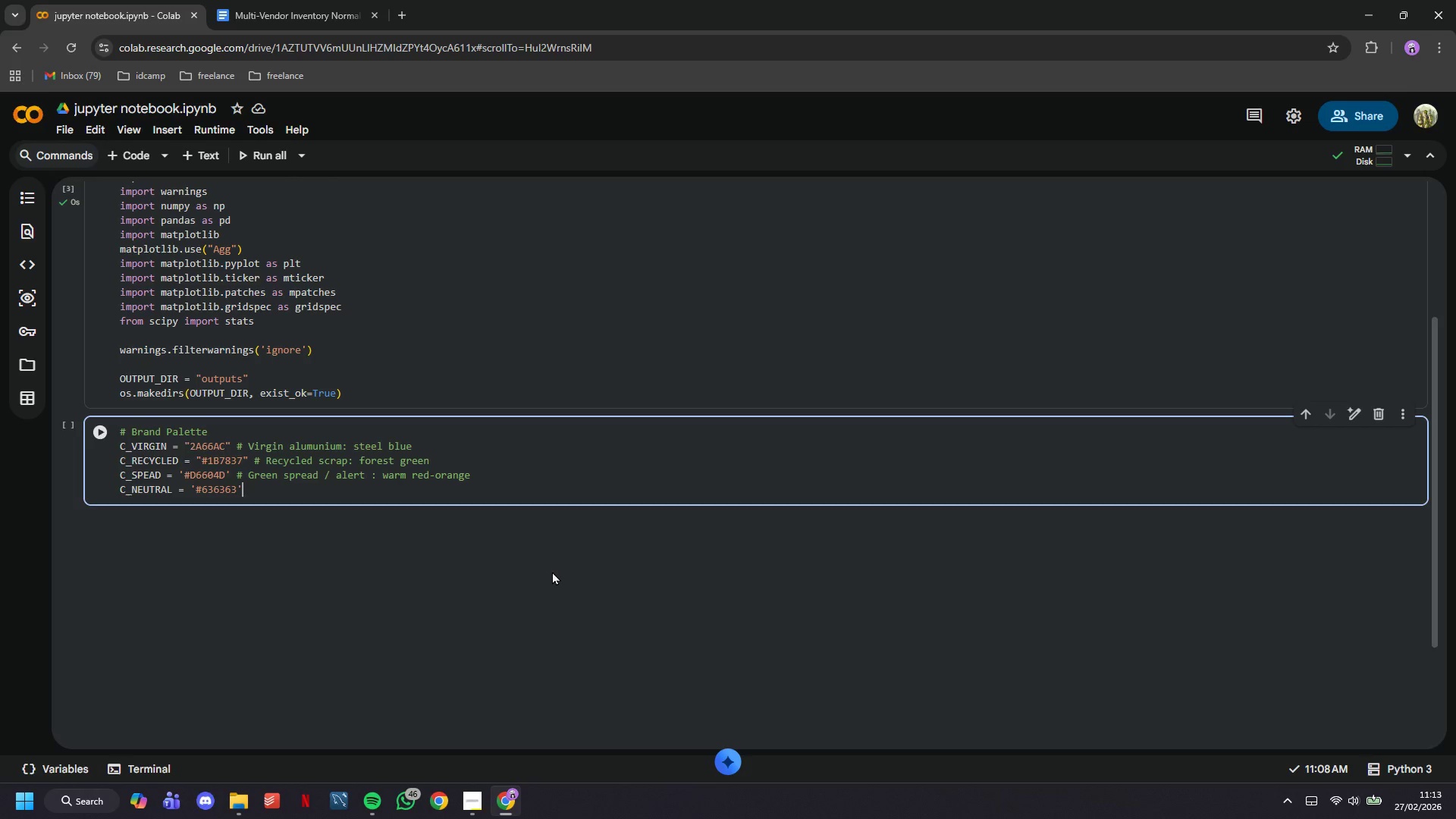 
type( # Annotations)
 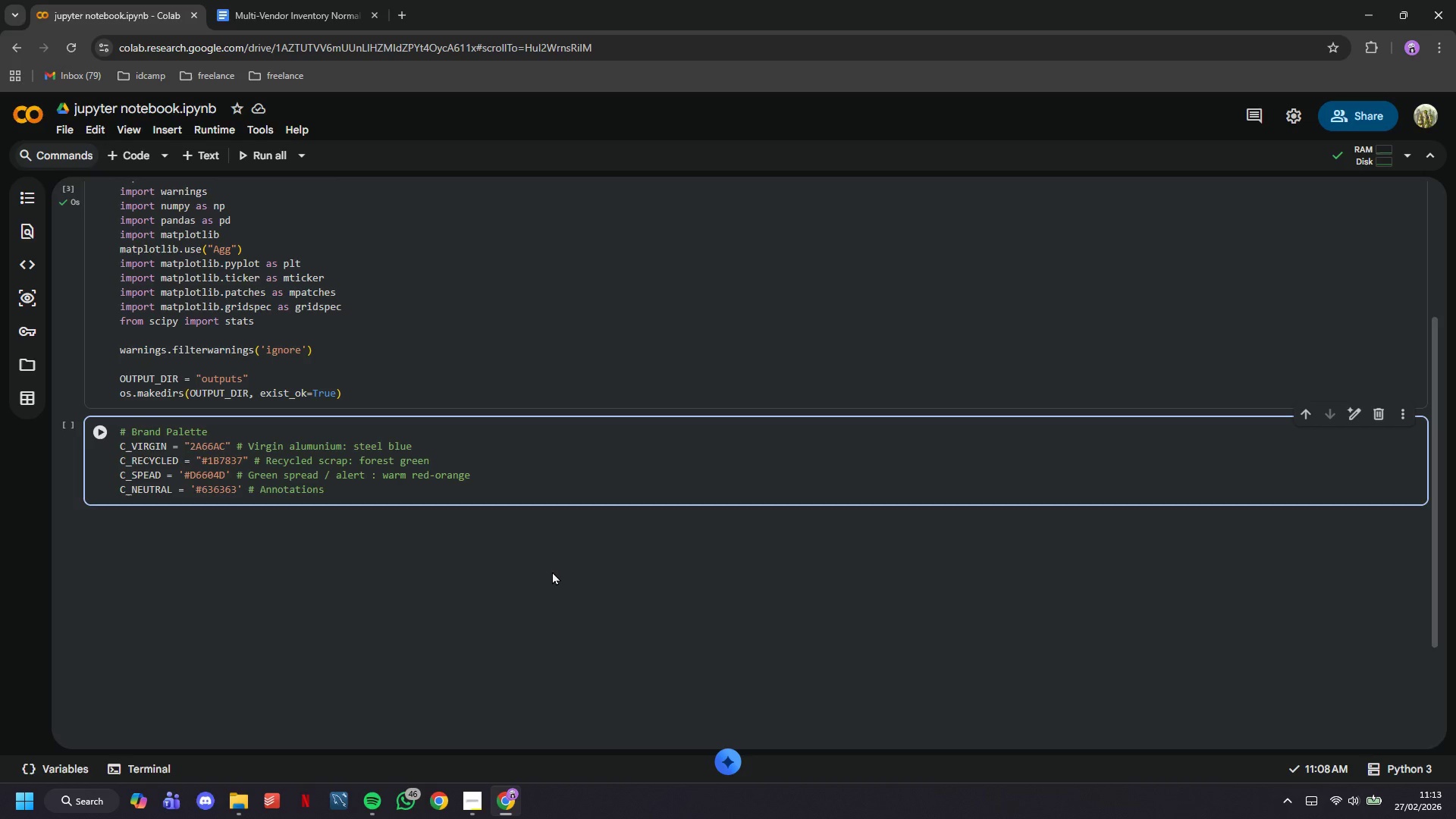 
type( and secondary text)
 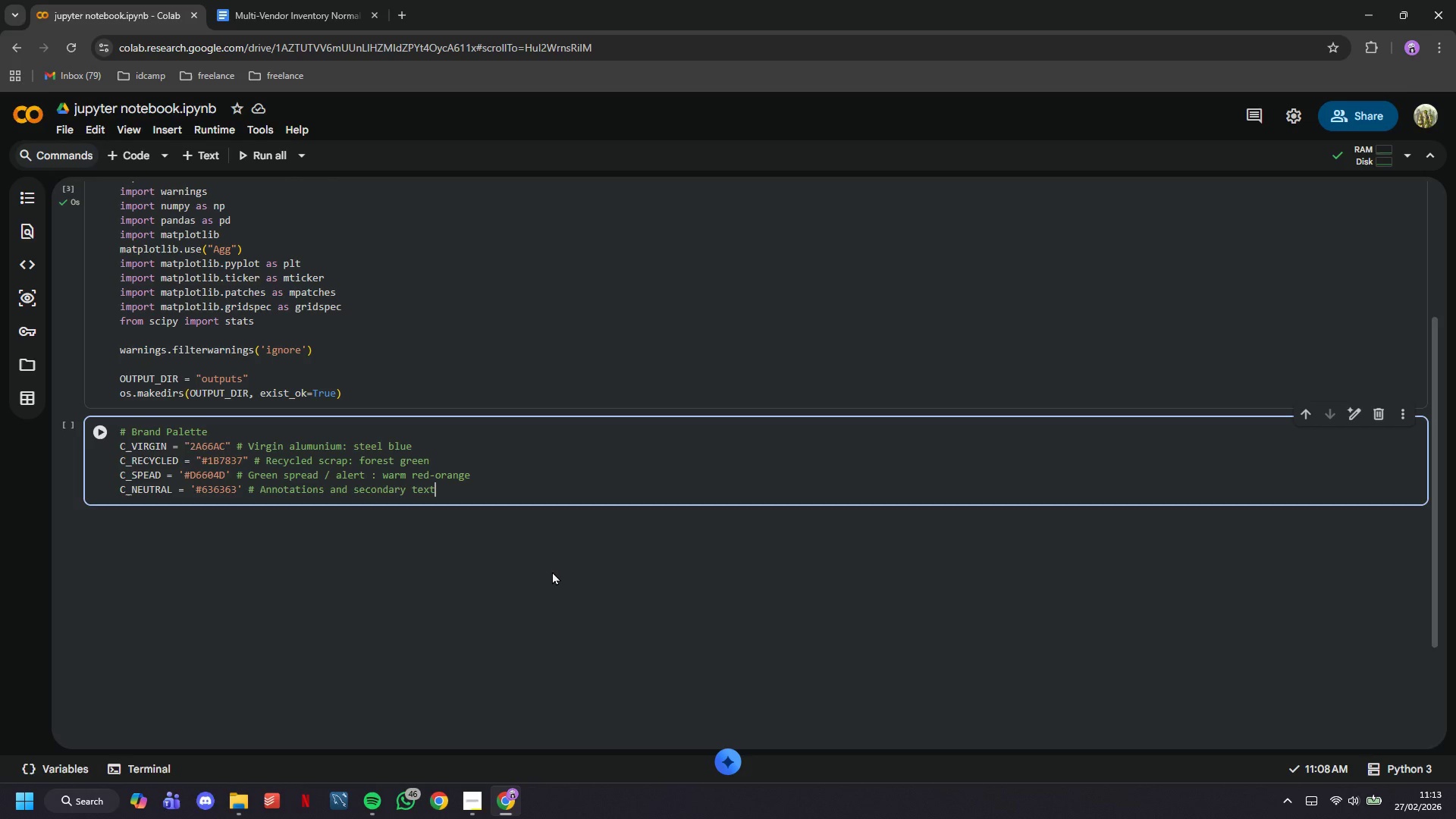 
key(Enter)
 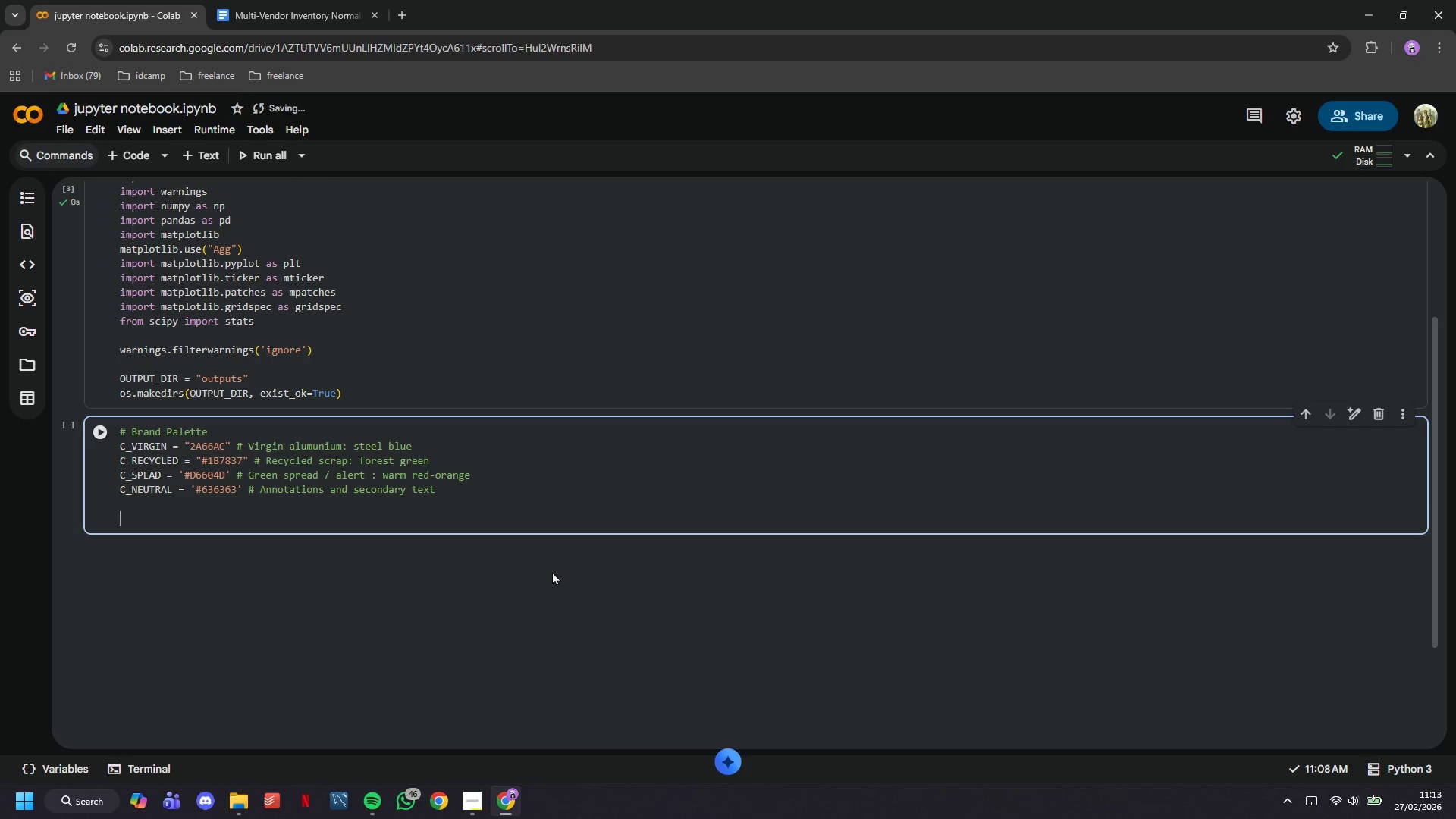 
key(Enter)
 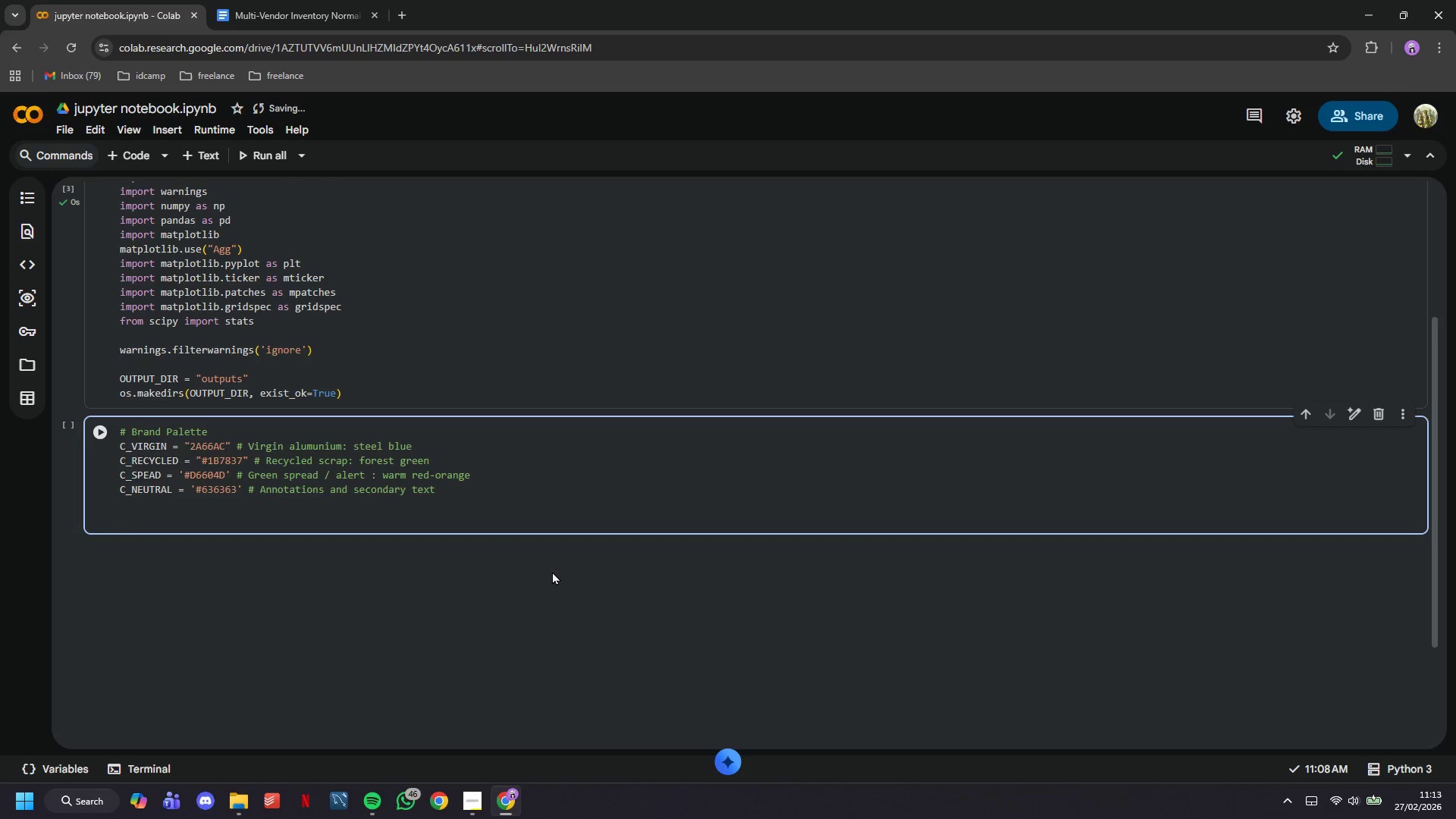 
type(plt.rcParams.update({)
 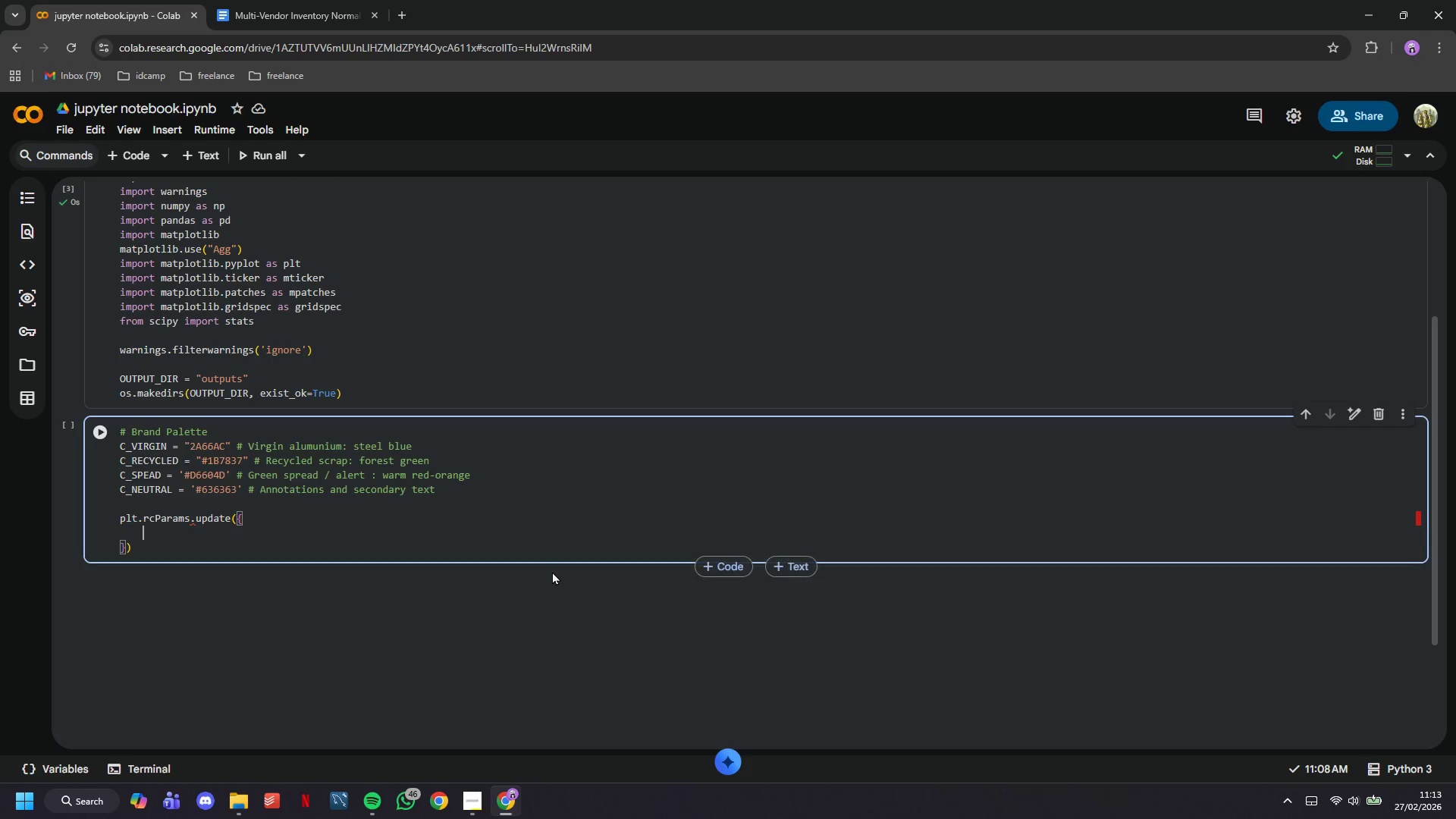 
 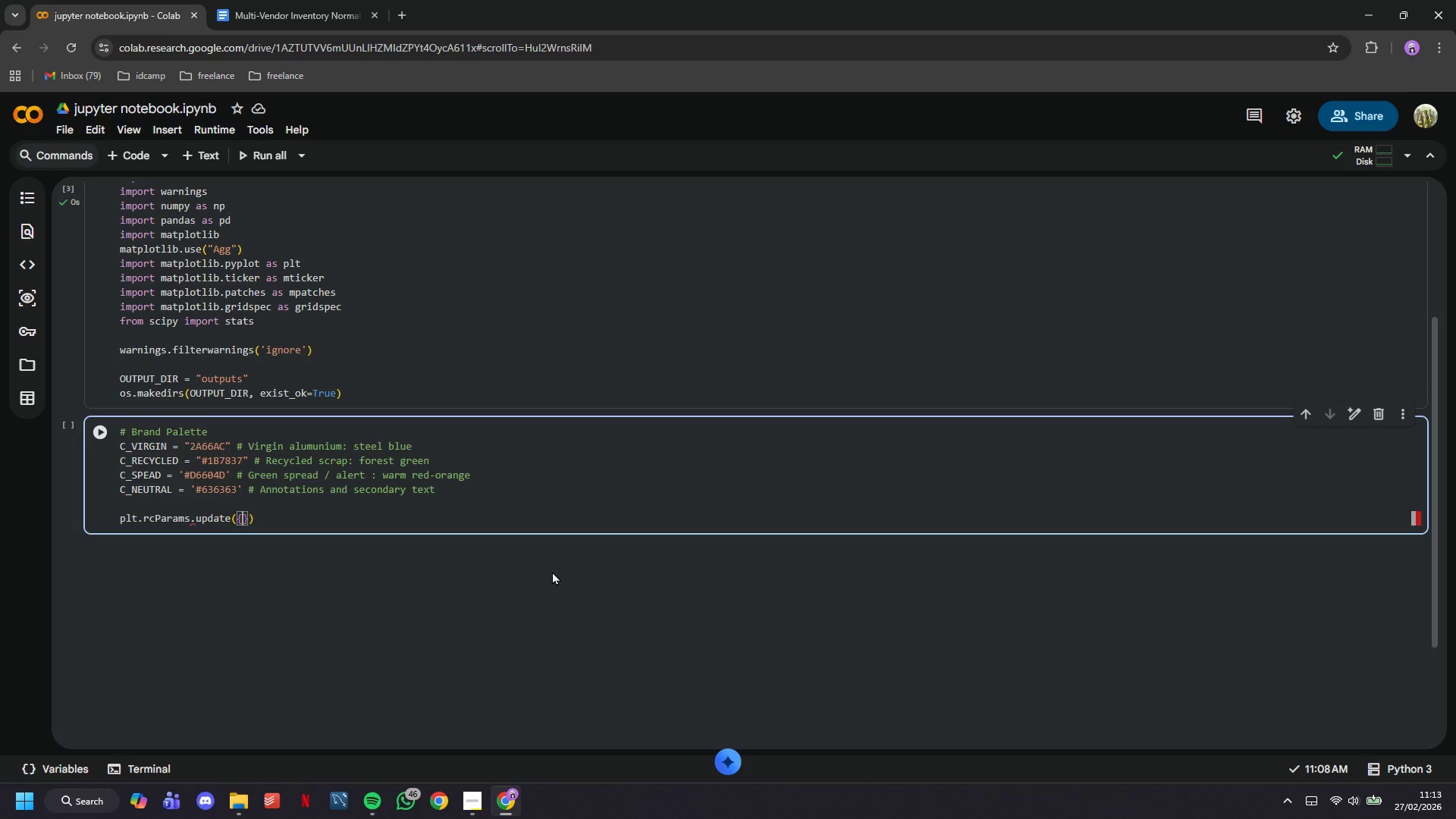 
key(Enter)
 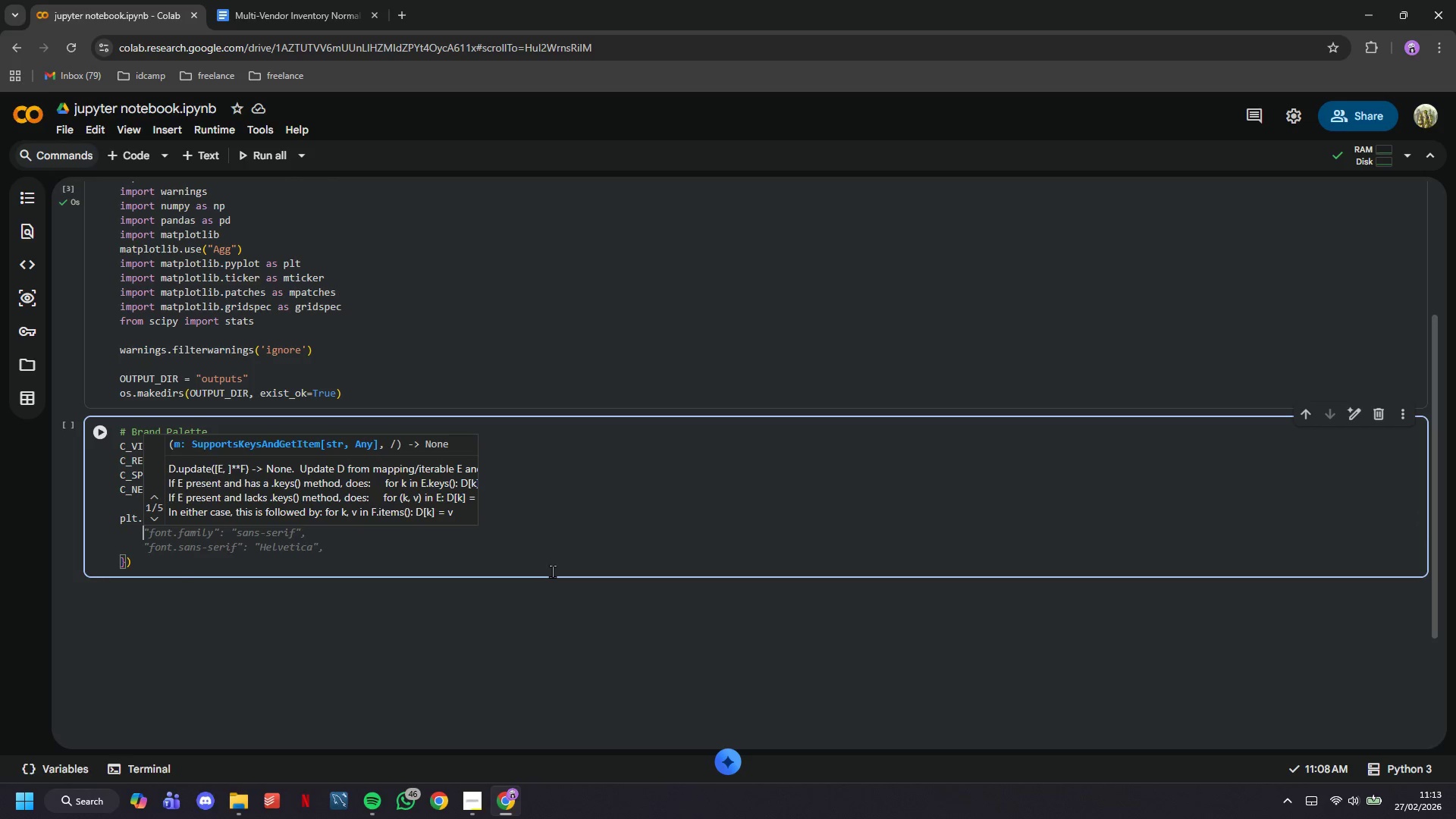 
type("figure.facecolor)
 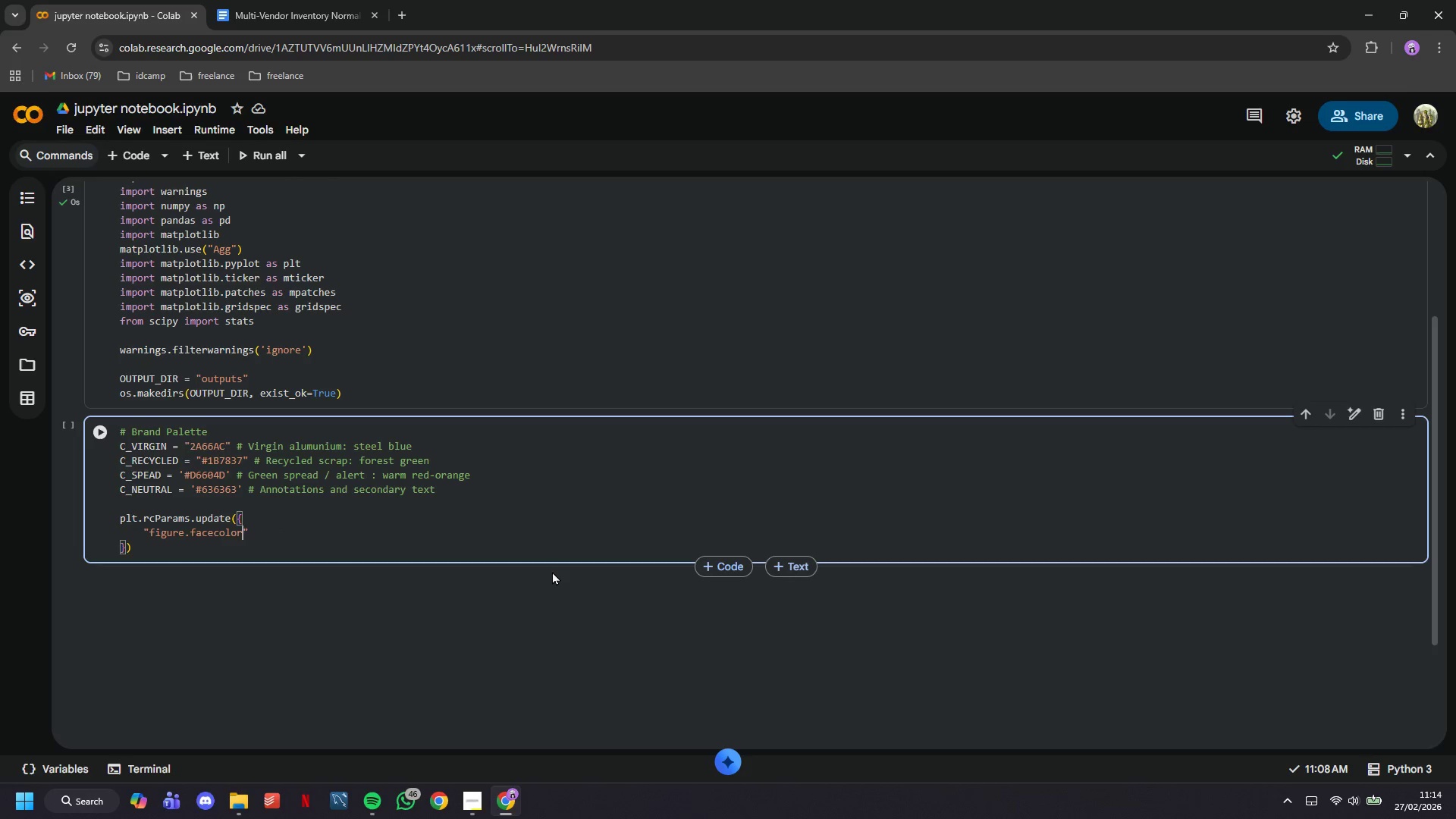 
key(ArrowRight)
 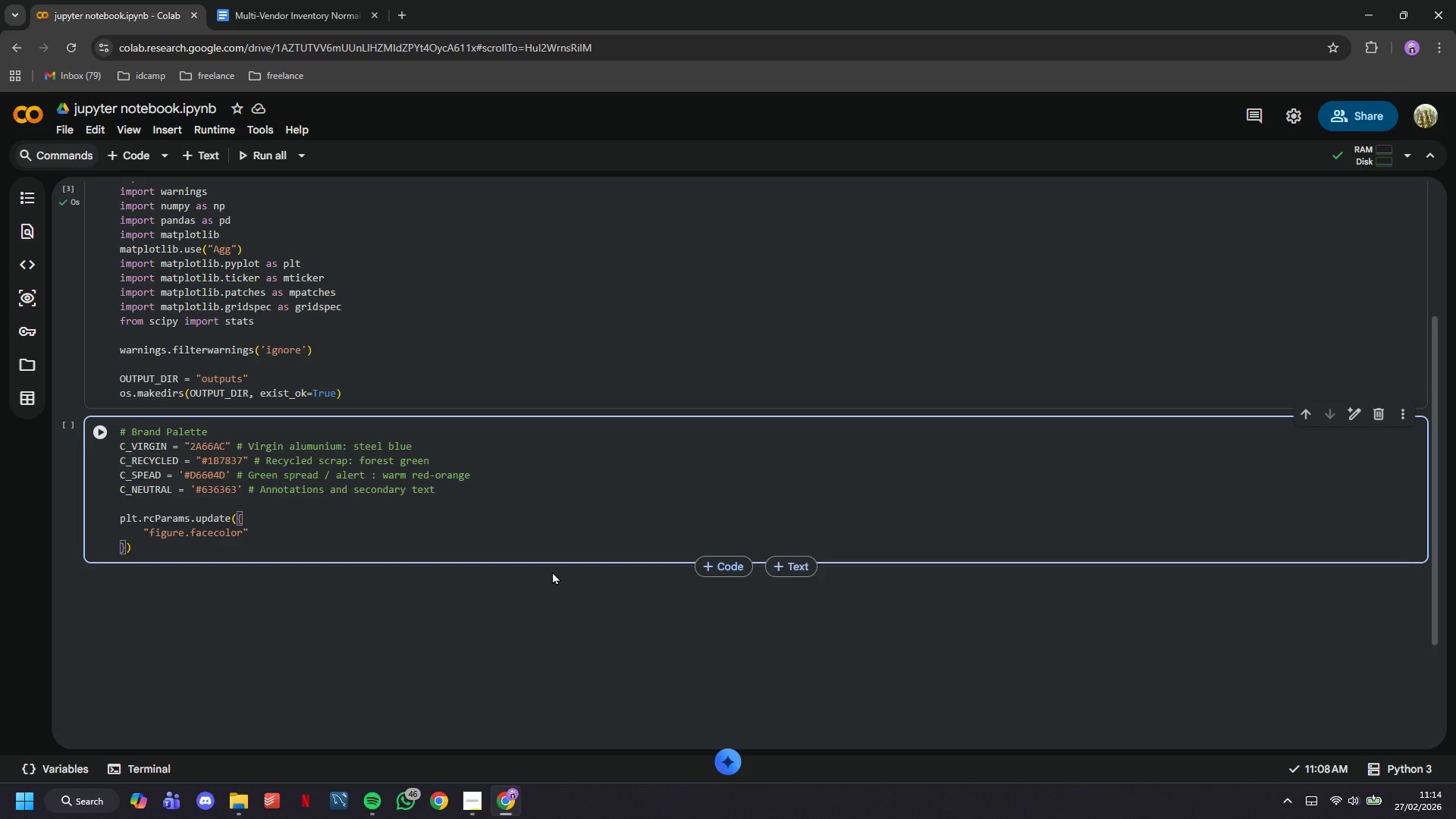 
wait(22.62)
 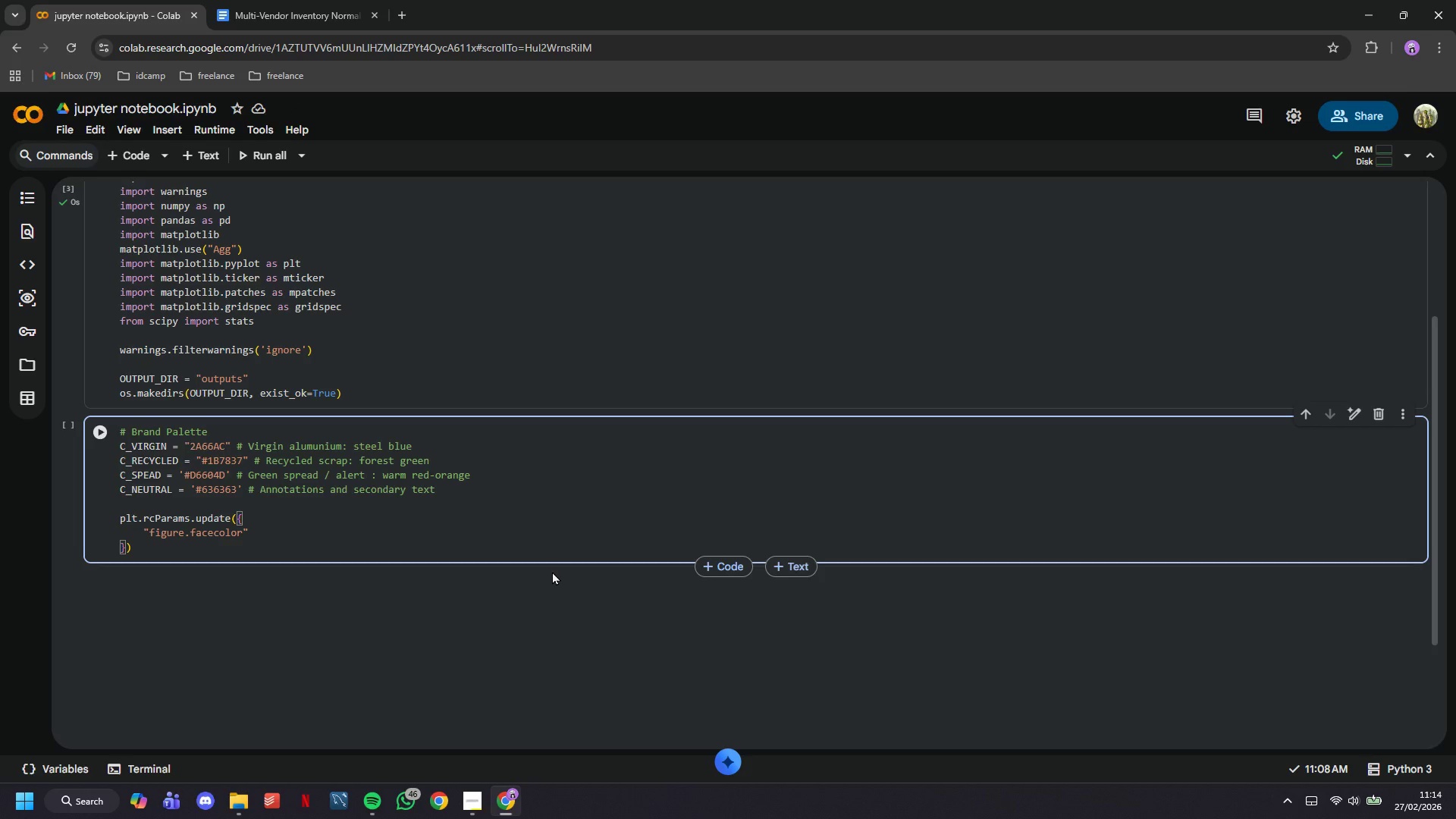 
type( : "white)
 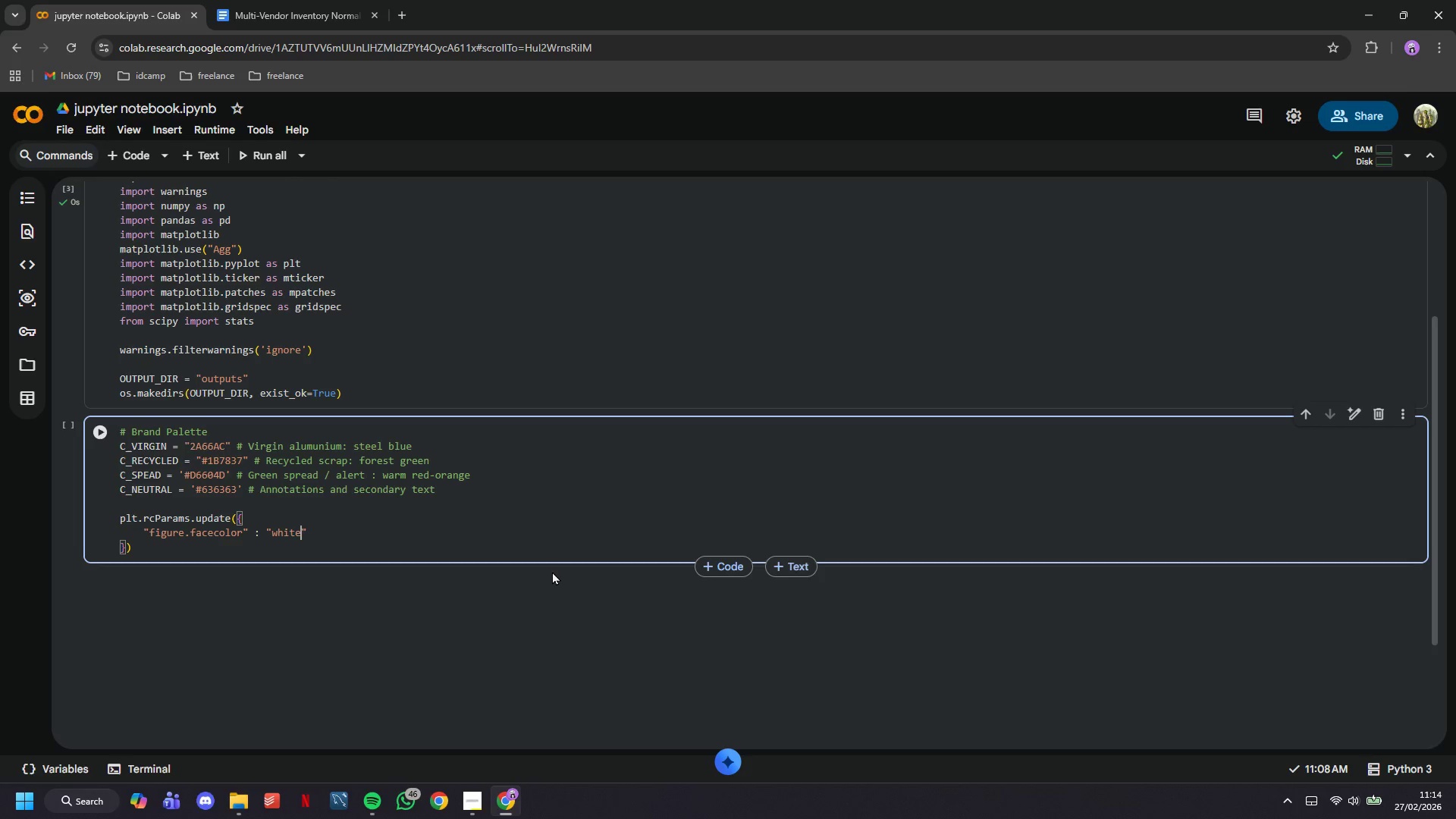 
key(ArrowRight)
 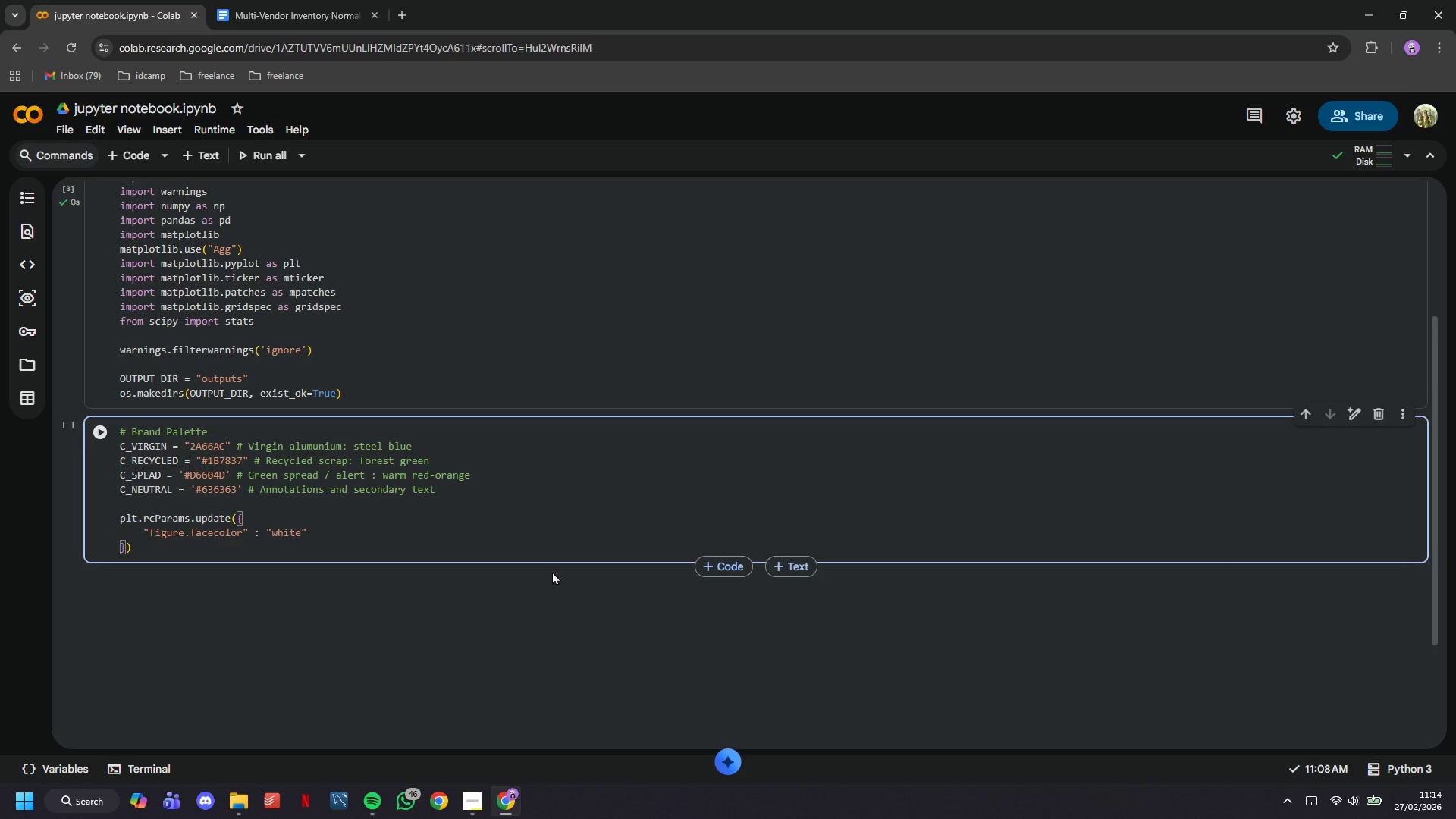 
key(Comma)
 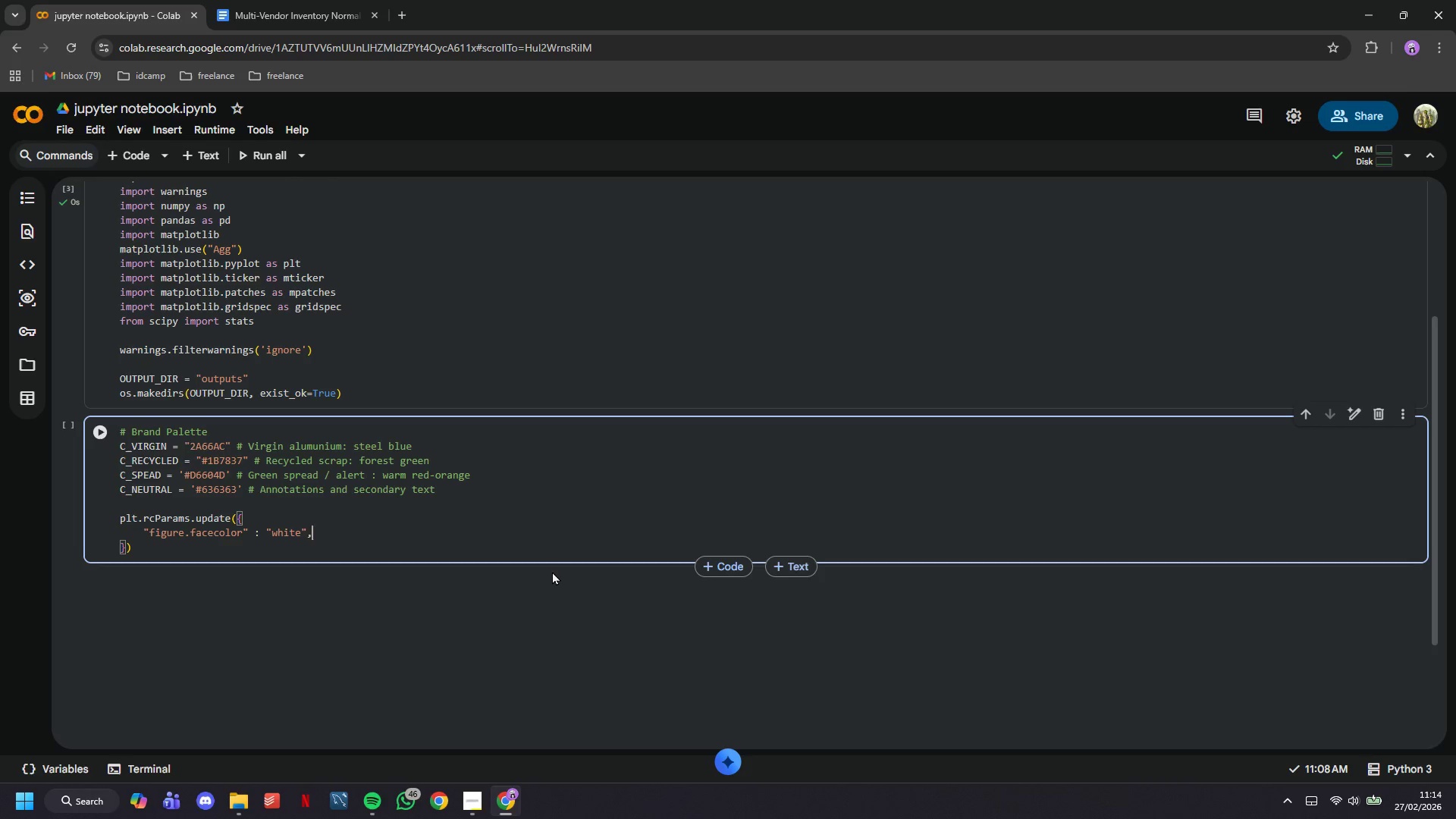 
key(Space)
 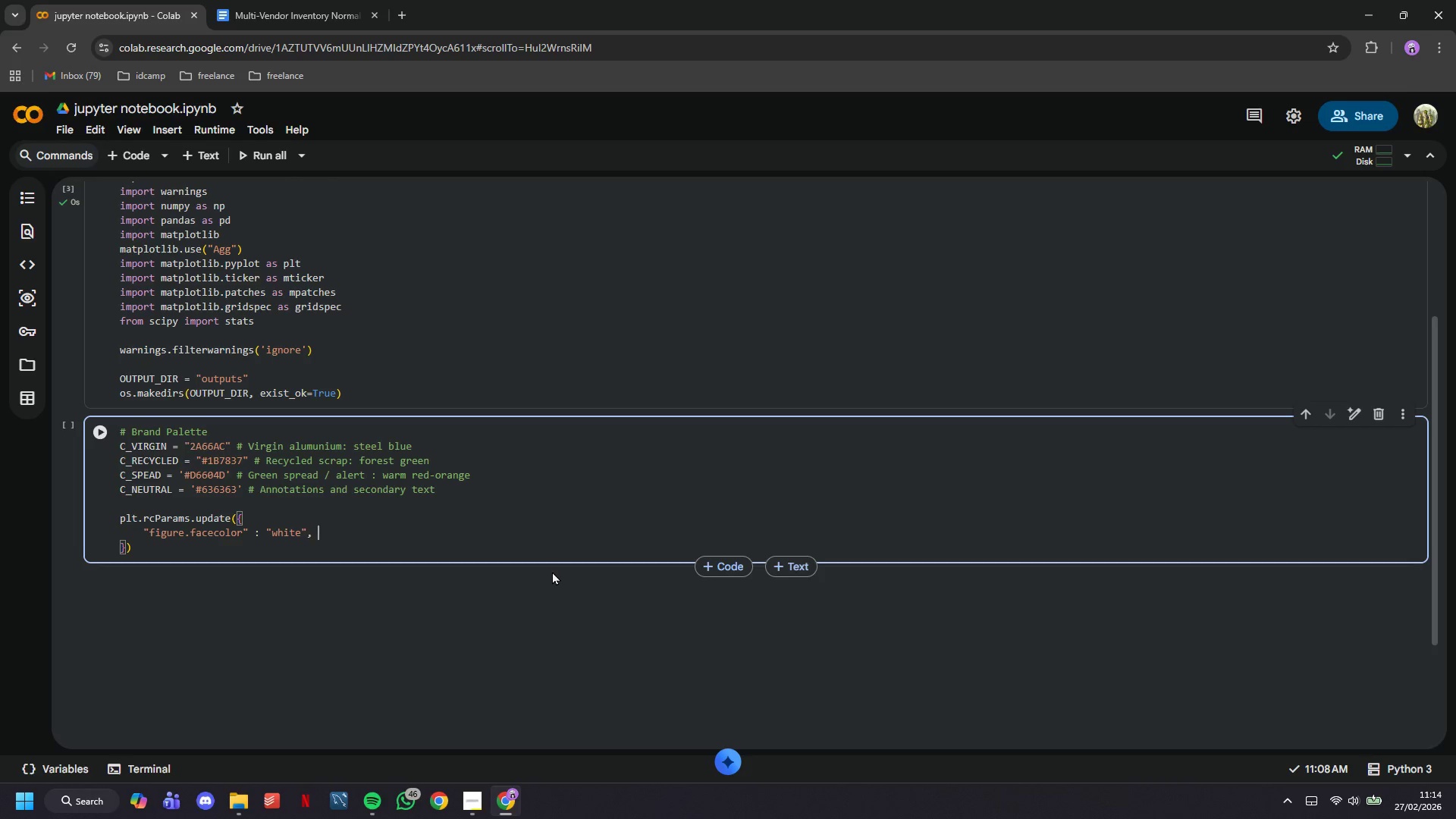 
key(Shift+ShiftLeft)
 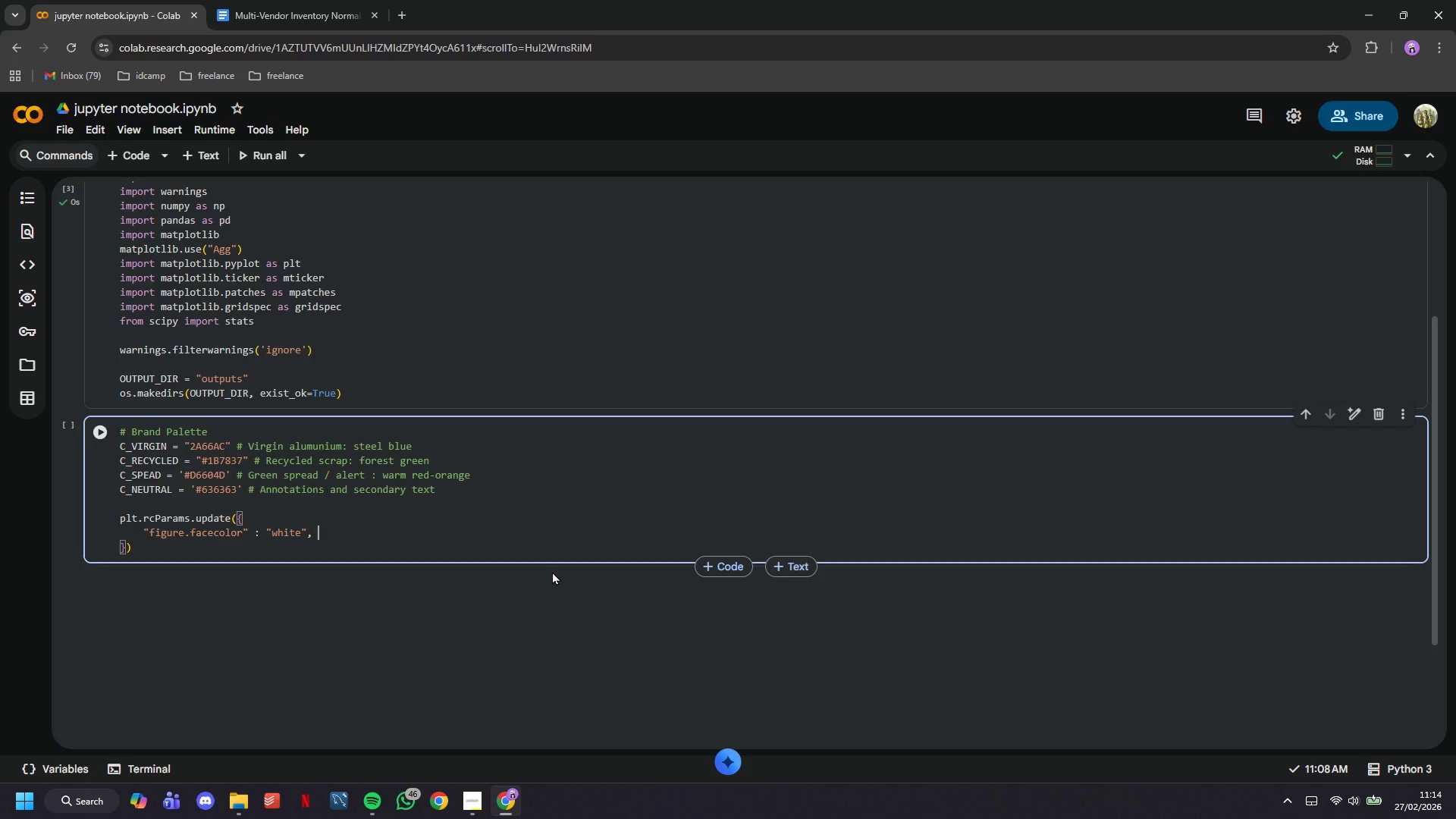 
key(Shift+Quote)
 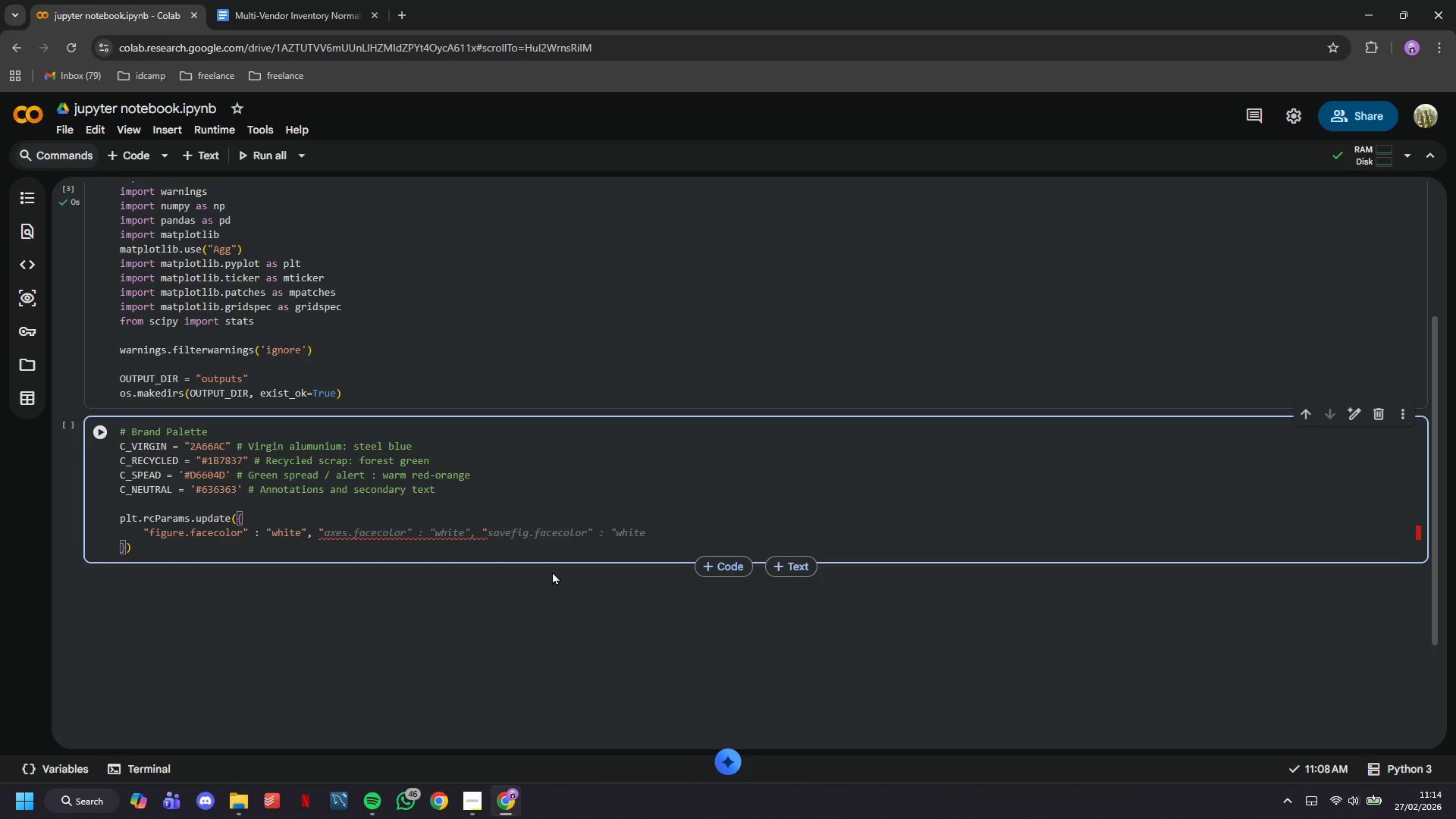 
type(axes.facecolor)
 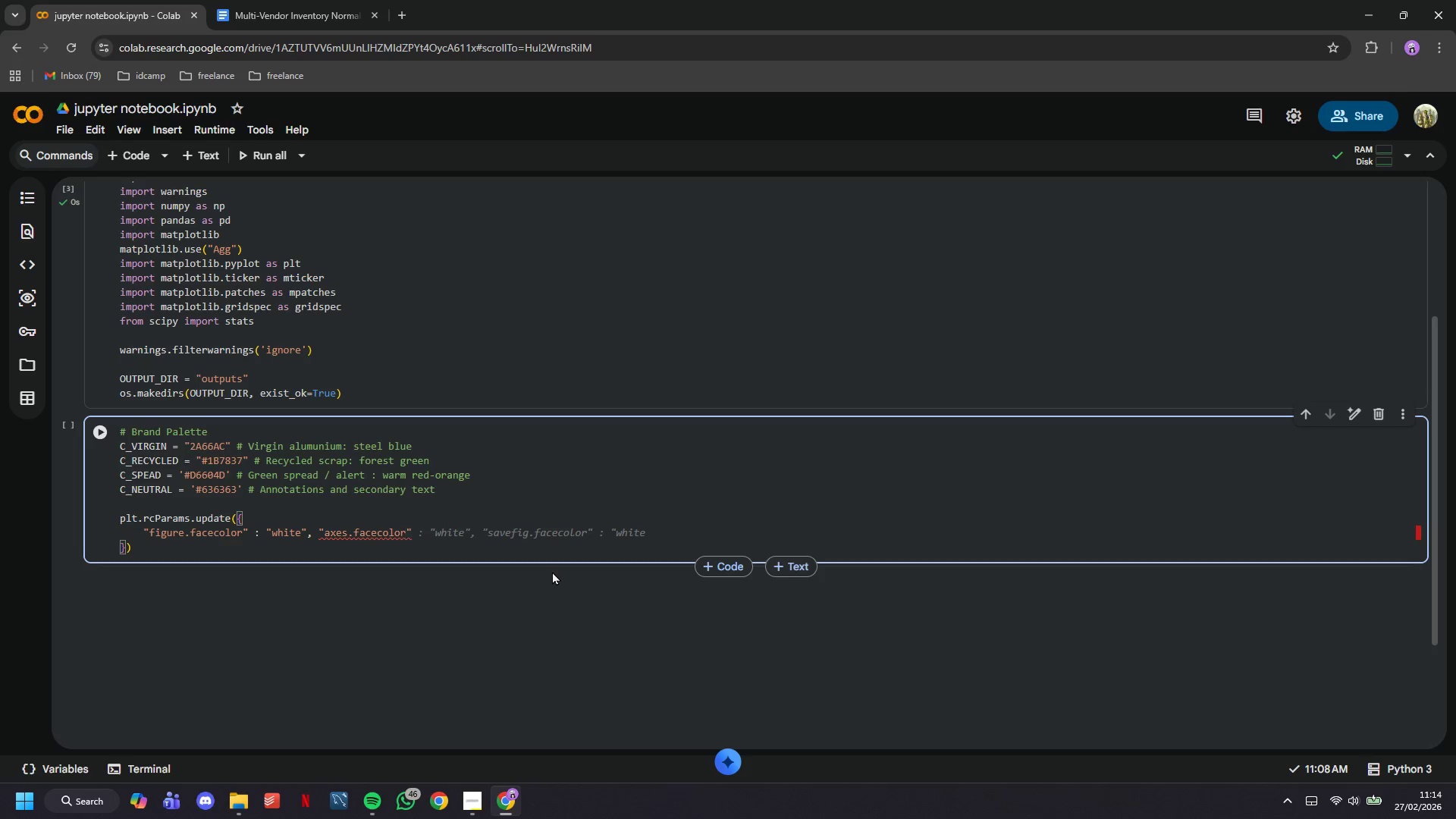 
key(ArrowRight)
 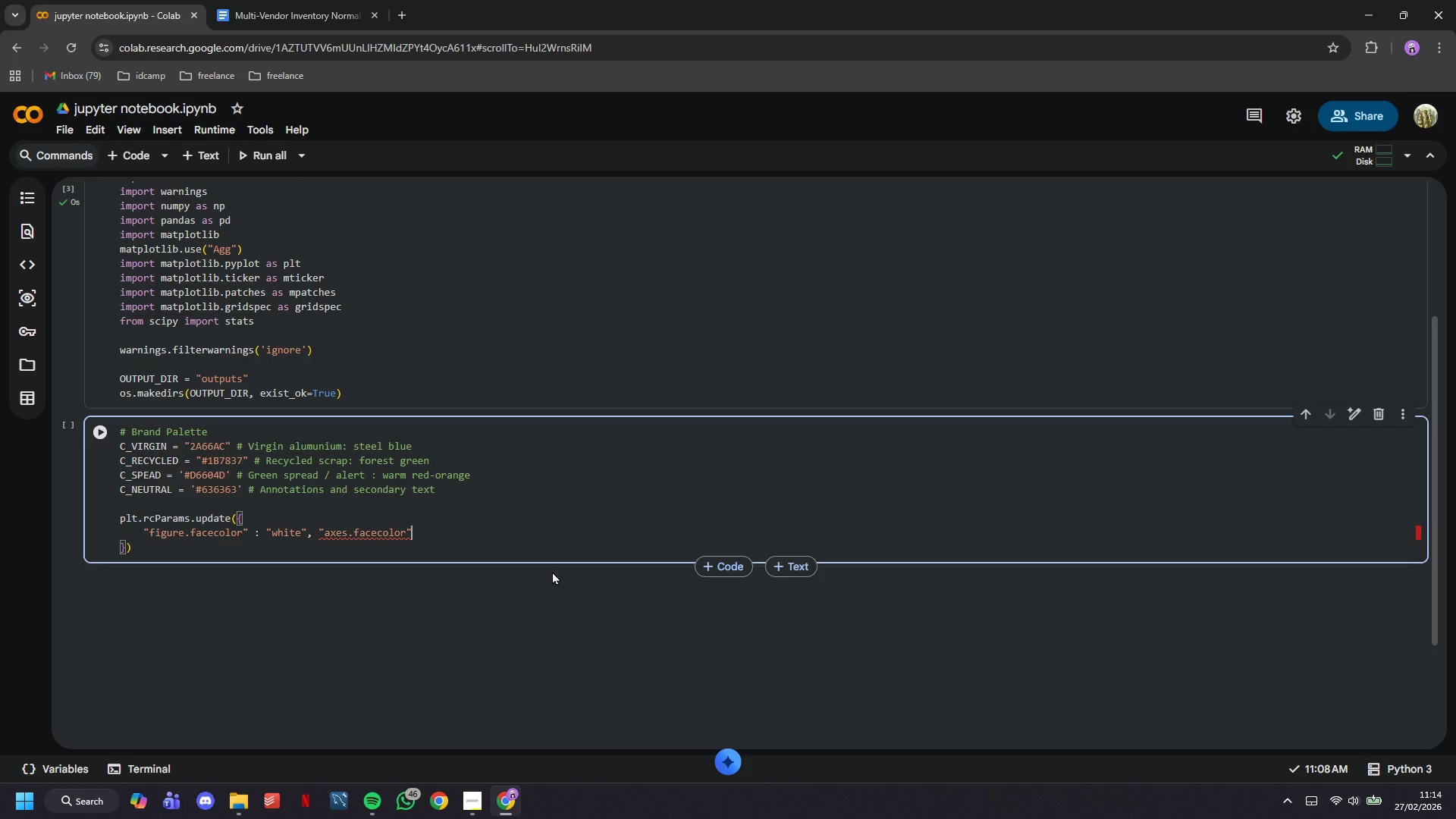 
type(: "white)
 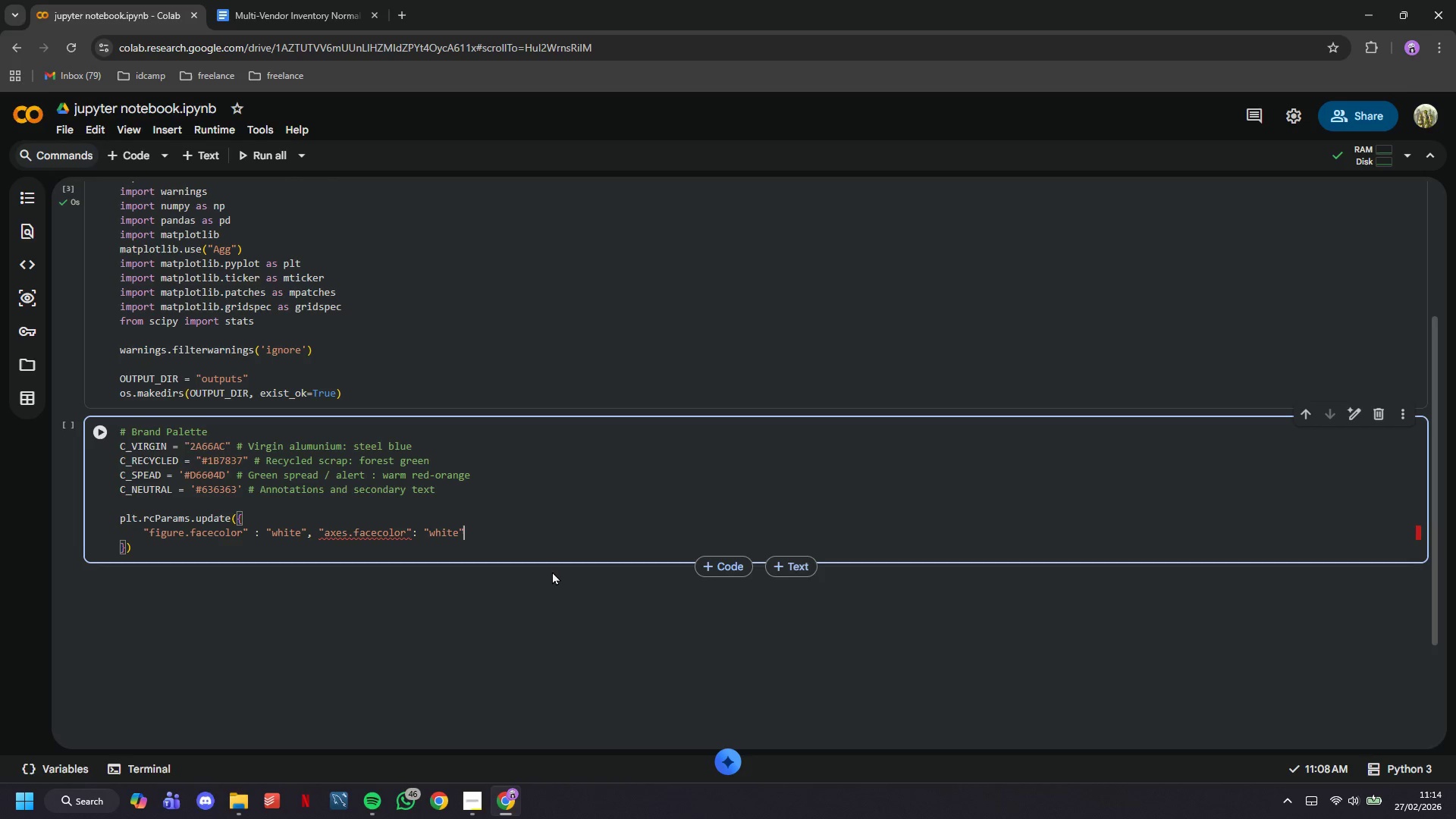 
key(ArrowRight)
 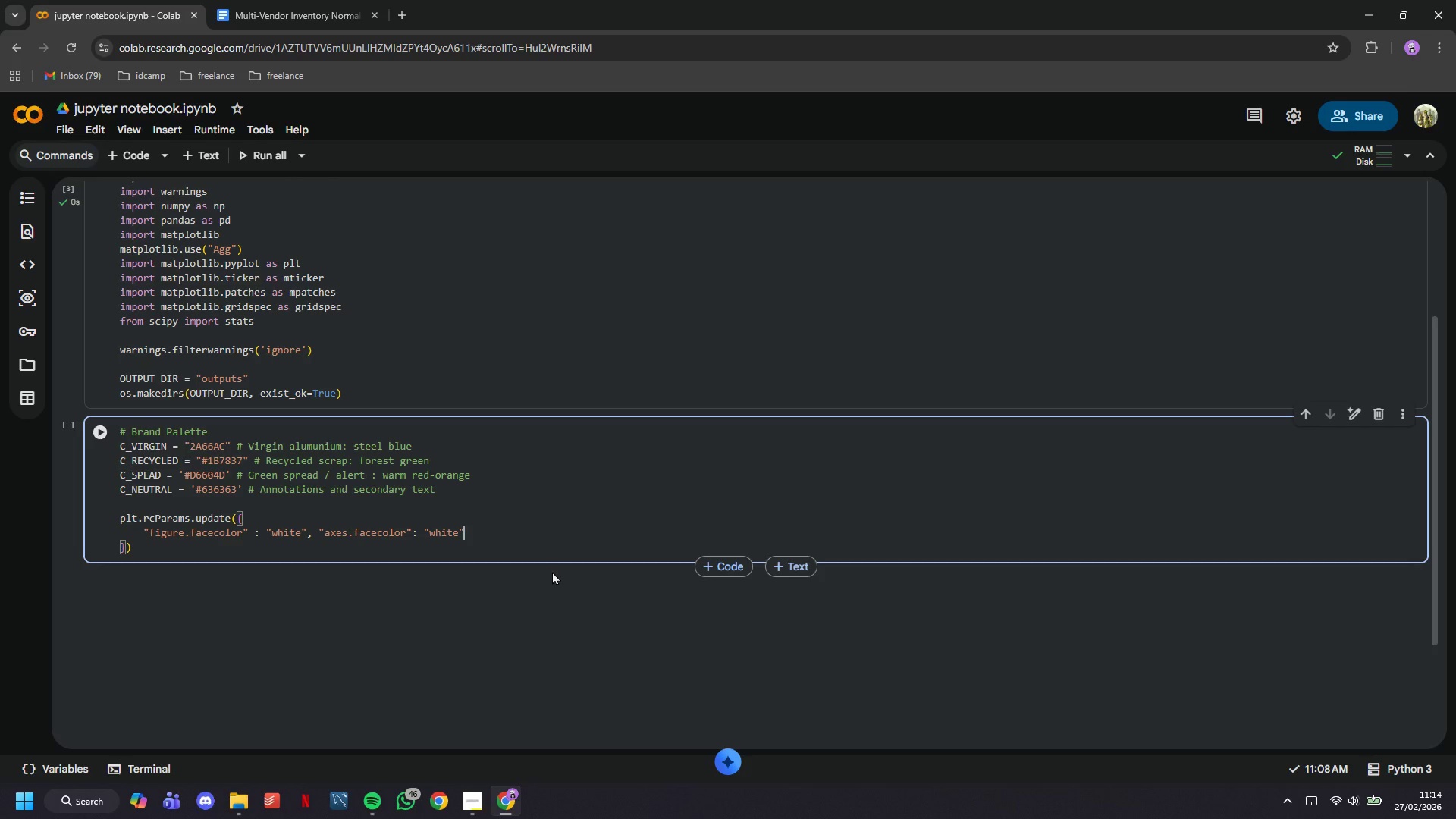 
key(Comma)
 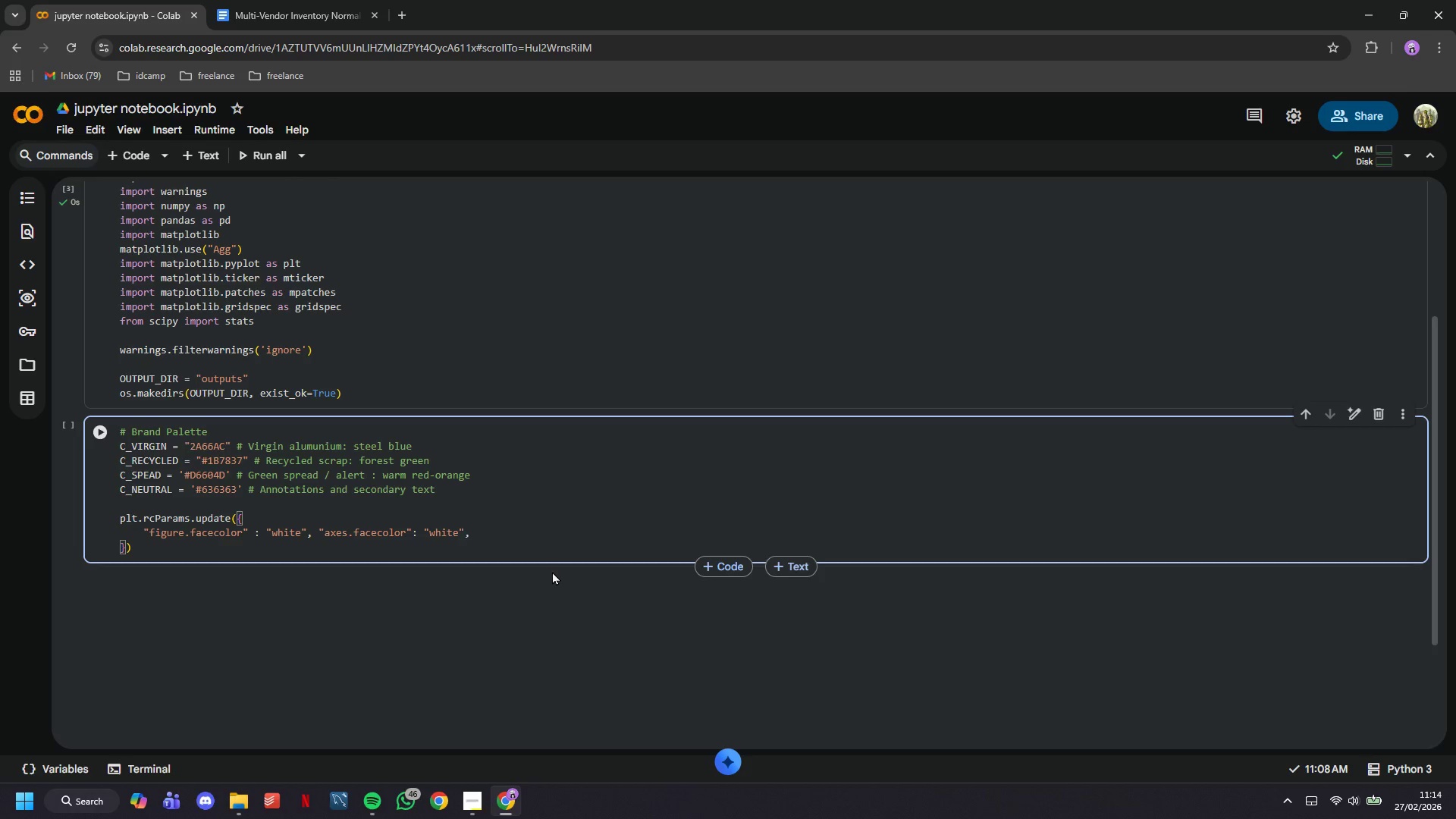 
key(Enter)
 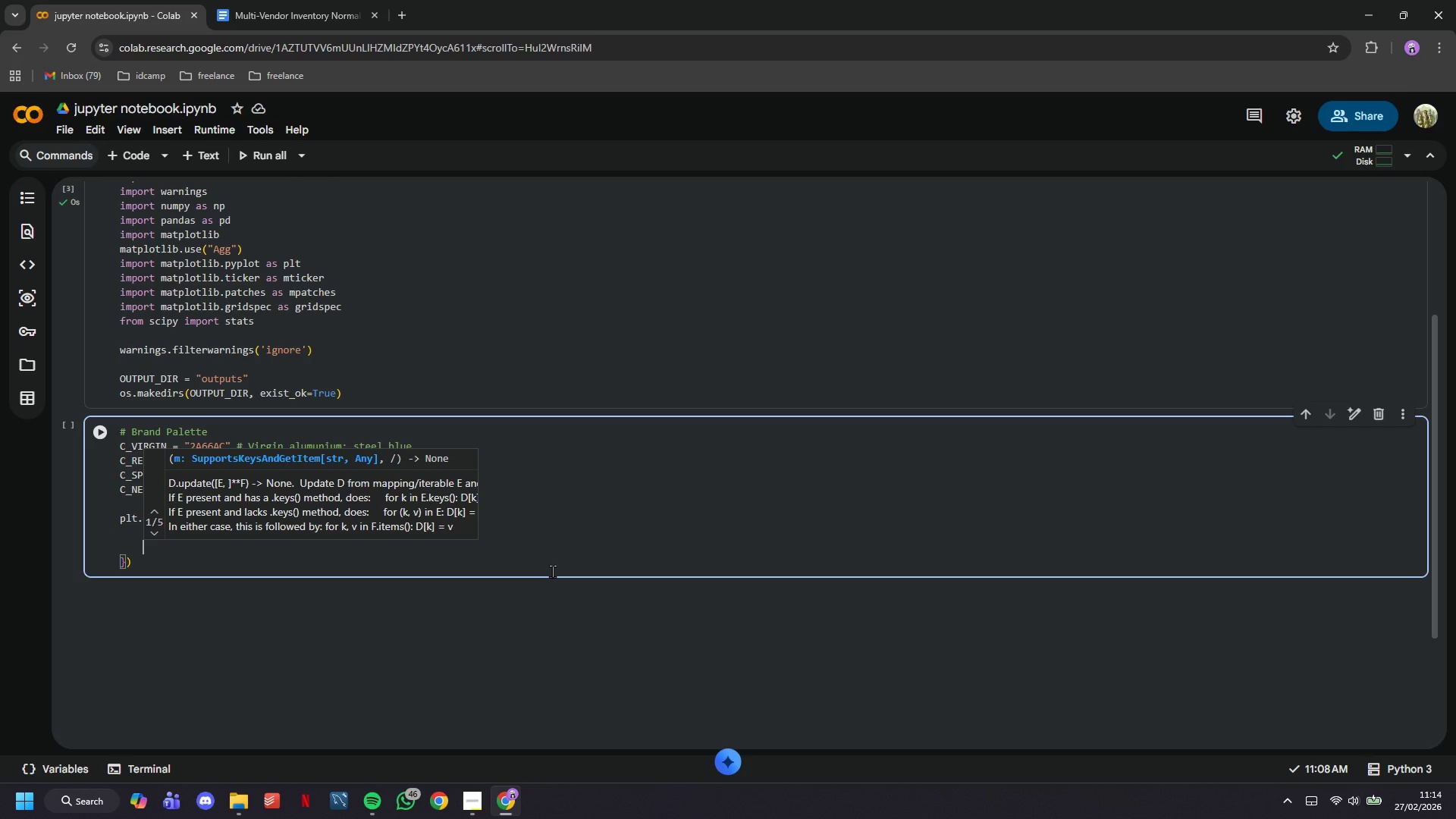 
wait(15.38)
 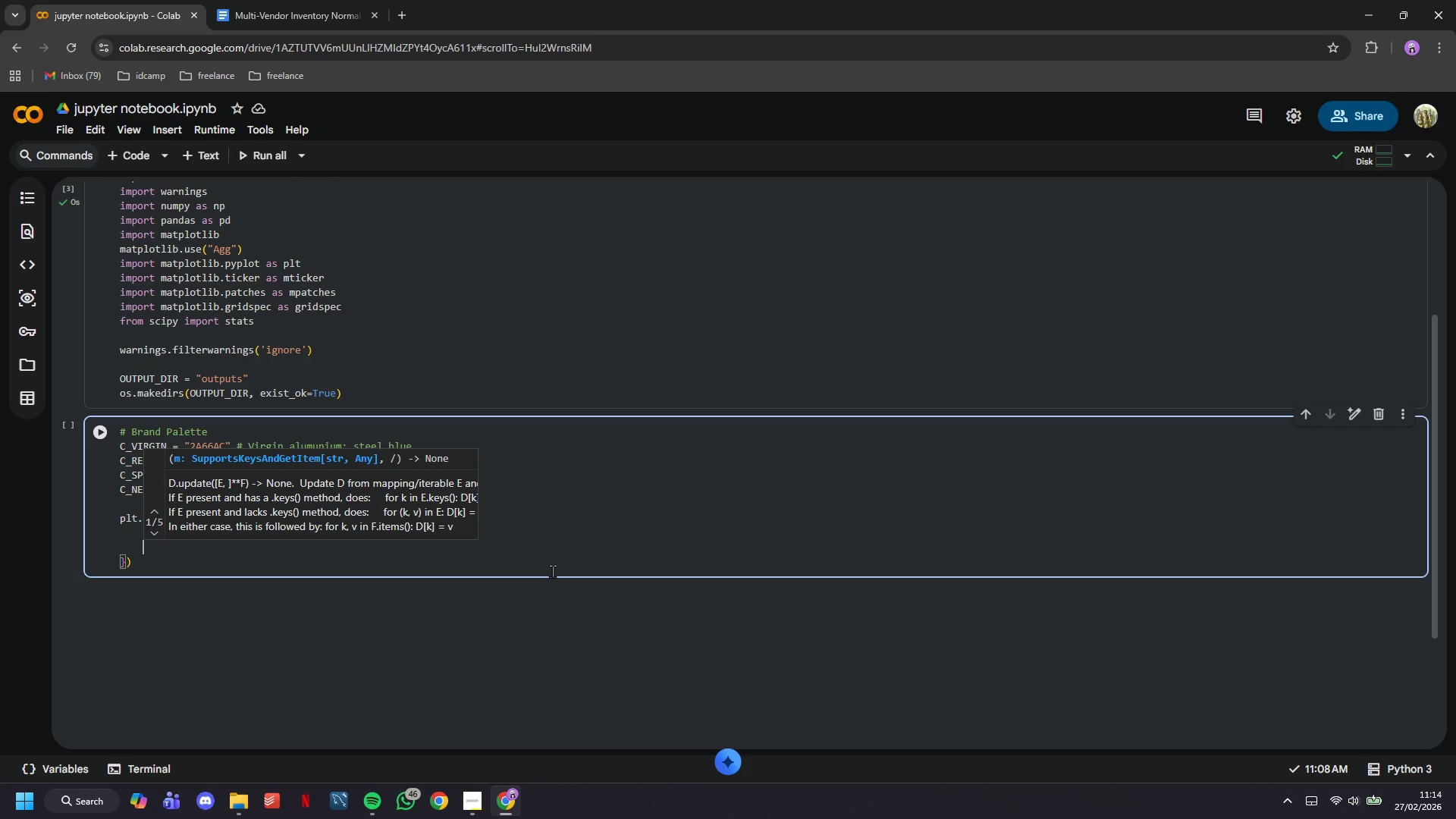 
type("axes.)
 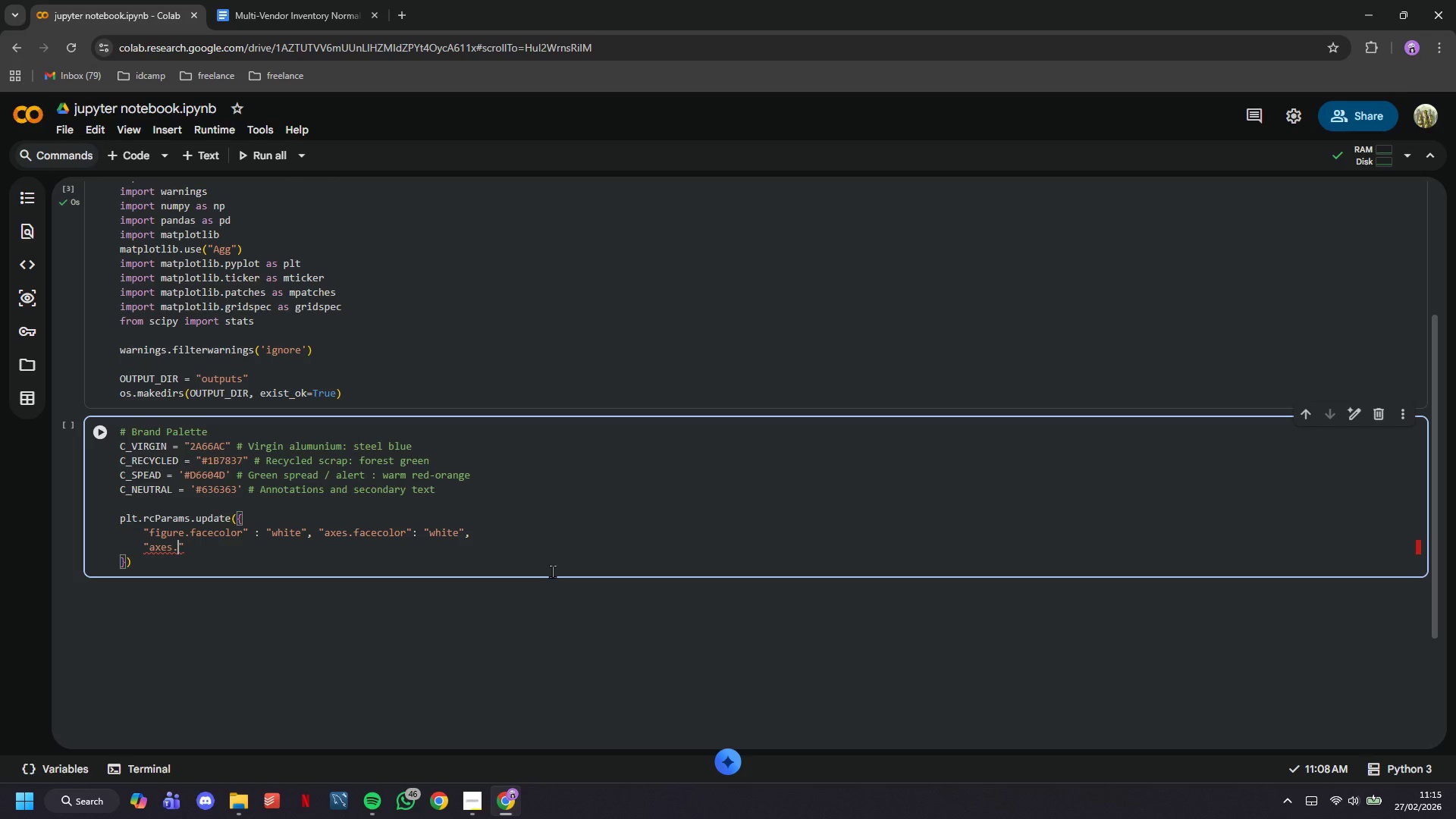 
wait(5.61)
 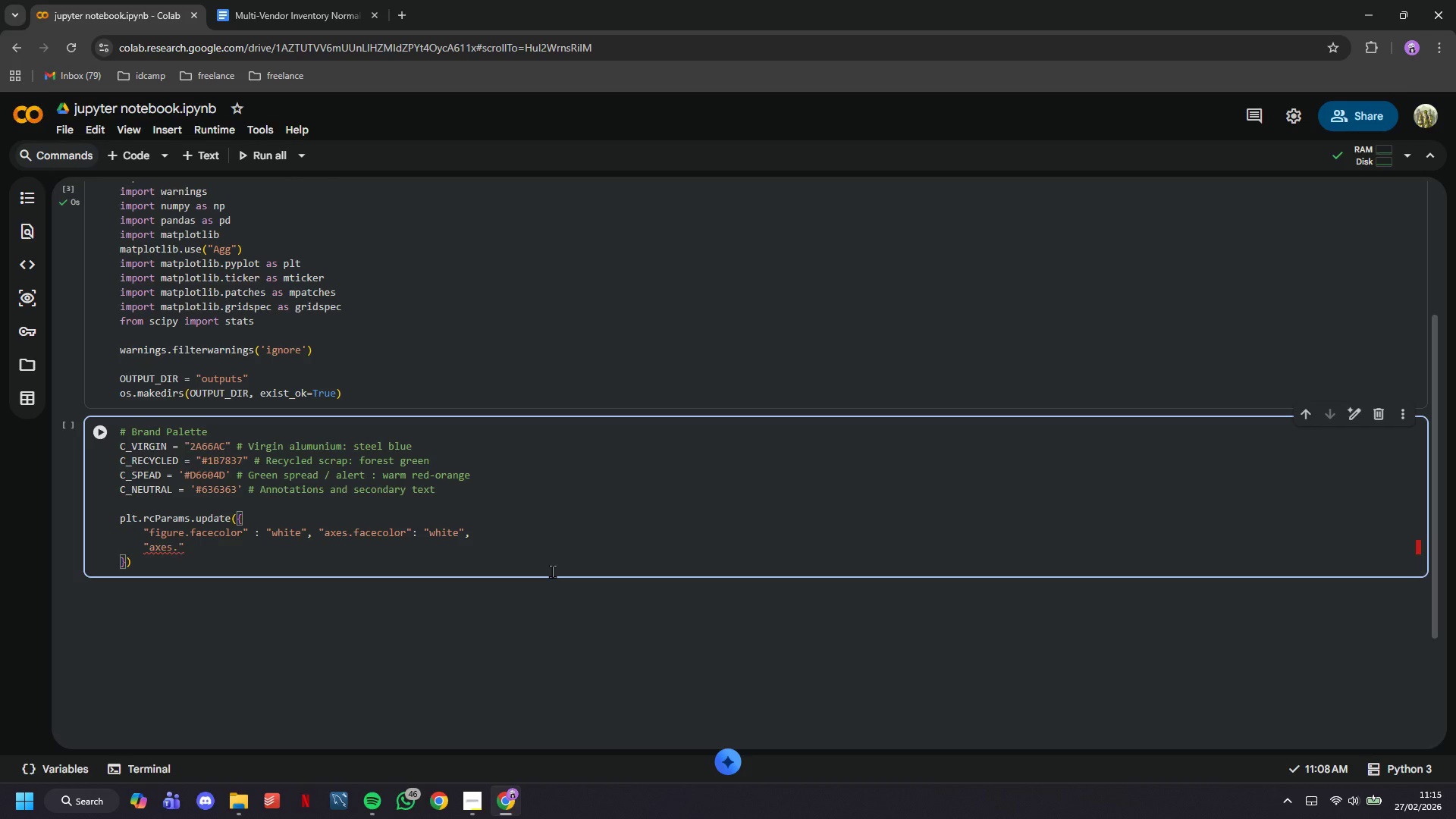 
type(edgecolor)
 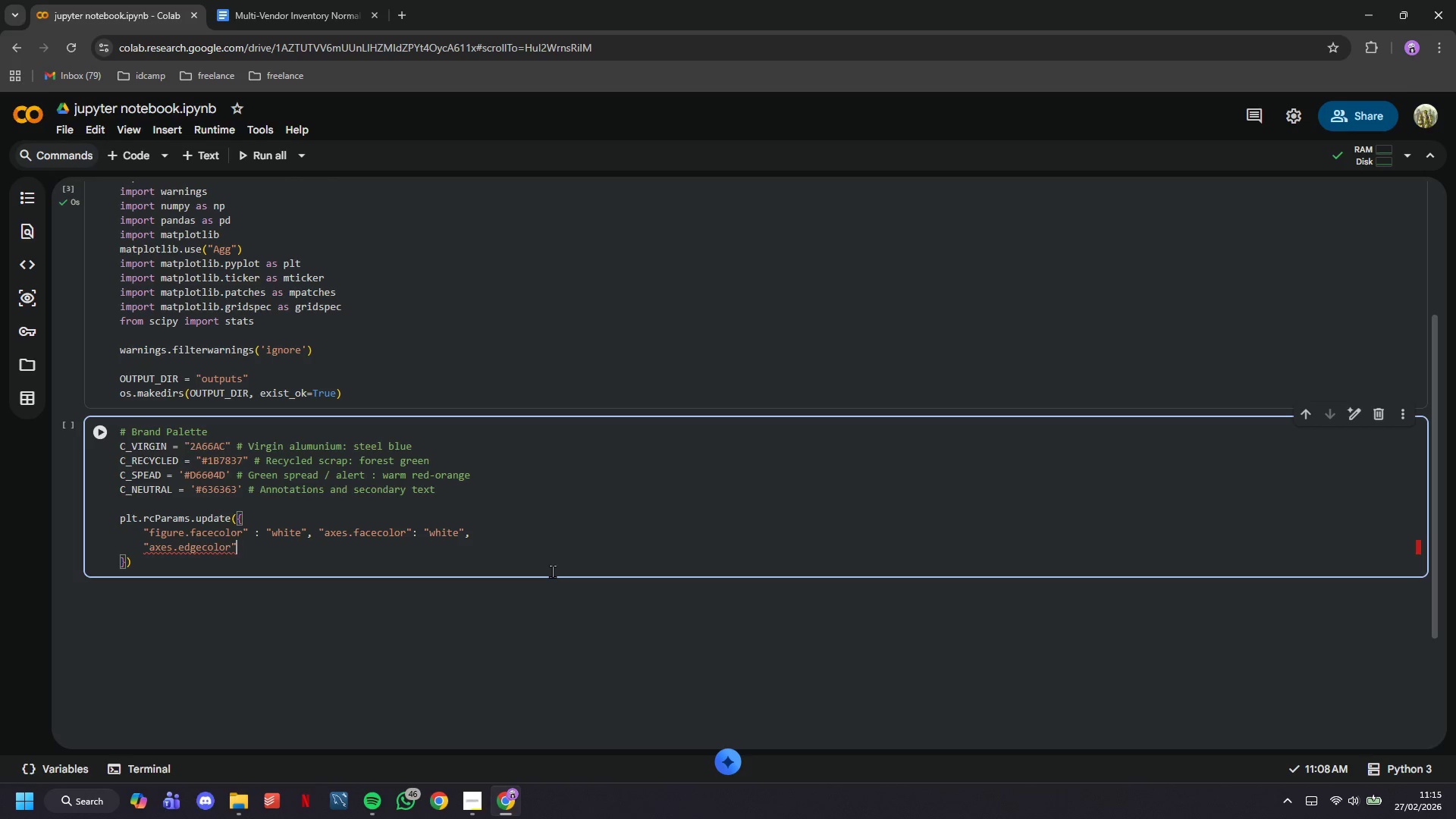 
key(ArrowRight)
 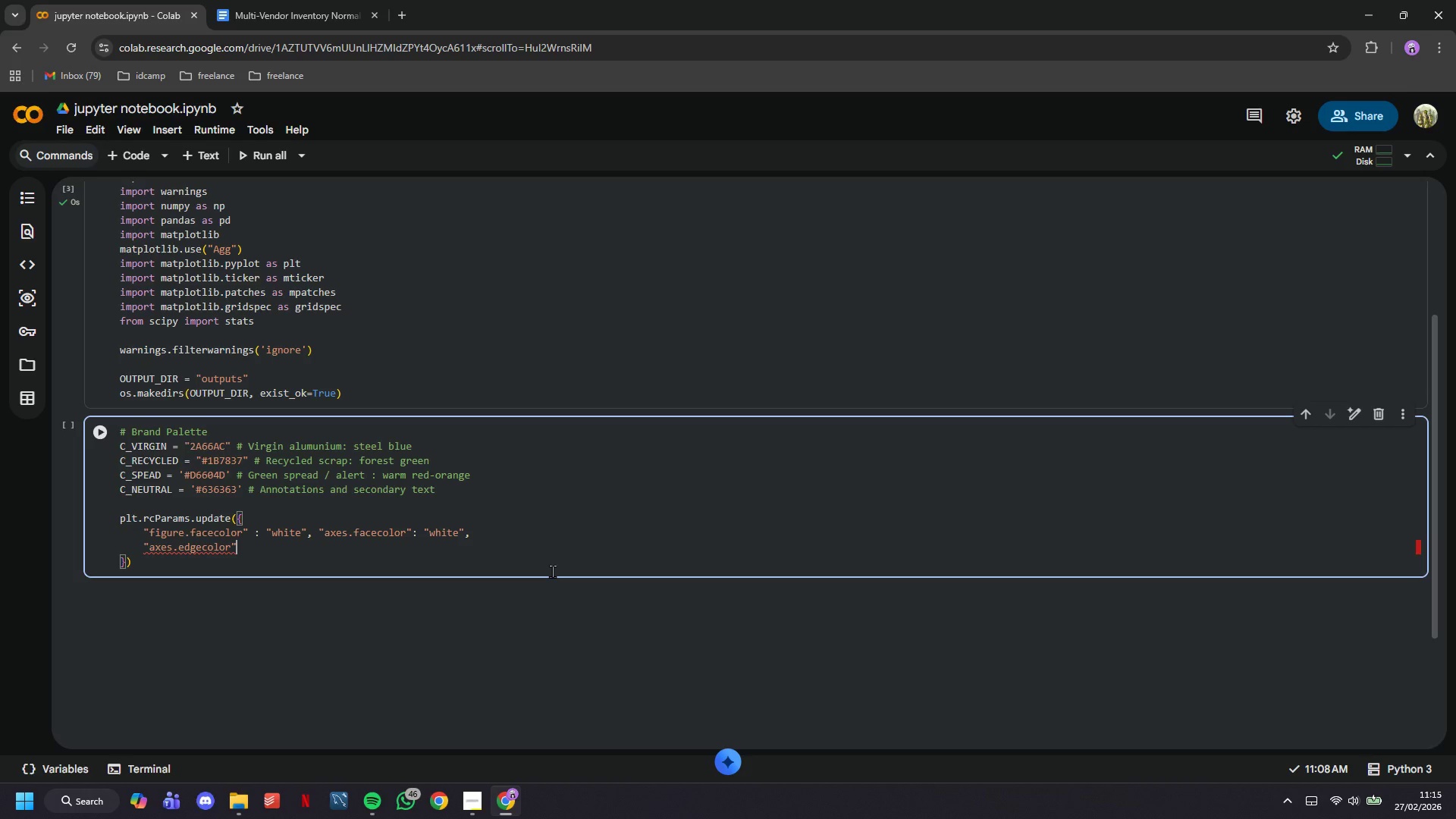 
key(Shift+Semicolon)
 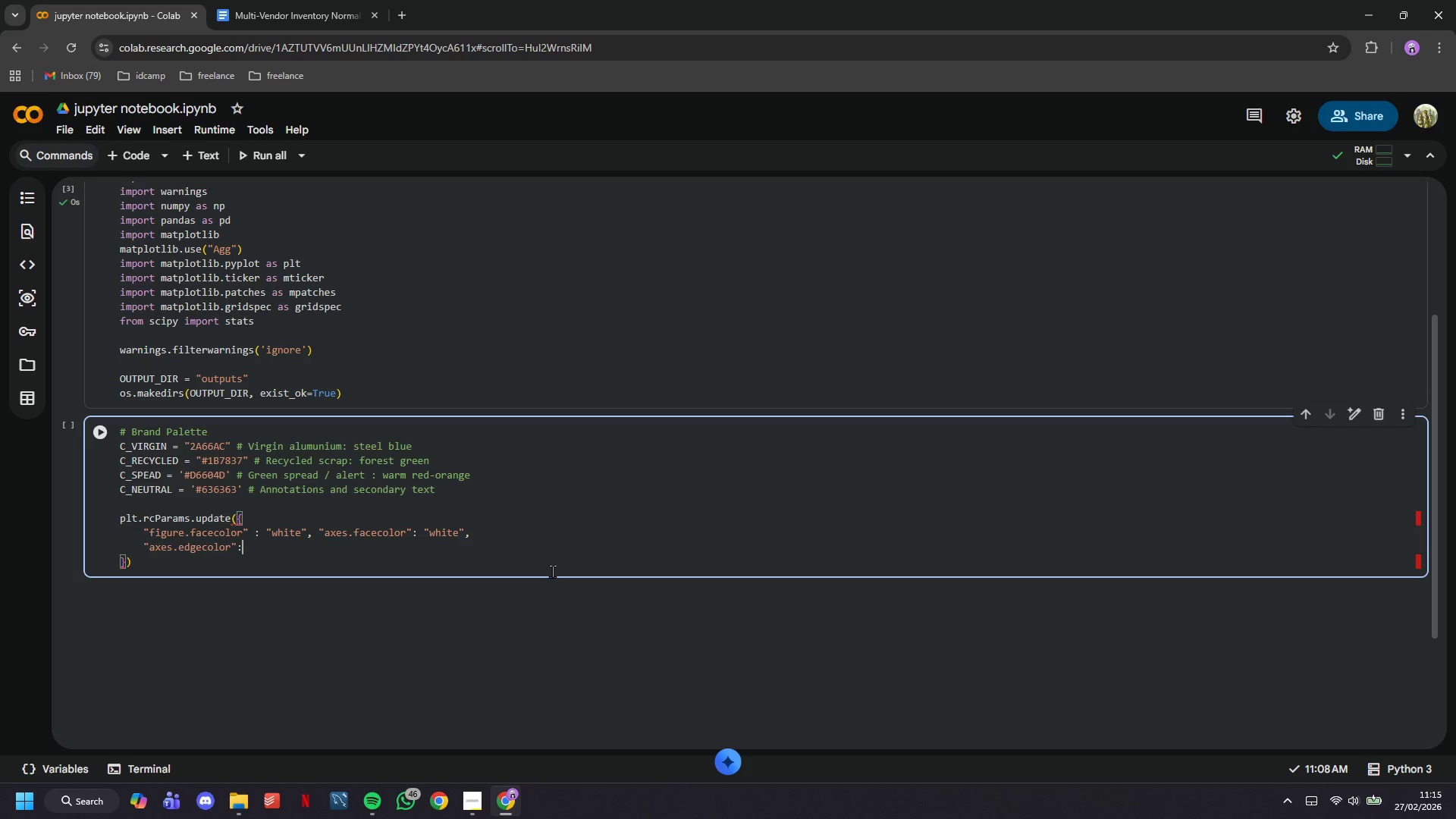 
key(Space)
 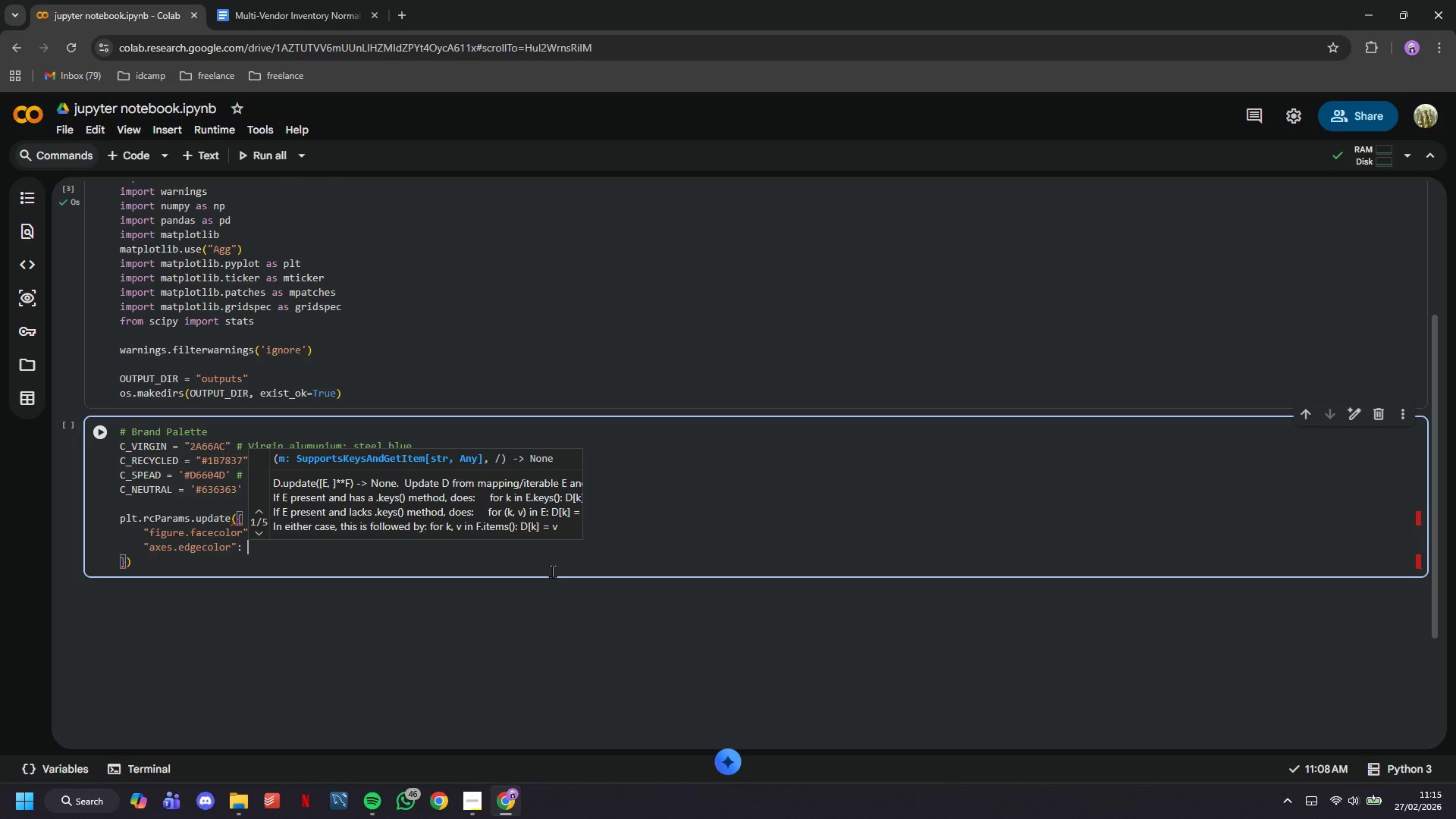 
wait(12.12)
 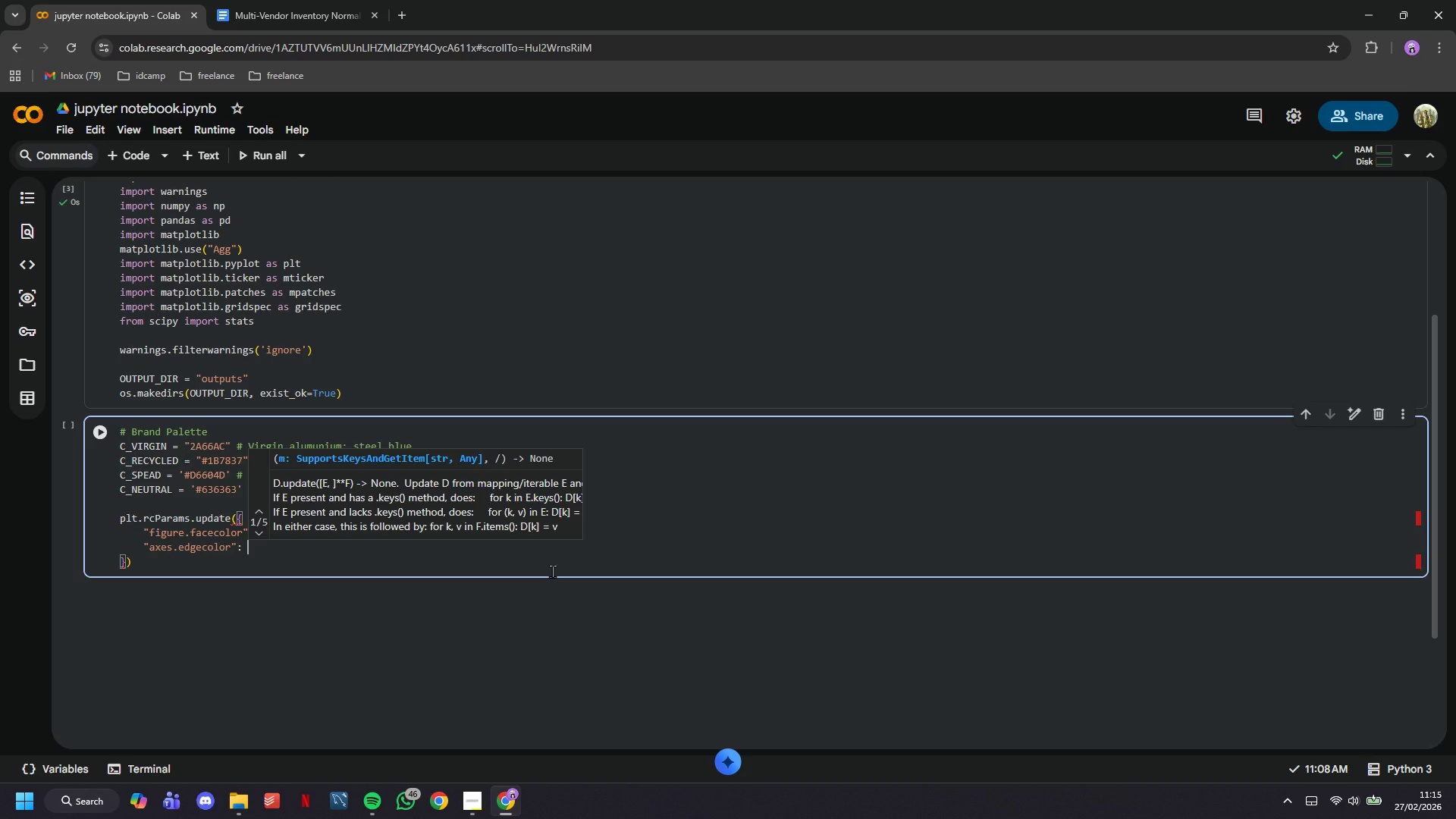 
key(Shift+Quote)
 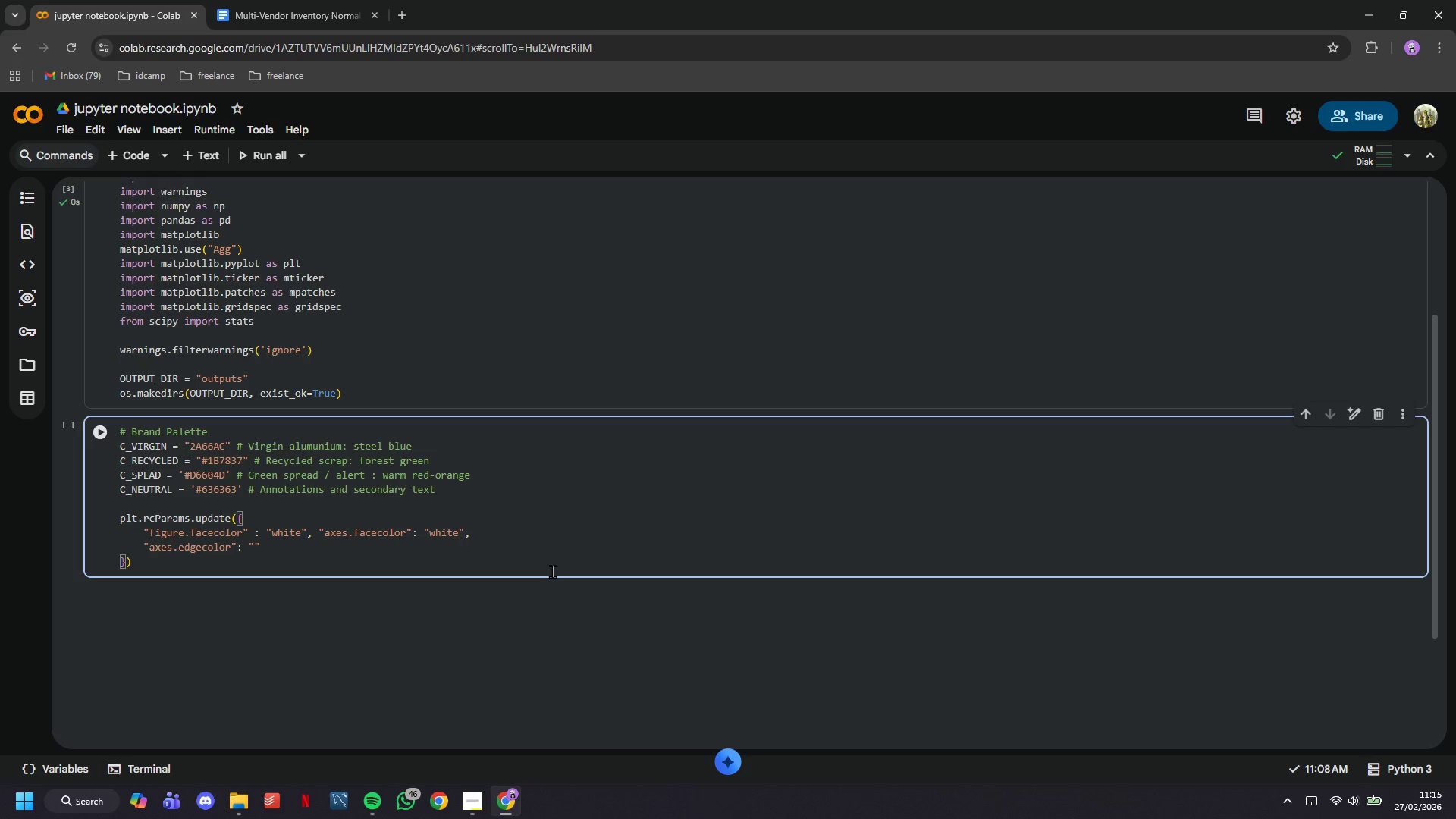 
wait(14.78)
 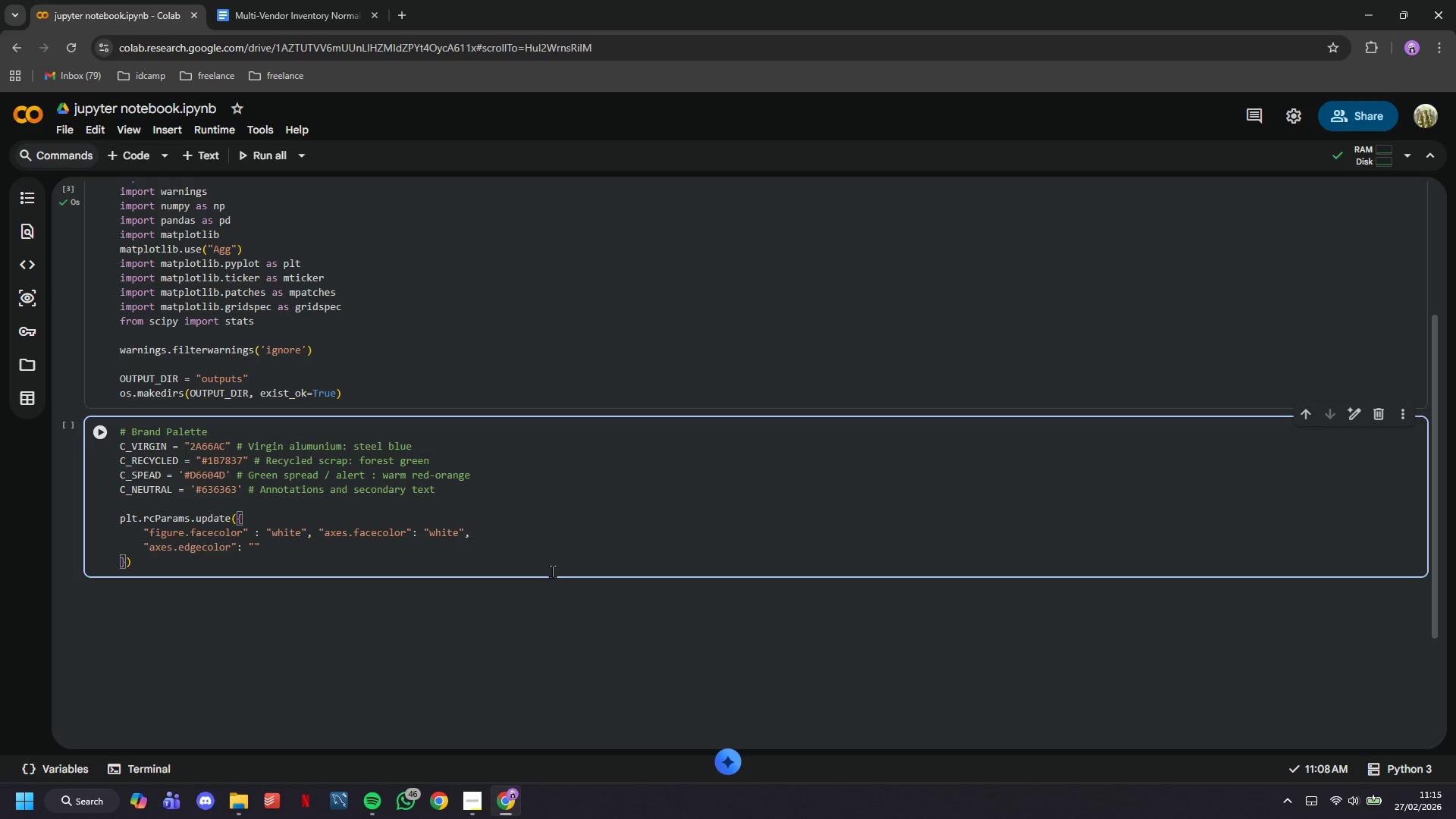 
type(#CCCC)
 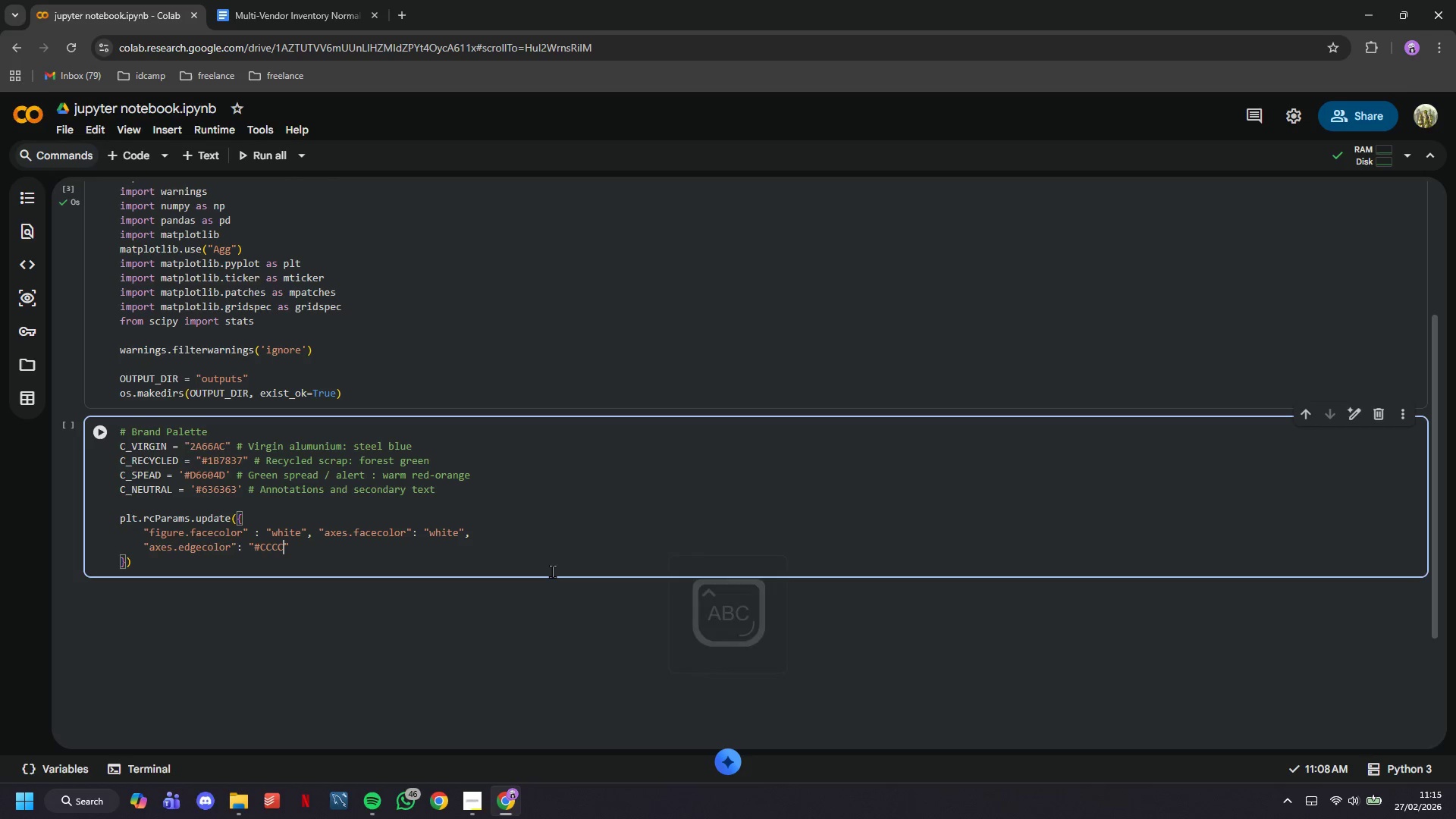 
key(C)
 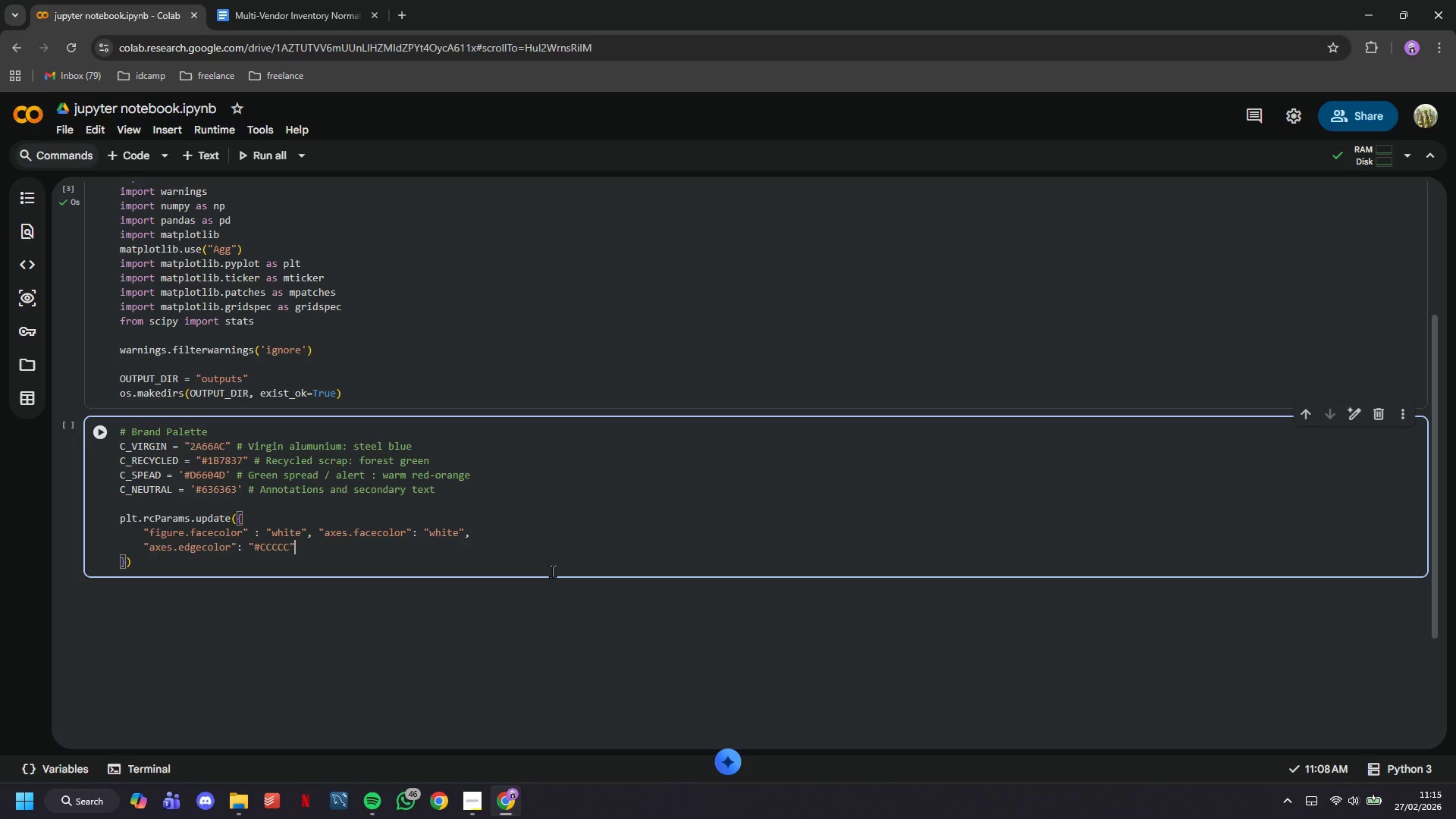 
key(ArrowRight)
 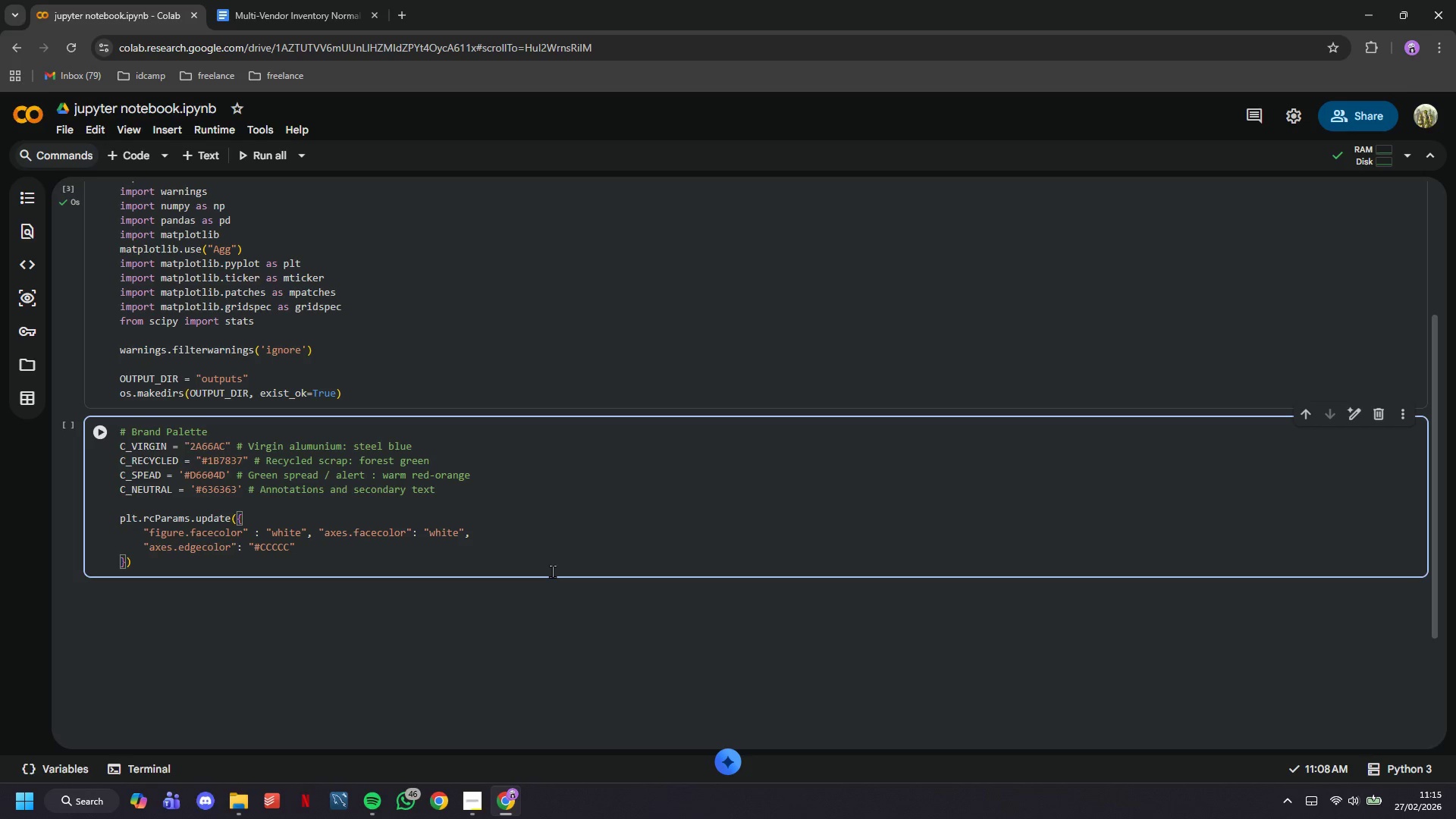 
type(, "axes.grid)
 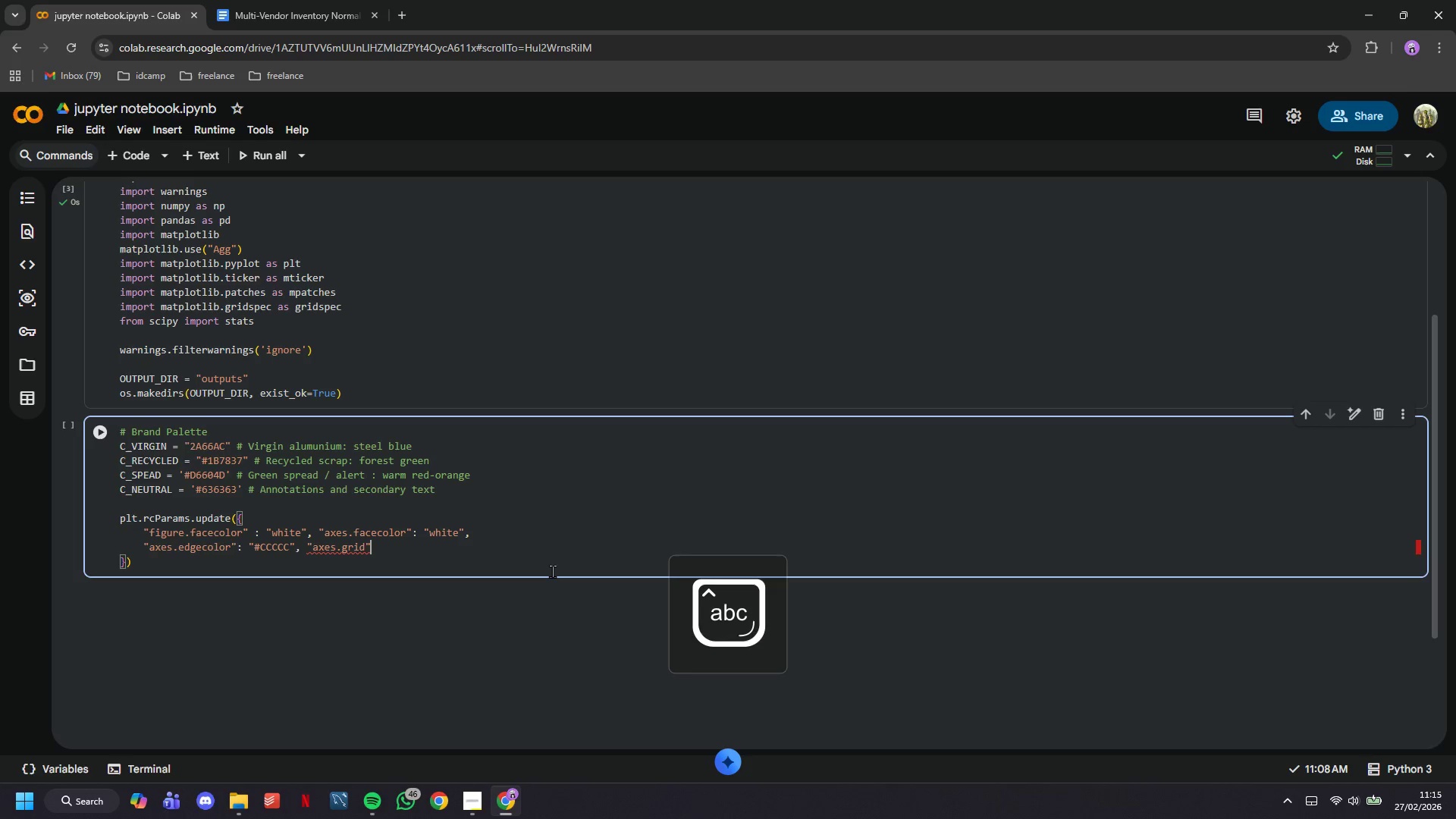 
key(ArrowRight)
 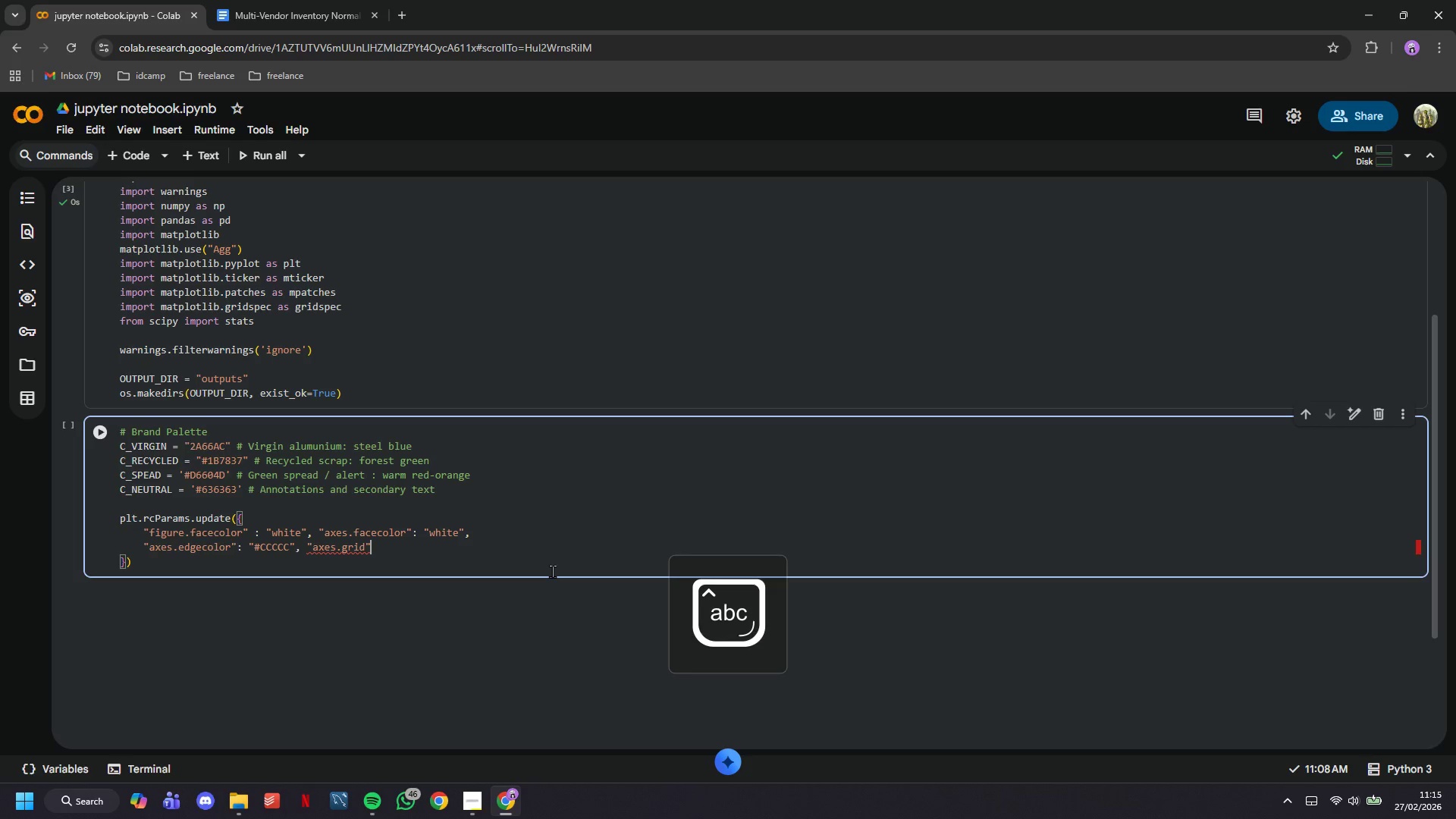 
type(: TRUE)
key(Backspace)
key(Backspace)
key(Backspace)
type(rue,)
 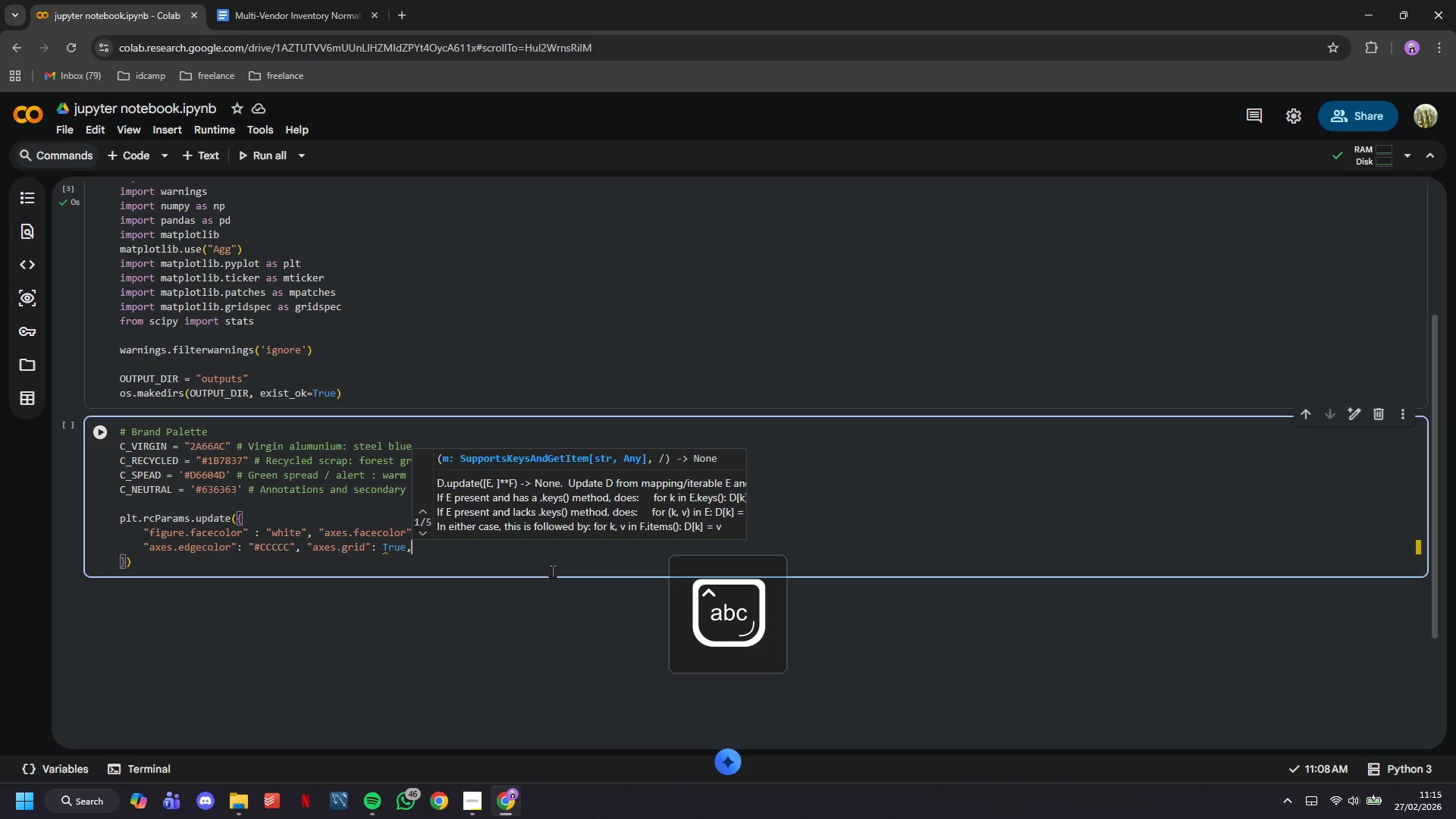 
key(Enter)
 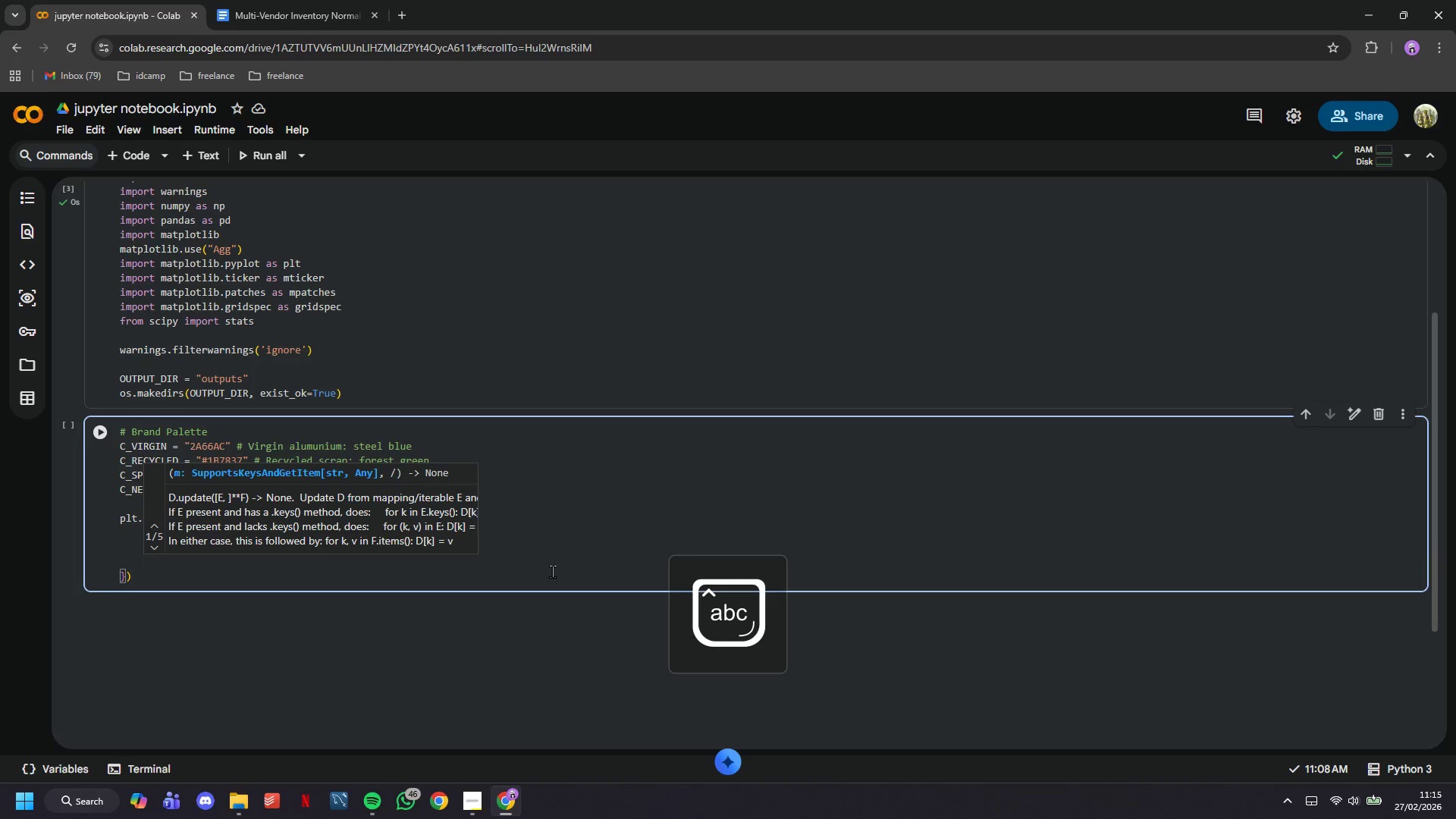 
type("grid.color)
 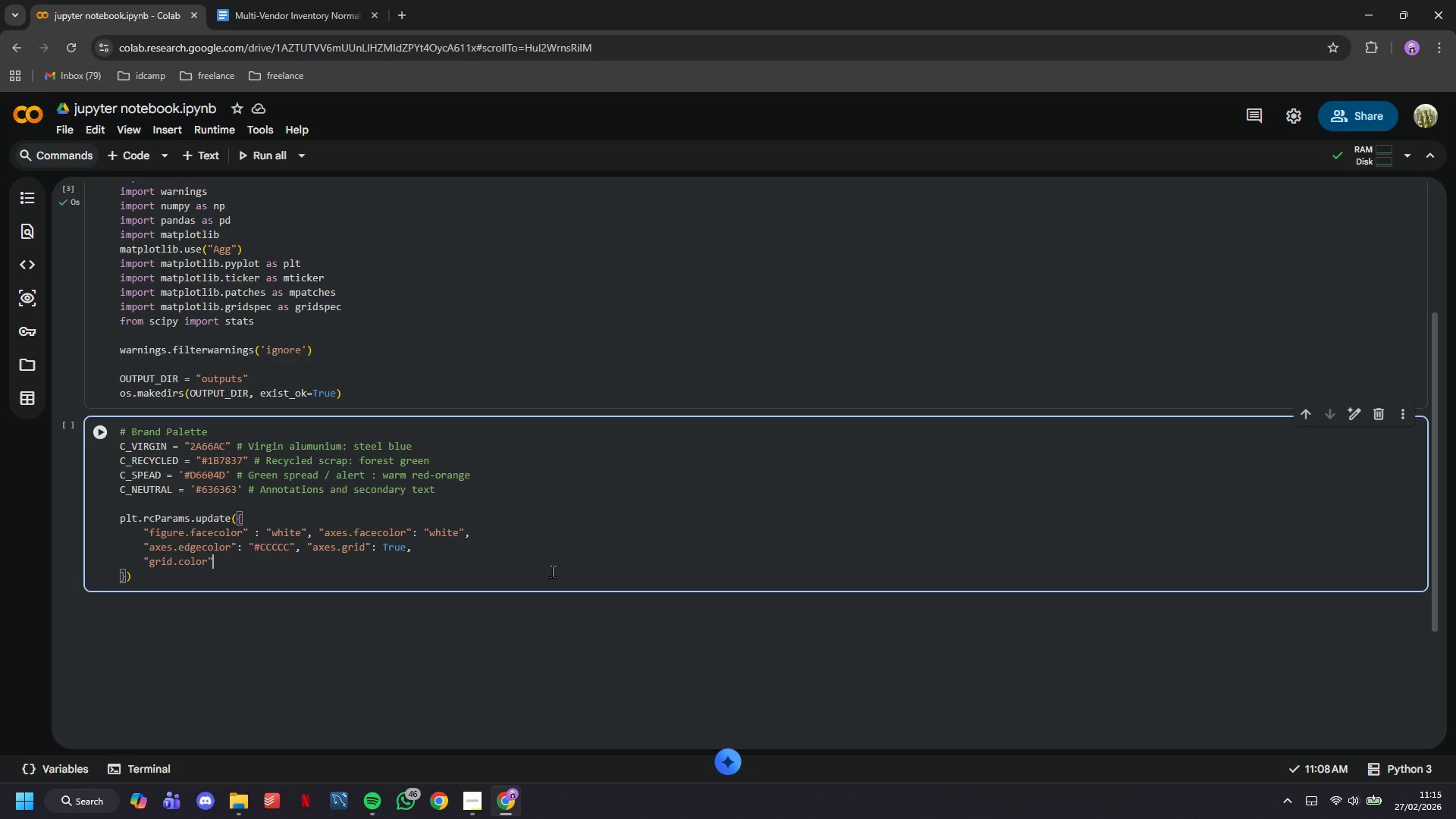 
key(ArrowRight)
 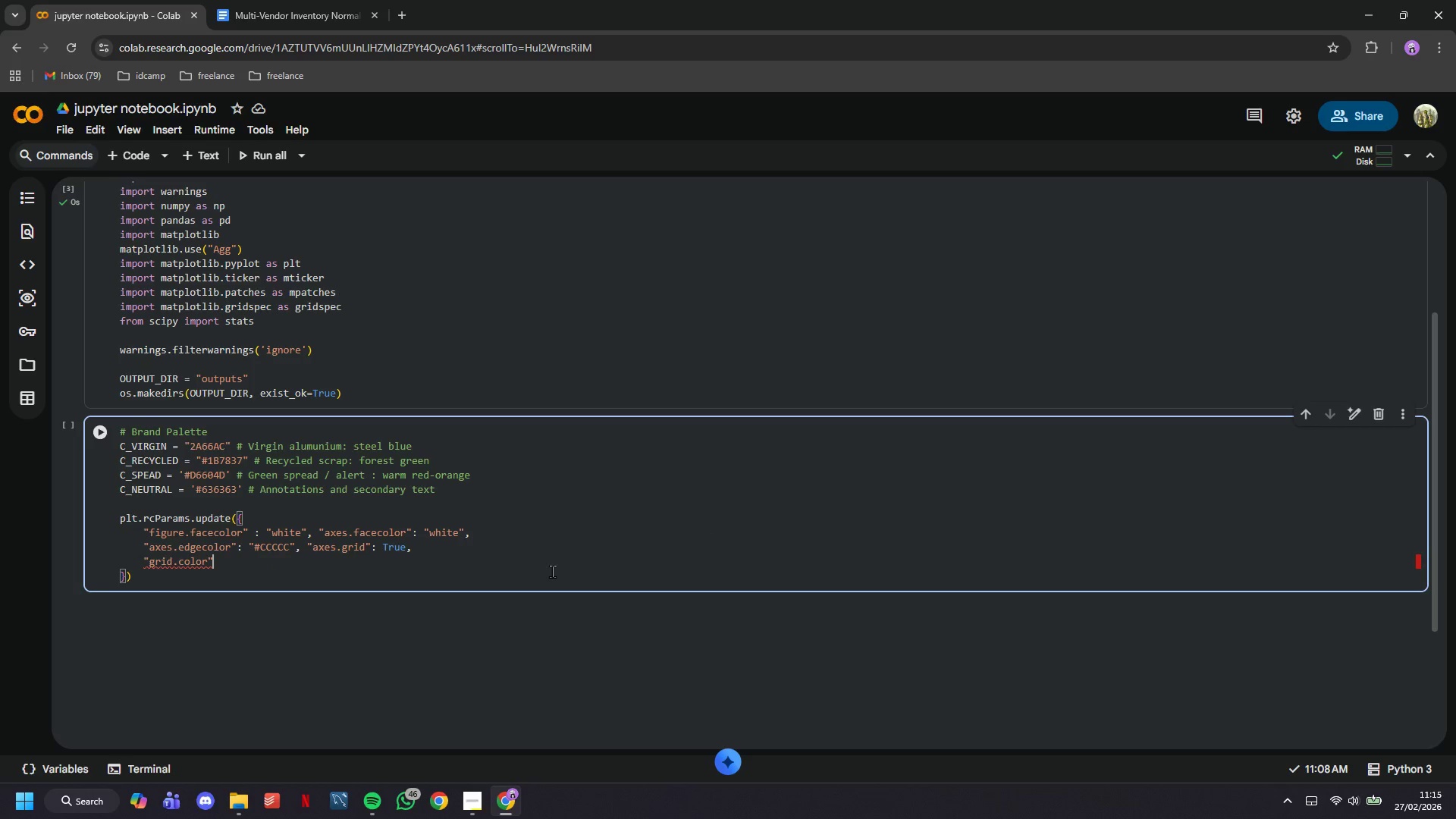 
type(: "#E8E8E8)
 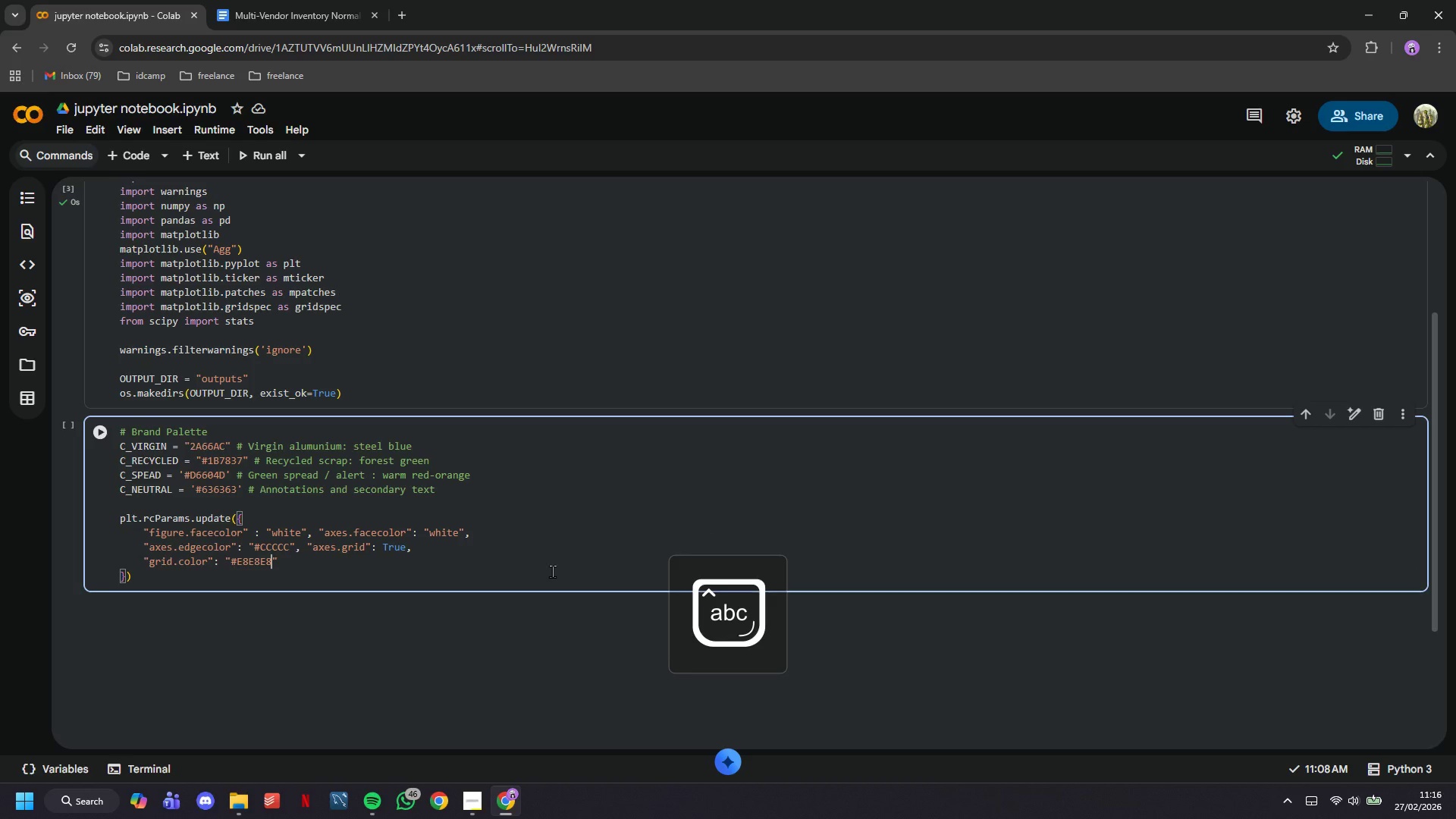 
key(ArrowRight)
 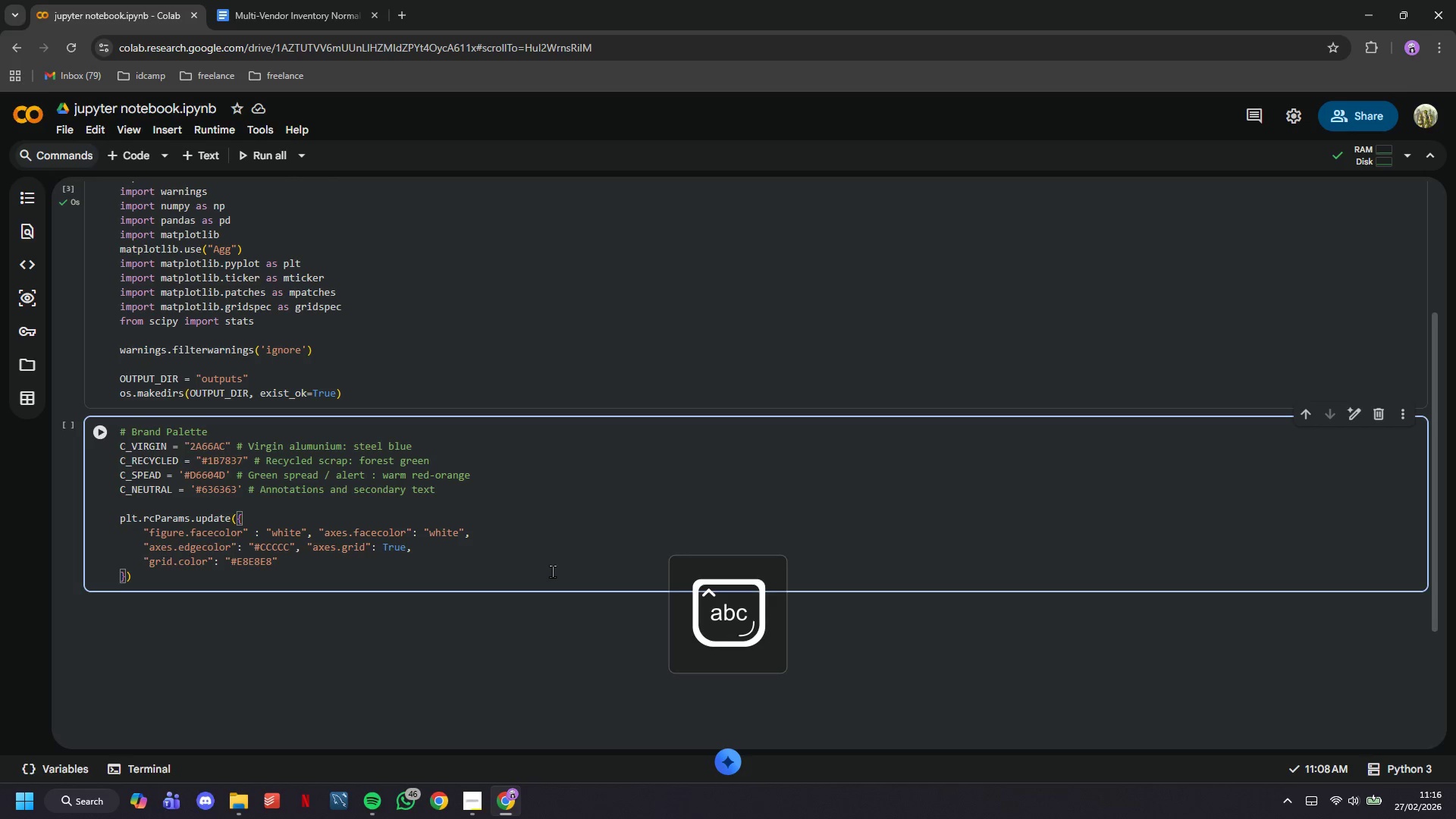 
type(, "grid.linewidth)
 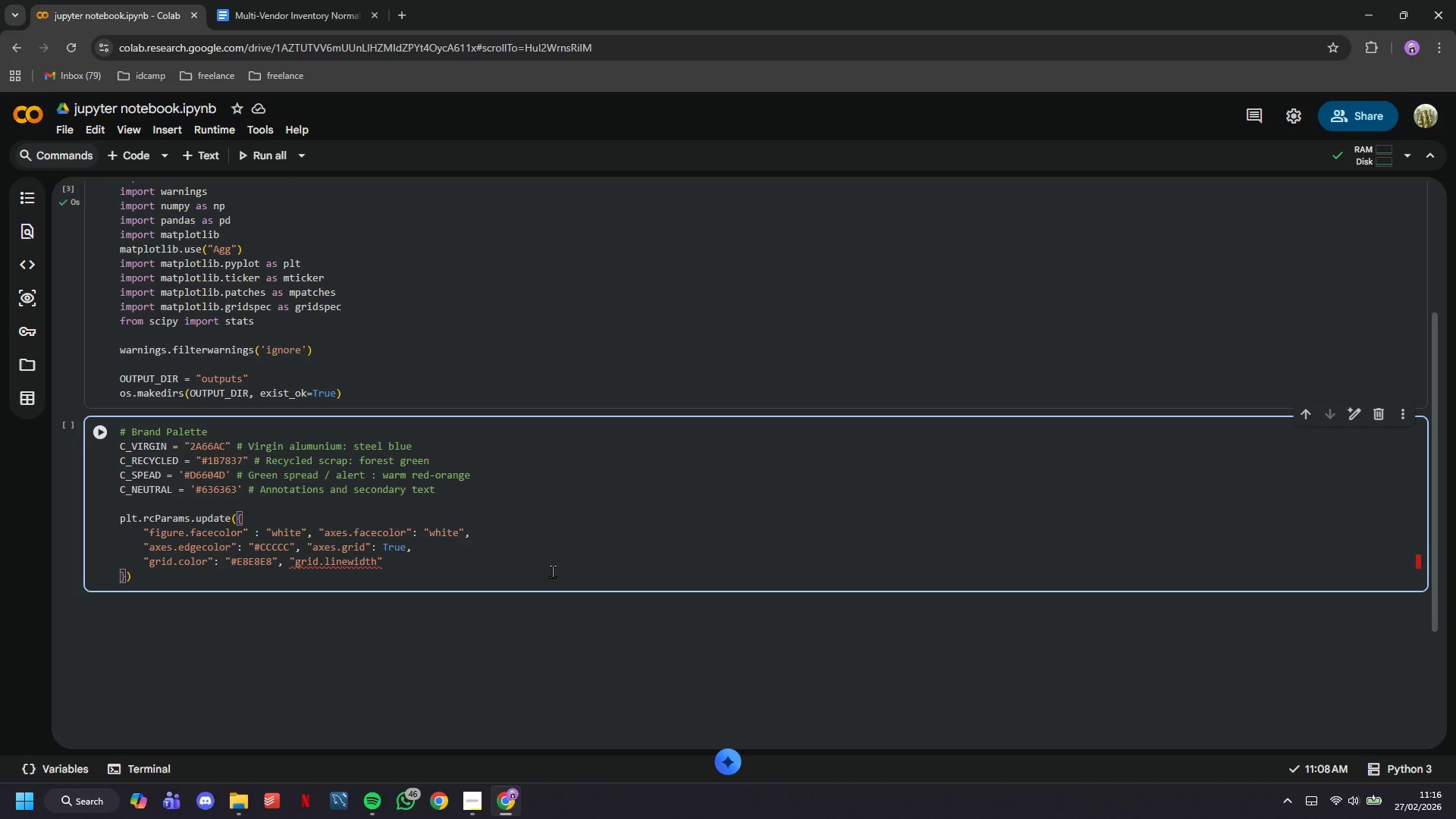 
key(ArrowRight)
 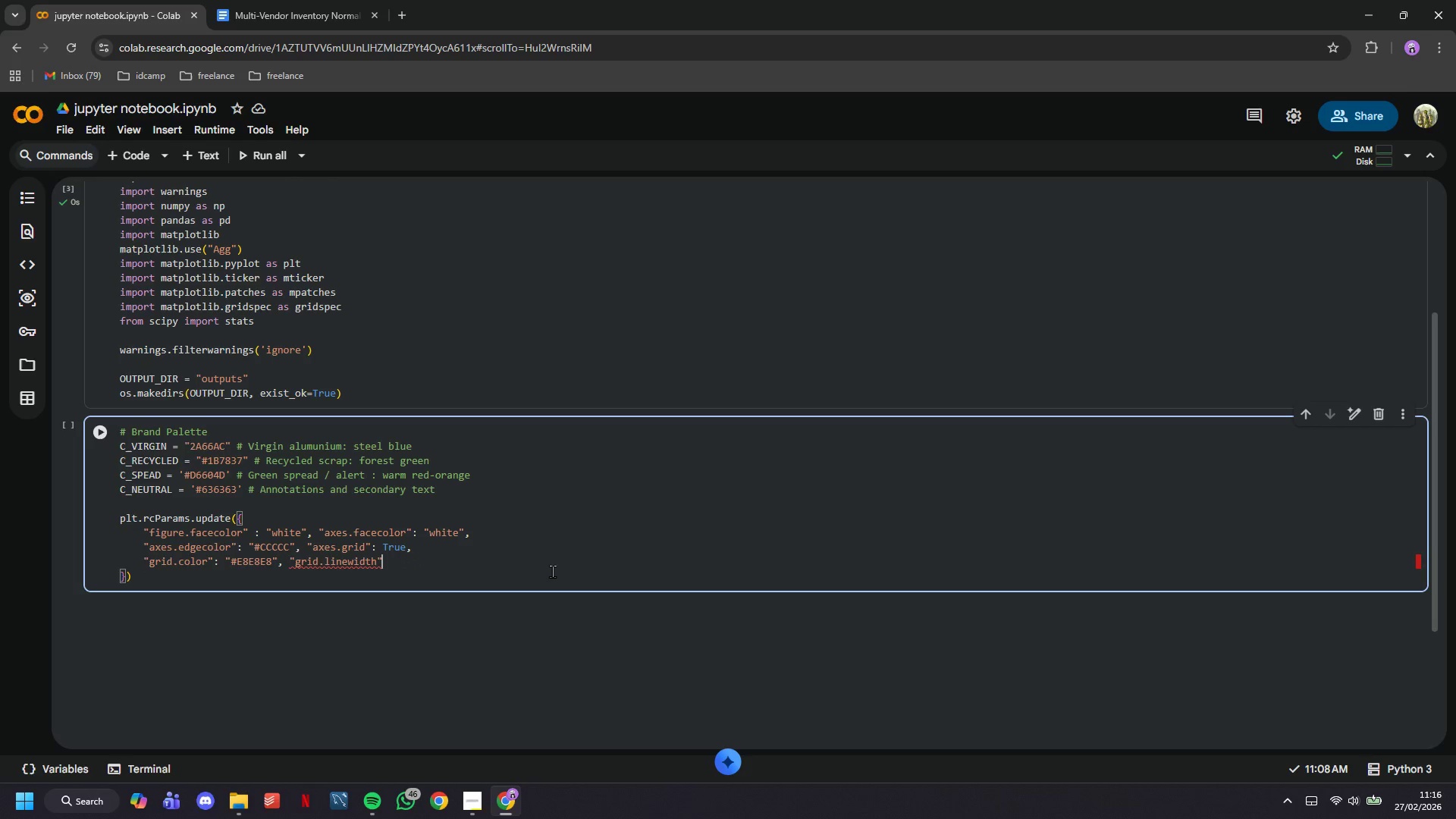 
key(Shift+Semicolon)
 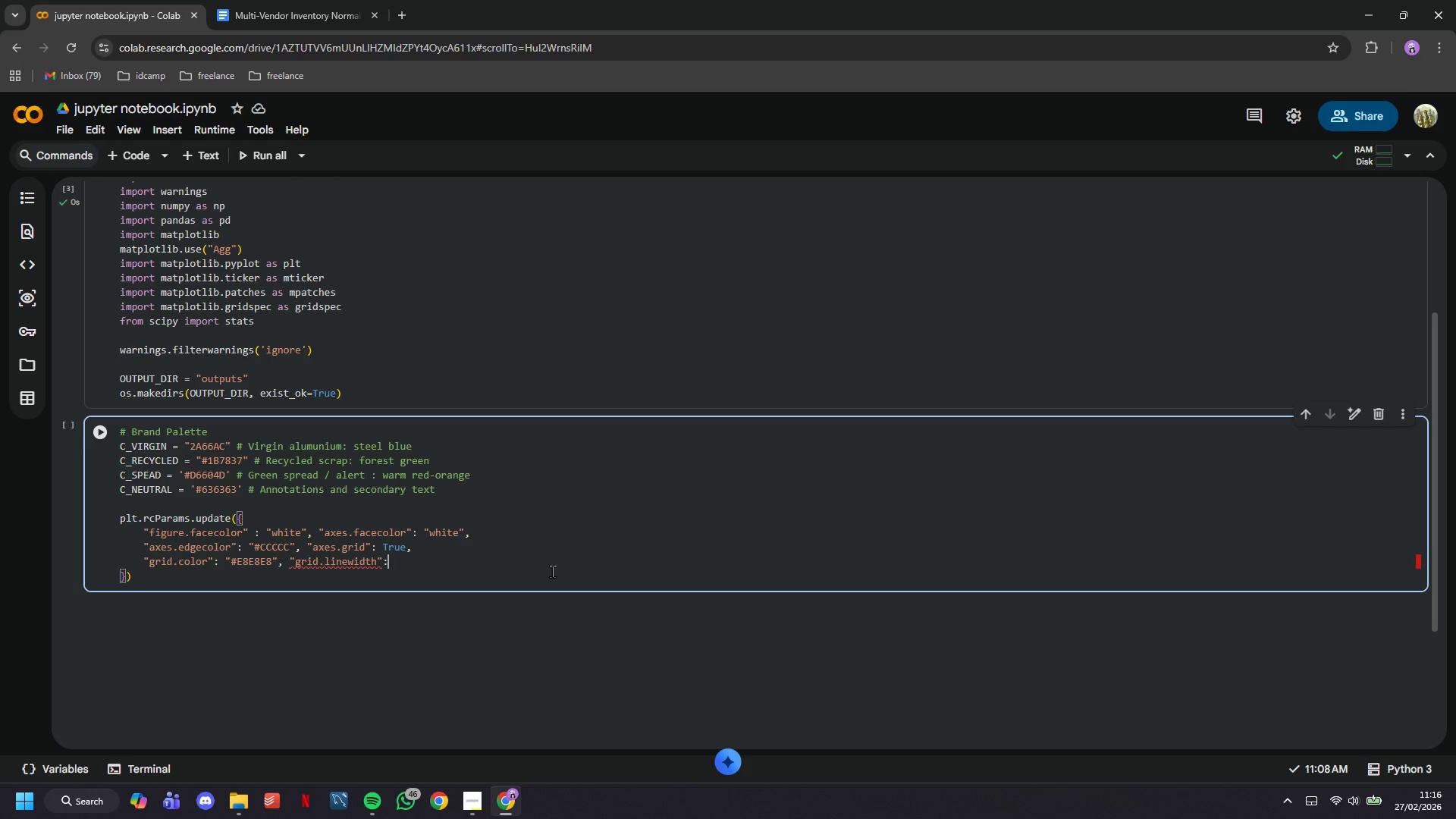 
key(Space)
 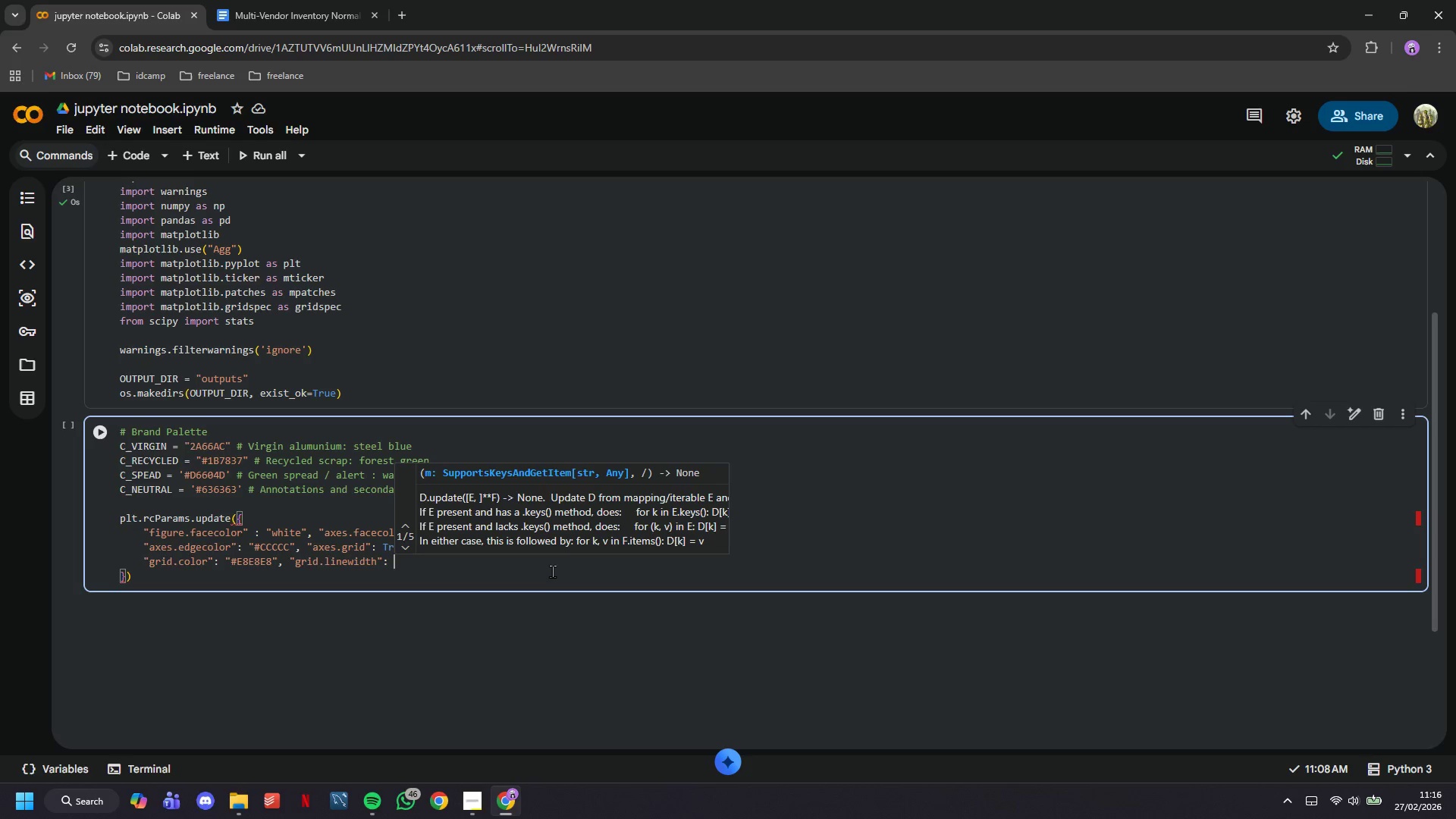 
key(0)
 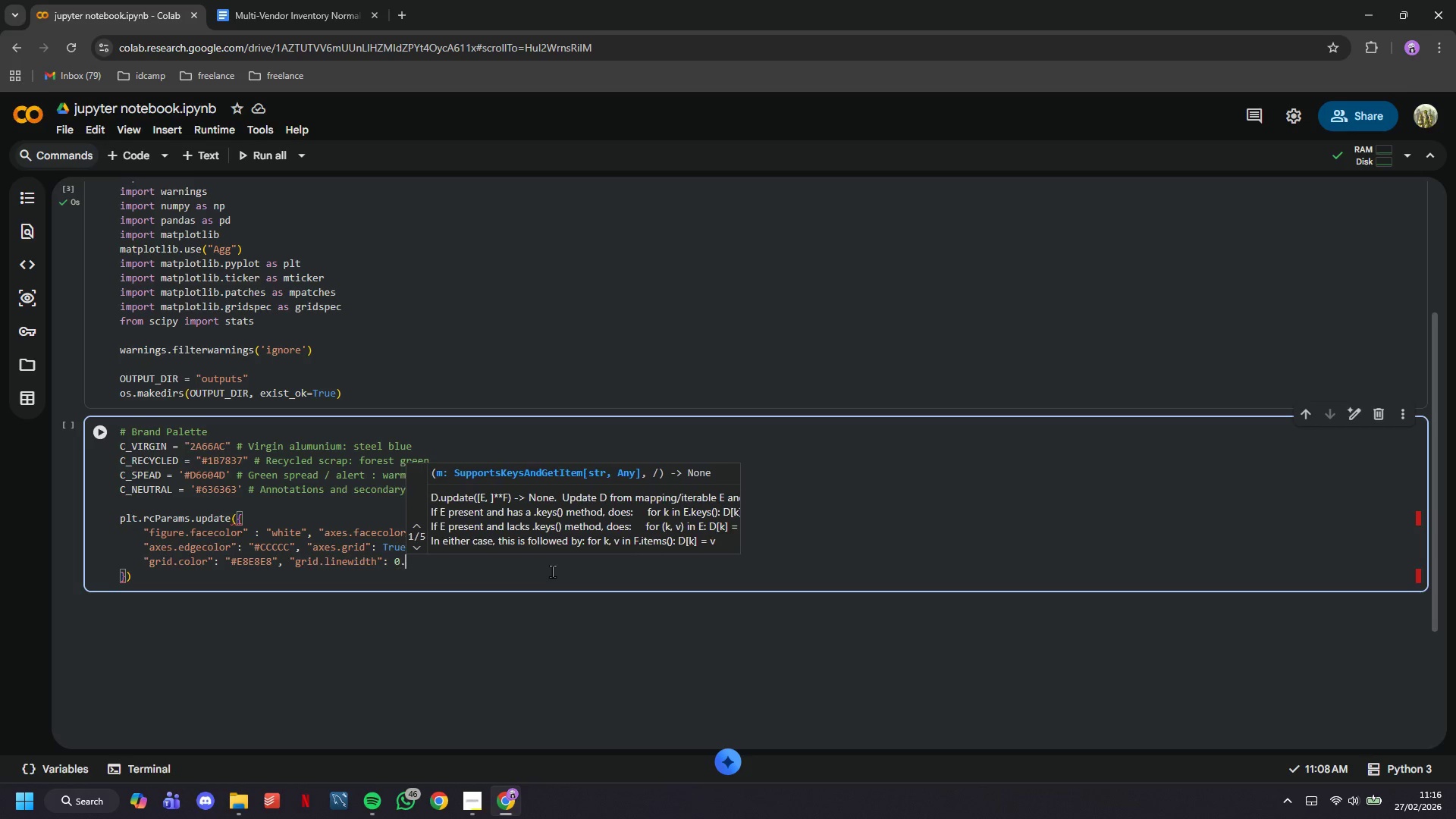 
key(Period)
 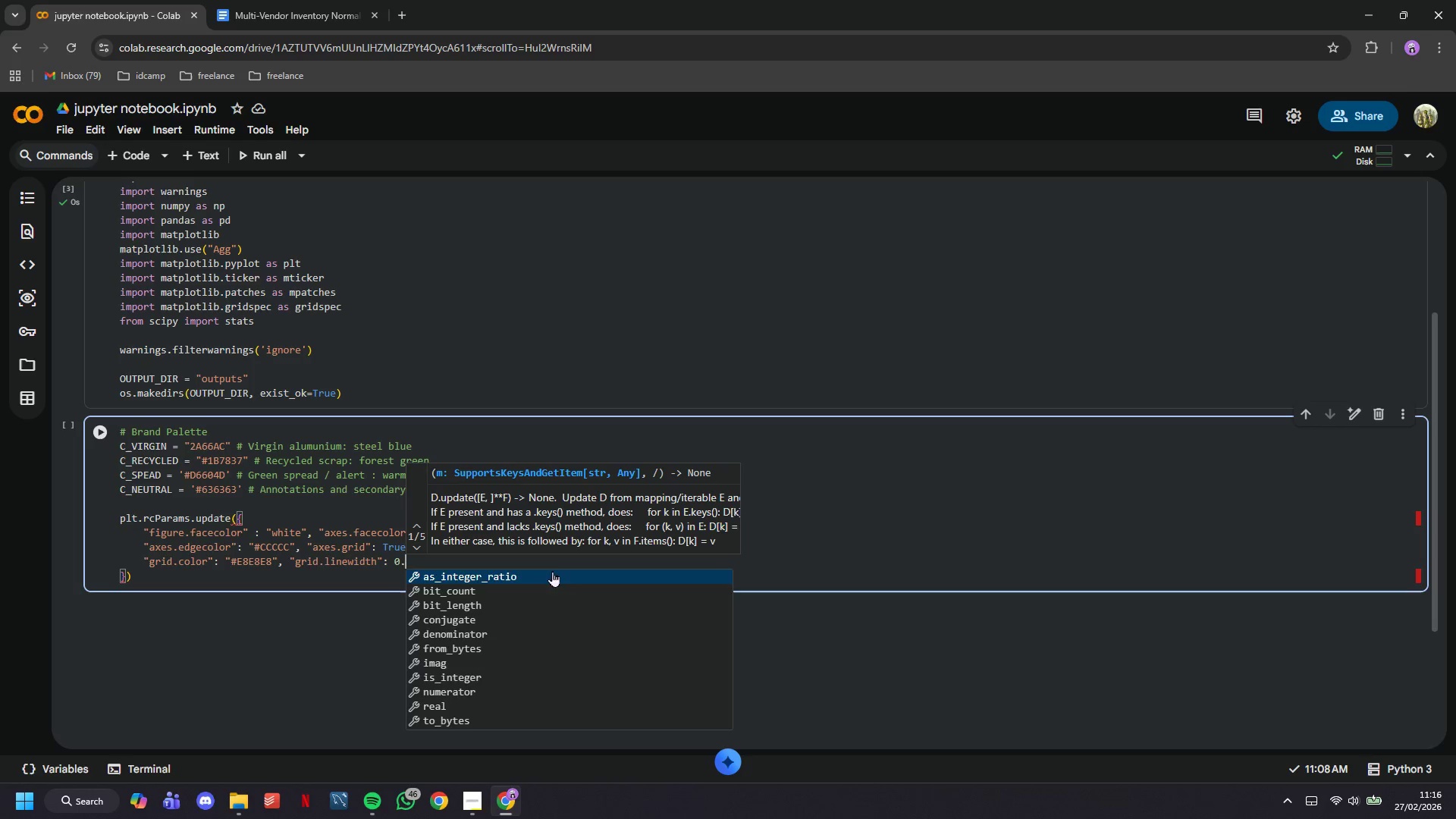 
key(8)
 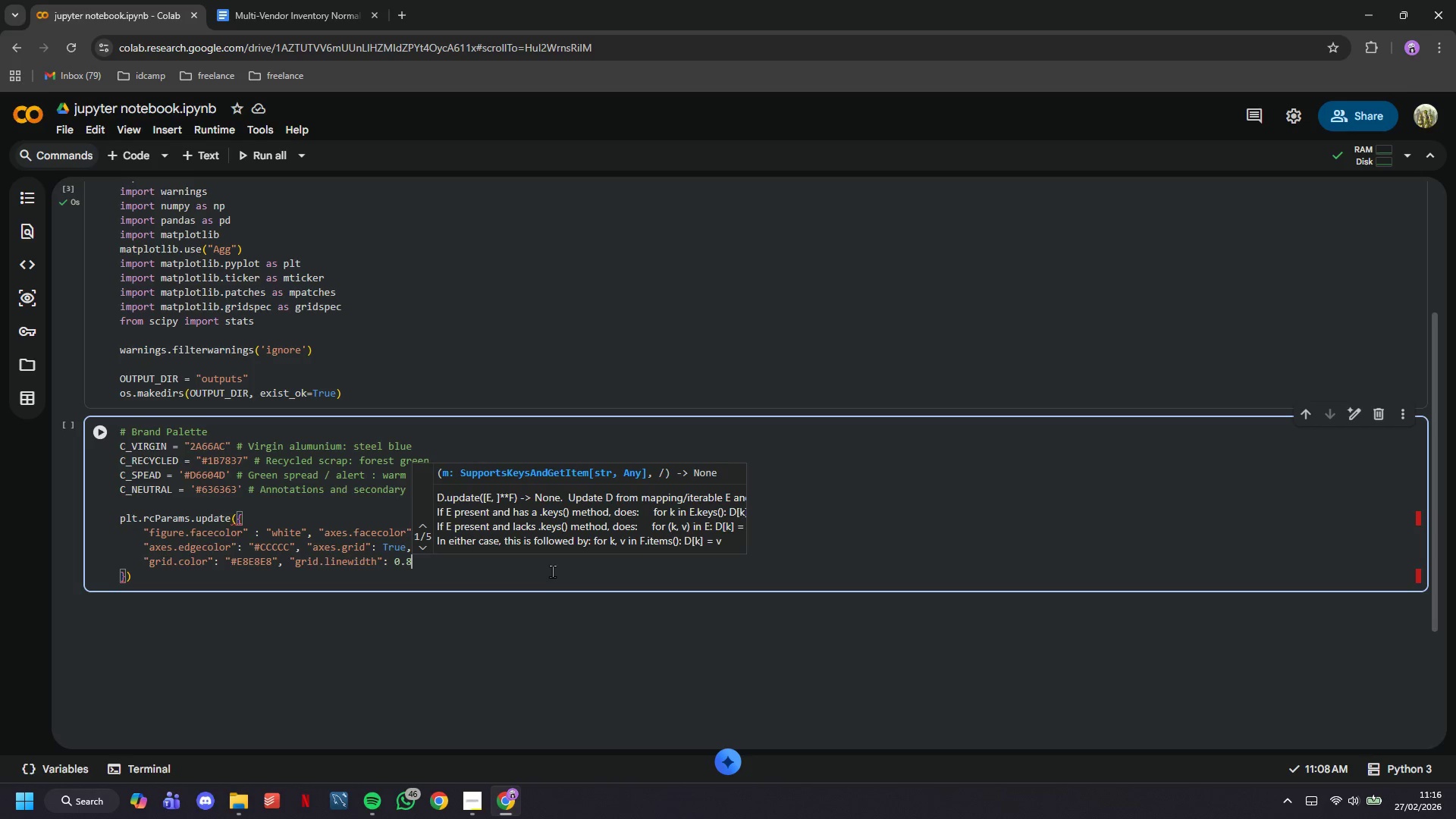 
key(Comma)
 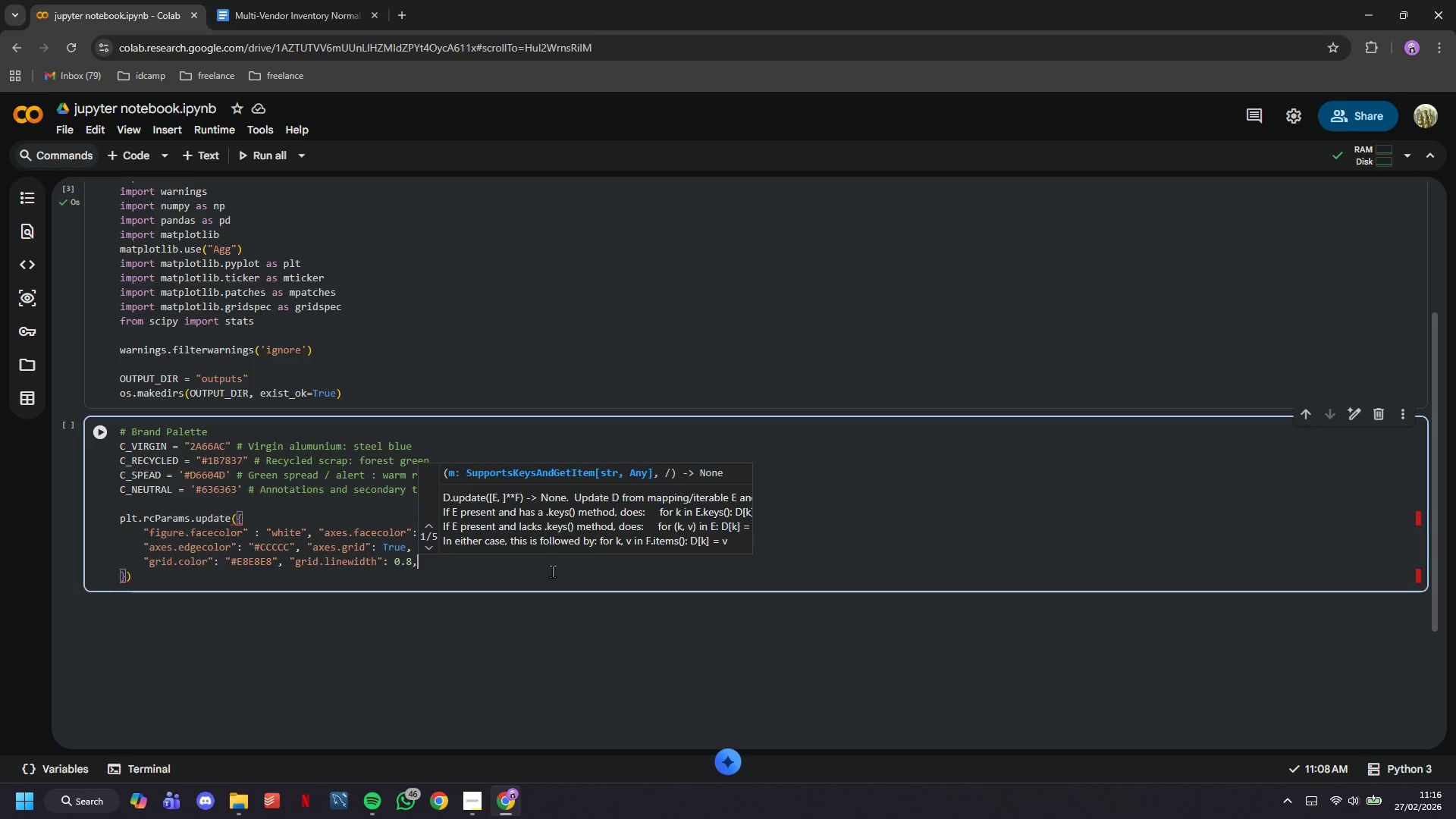 
key(Enter)
 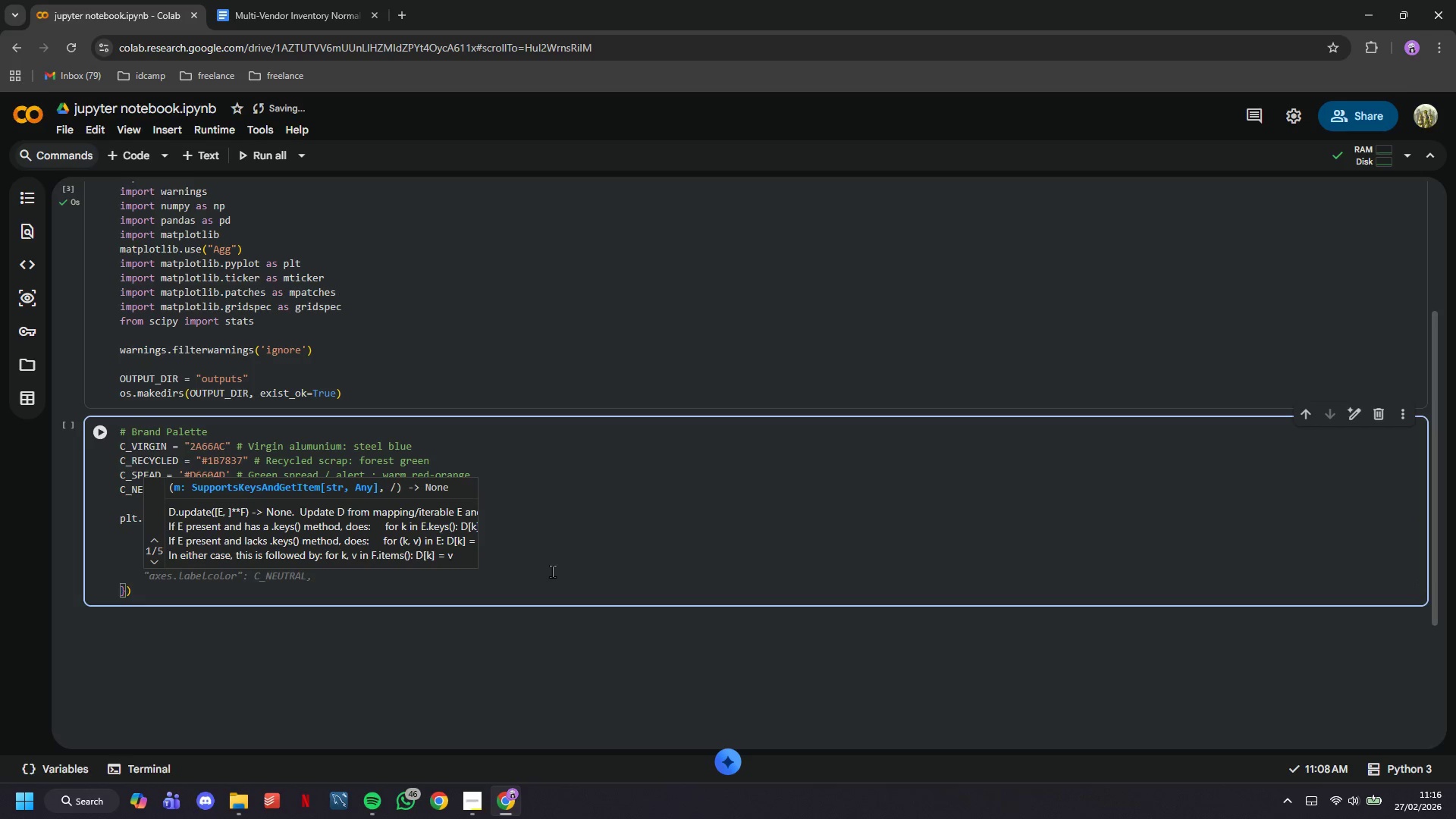 
type("font.family)
 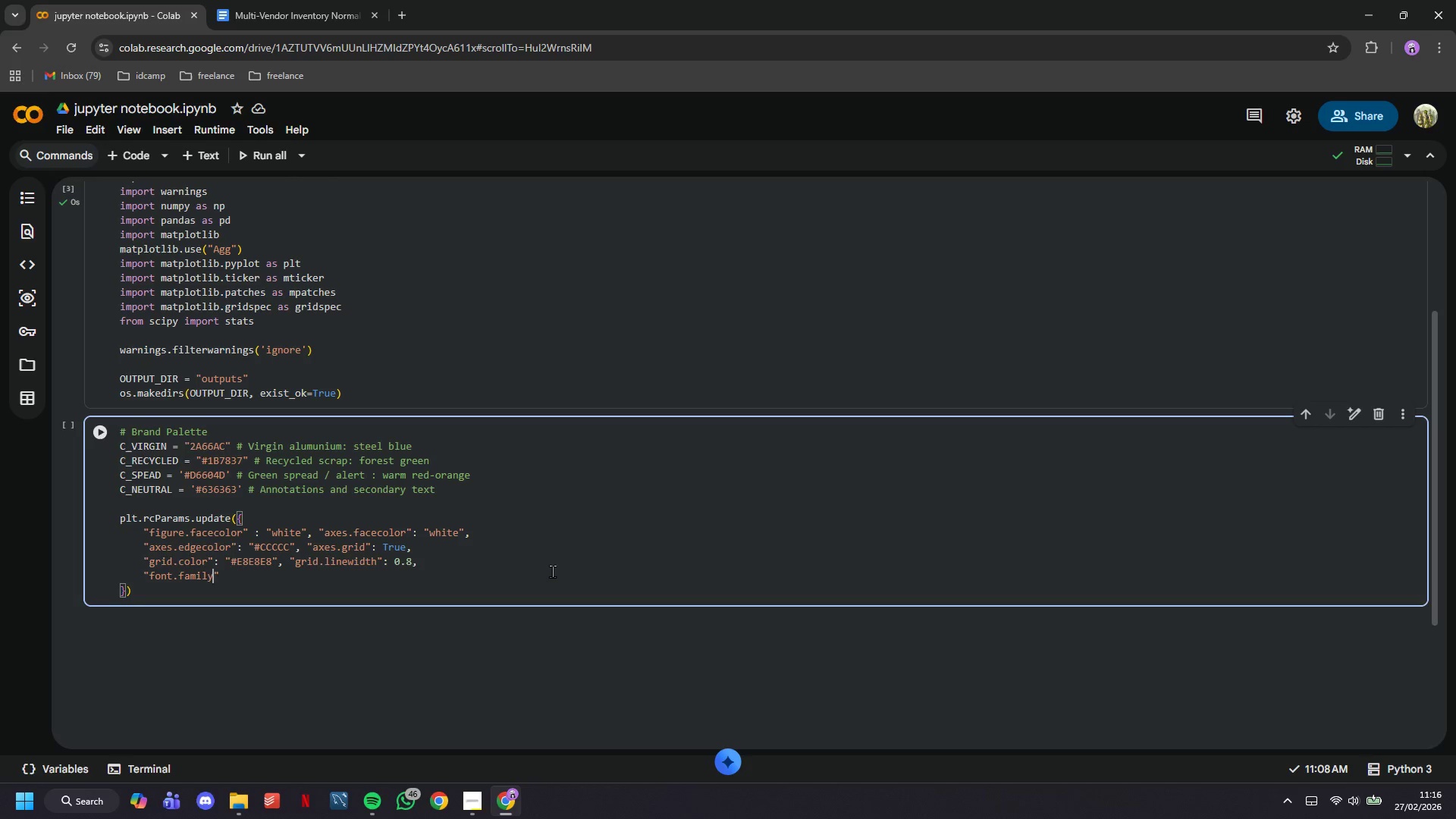 
key(ArrowRight)
 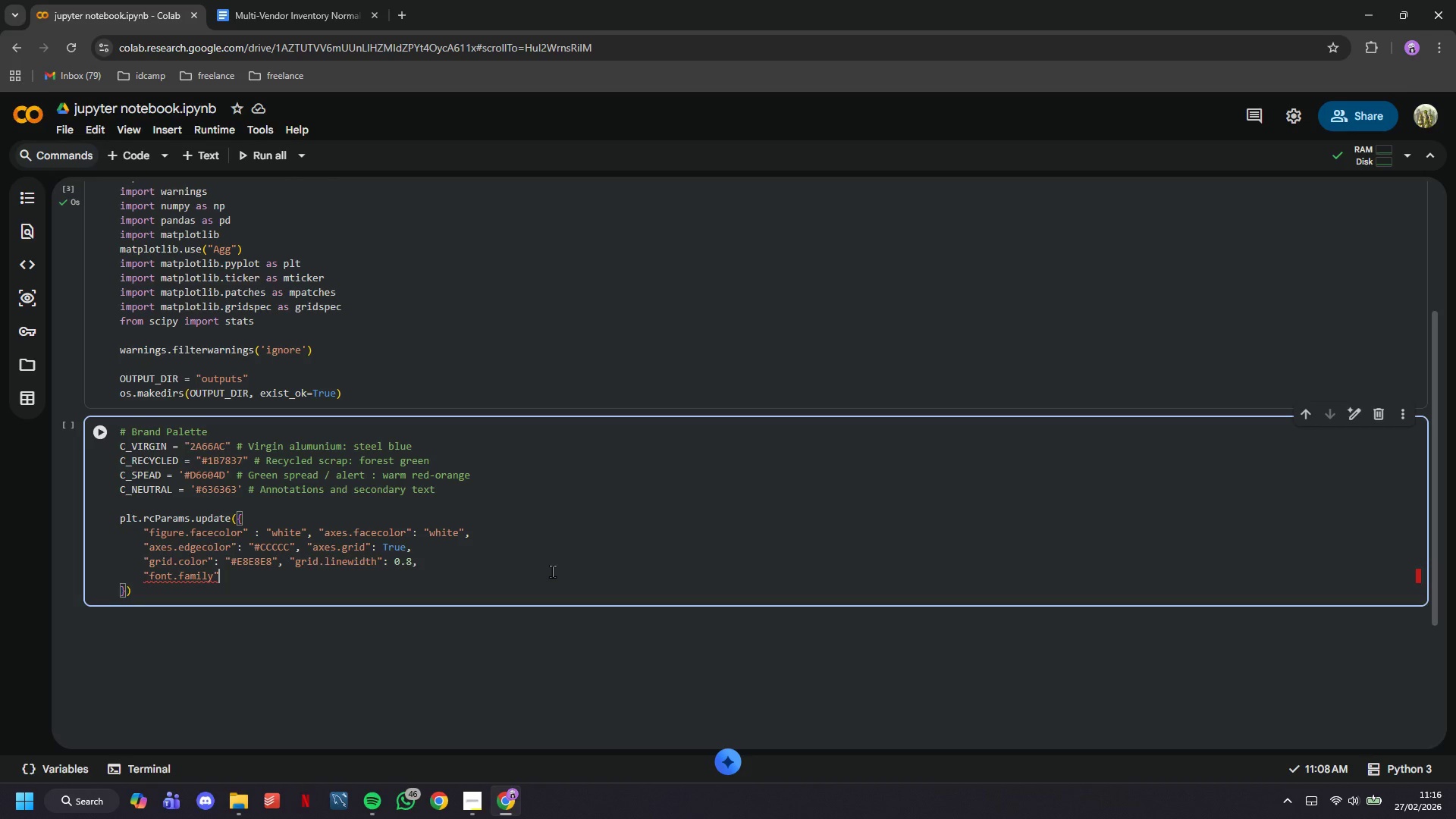 
type(L)
key(Backspace)
type(: "DejaVu Sna)
key(Backspace)
key(Backspace)
type(as)
key(Backspace)
type(ns)
 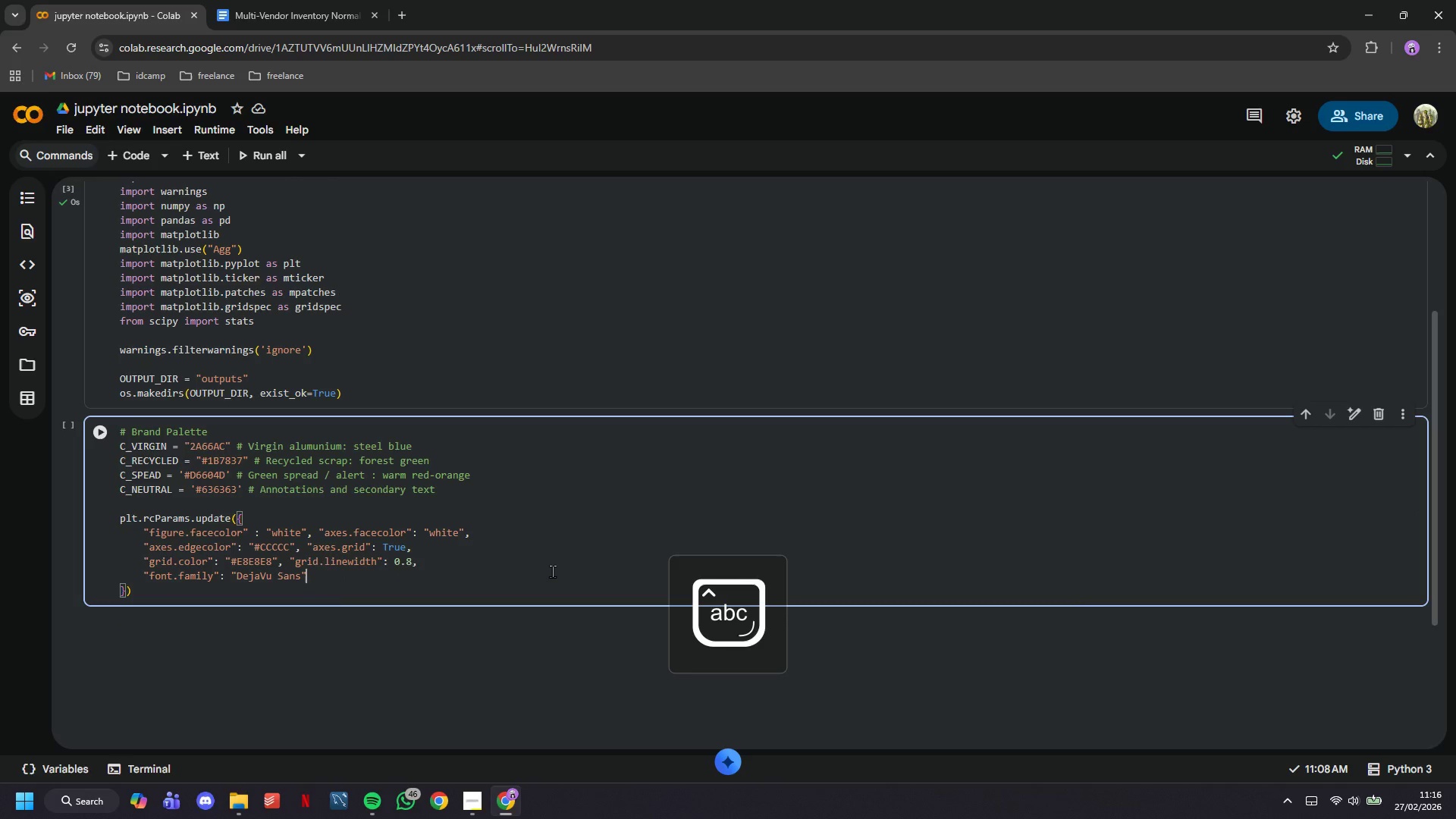 
 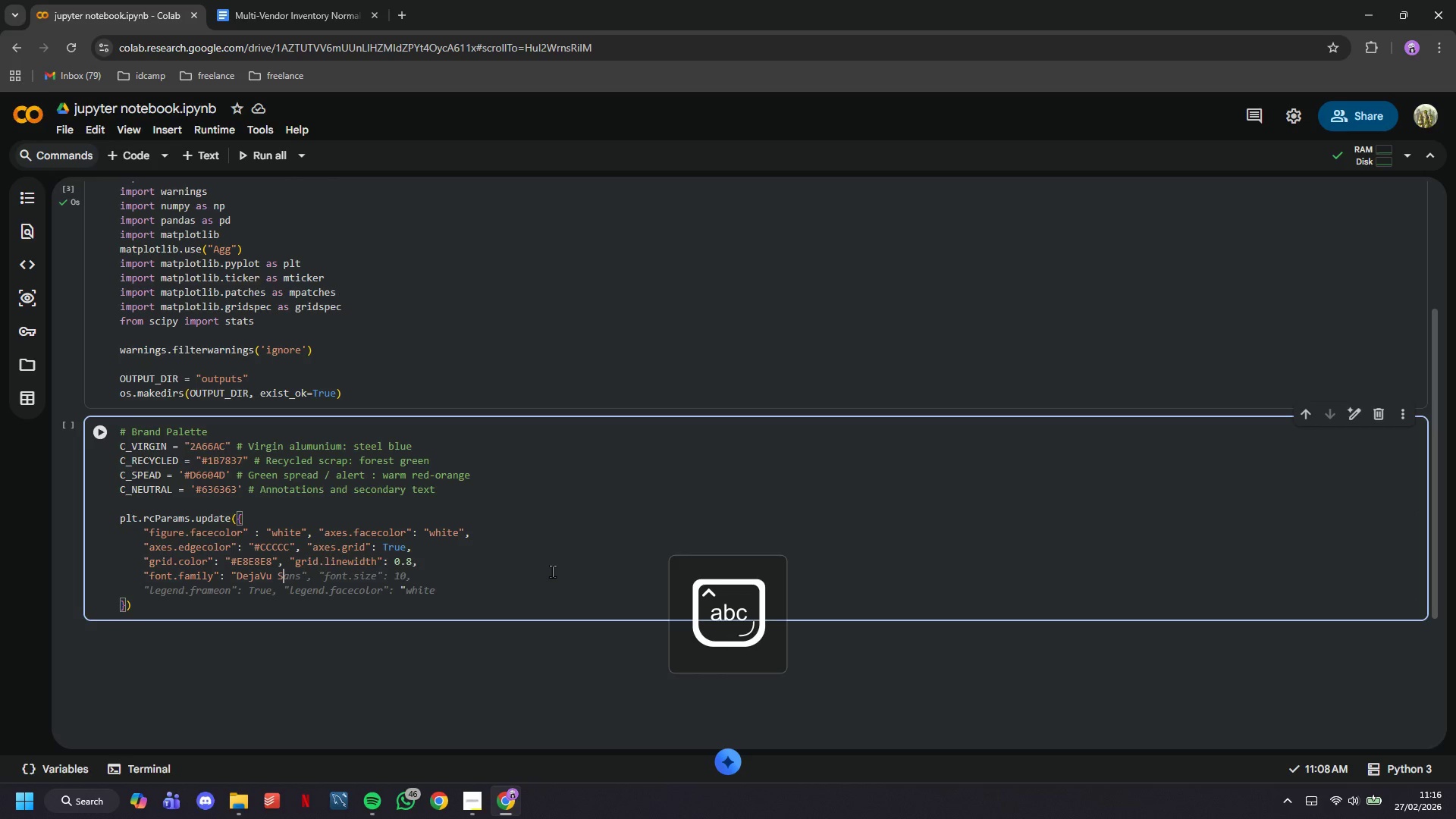 
key(ArrowRight)
 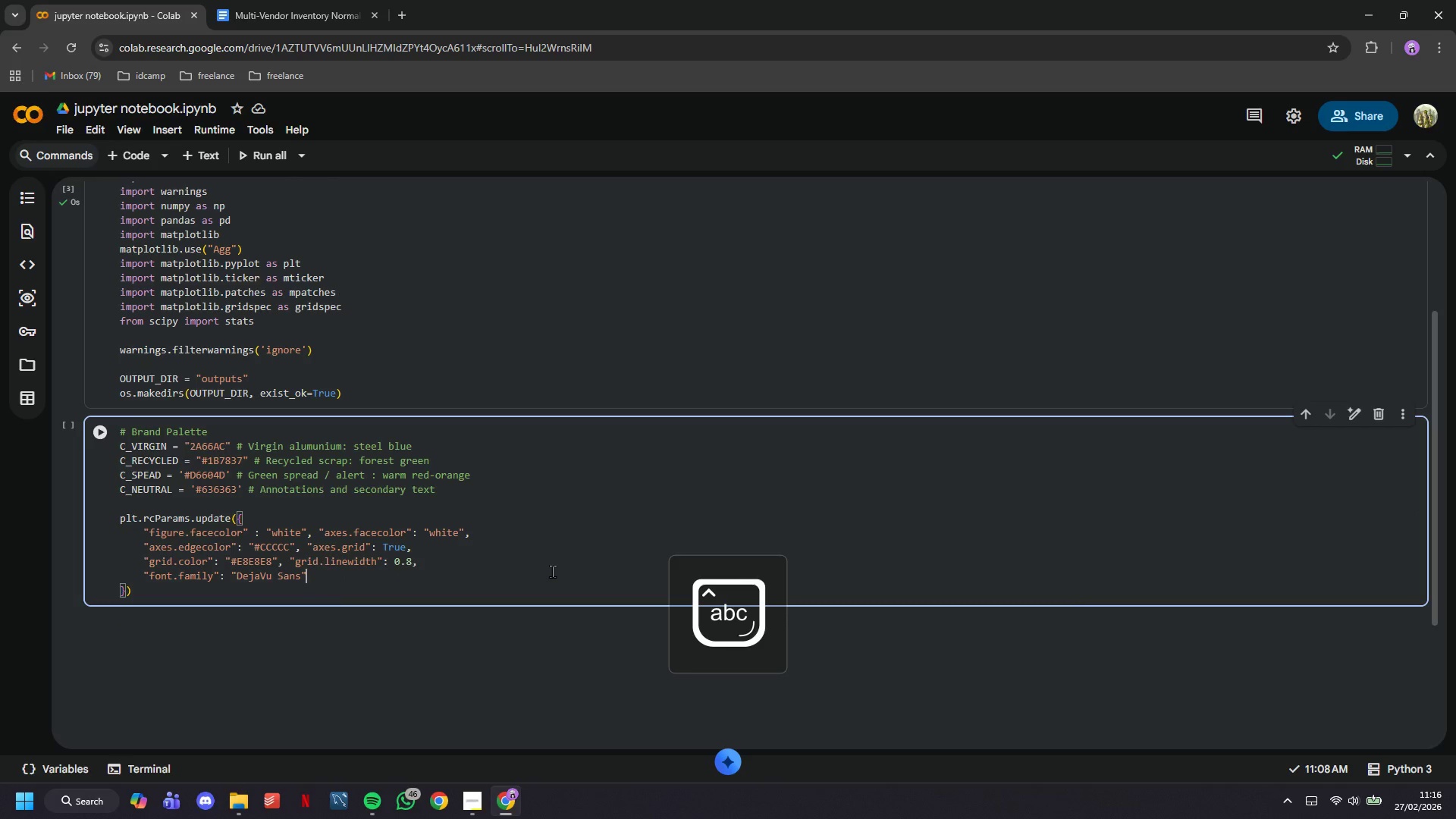 
key(Comma)
 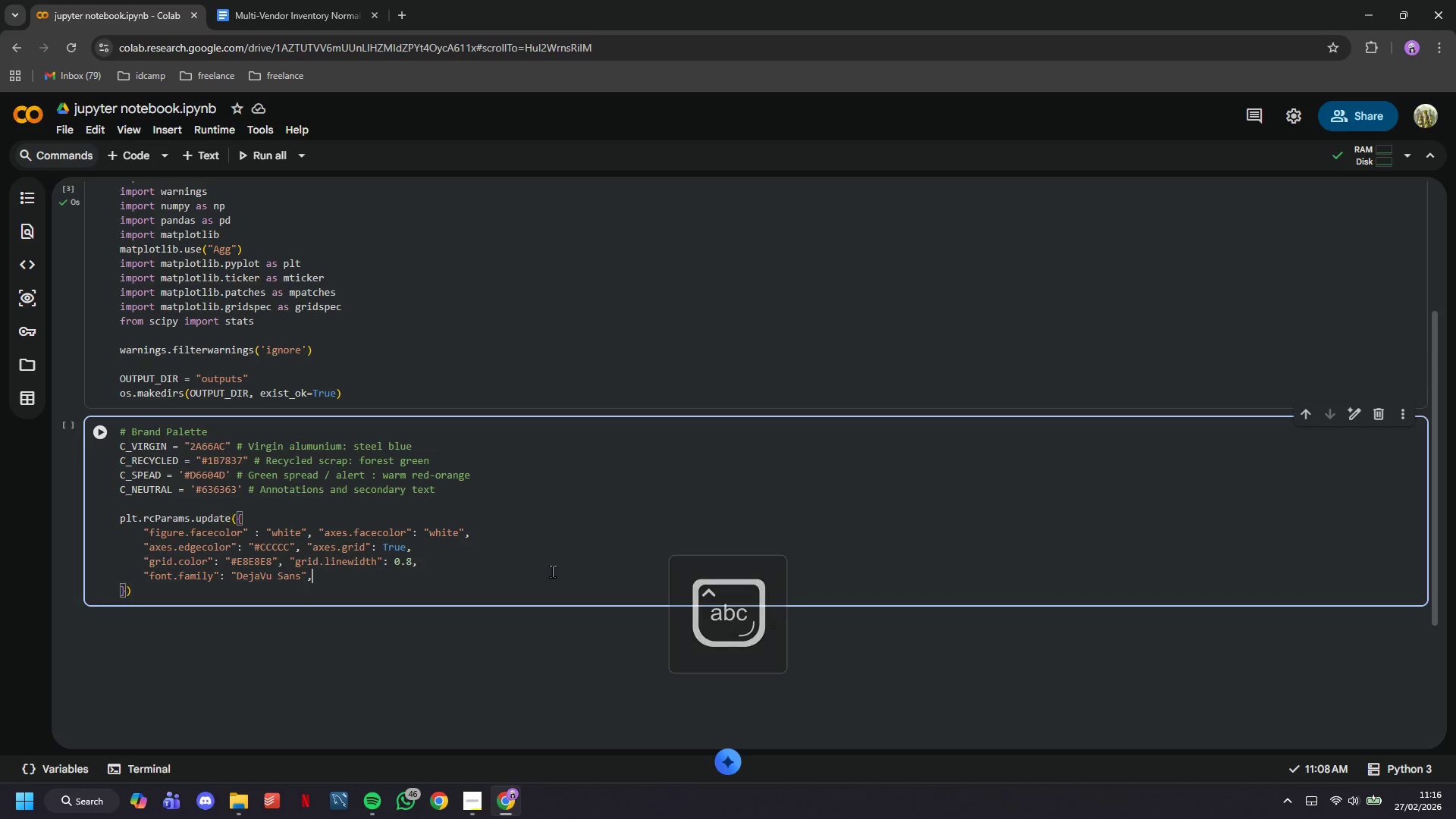 
key(Space)
 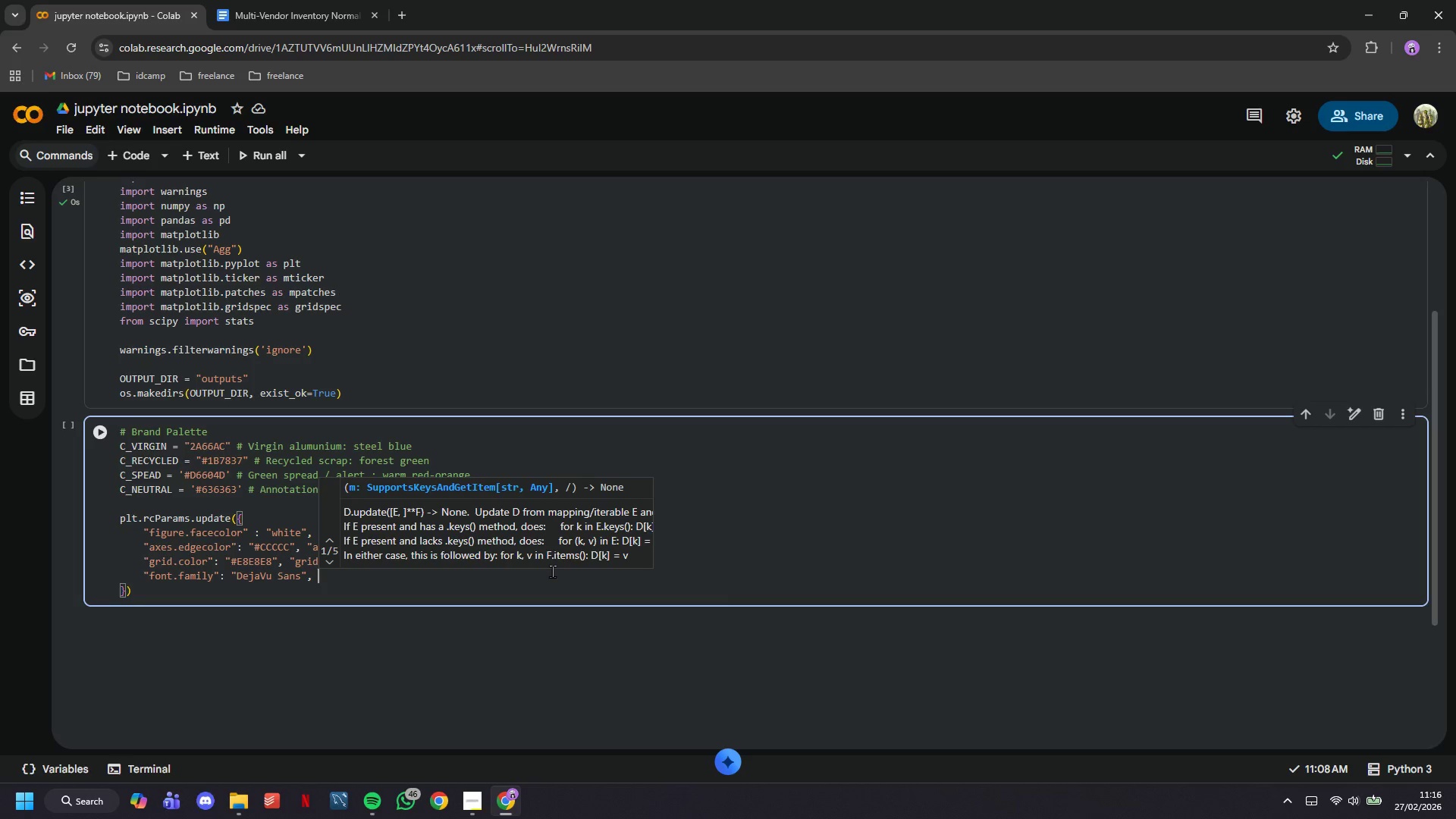 
type("font.size)
 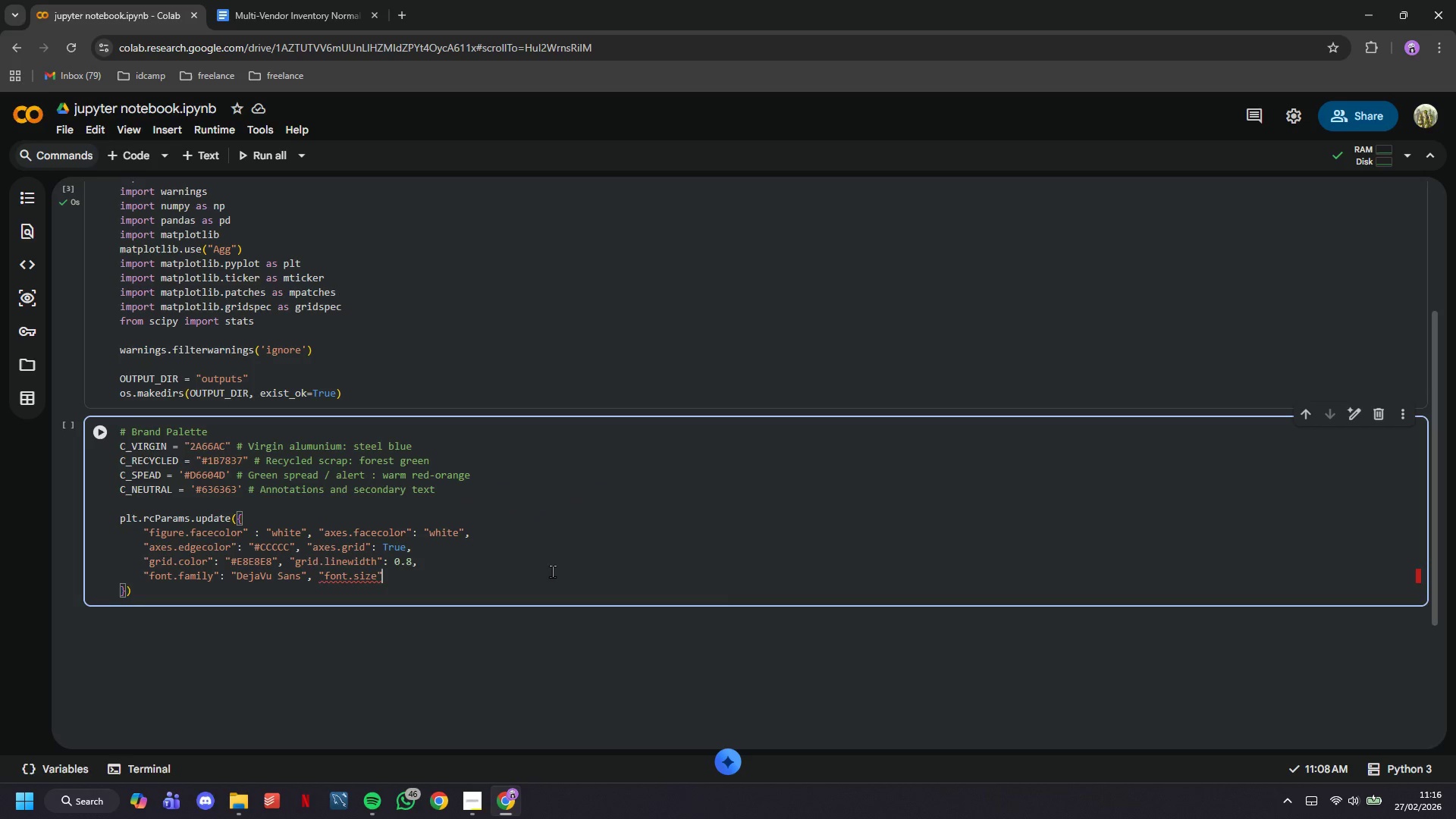 
key(ArrowRight)
 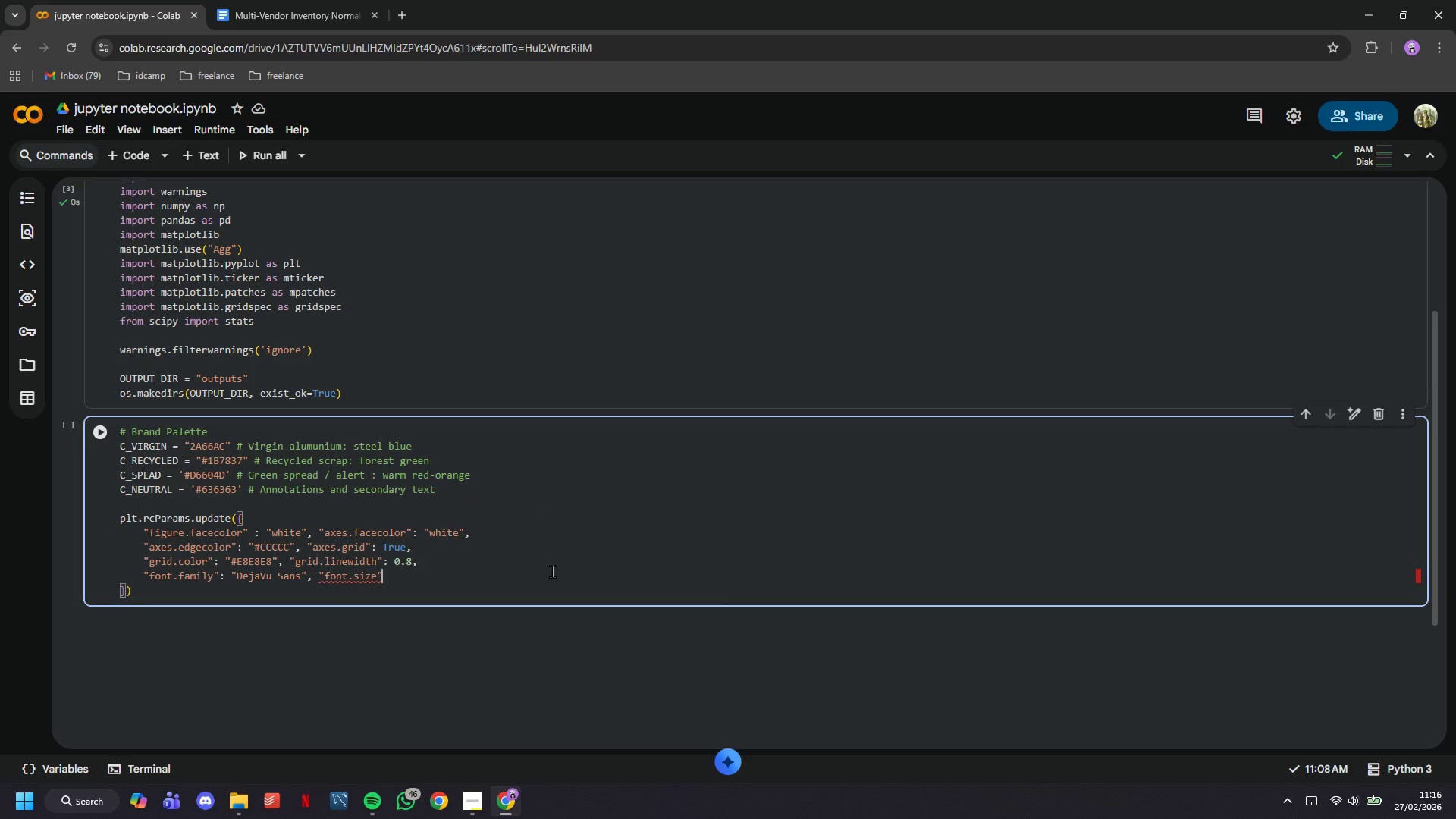 
type(: 10,)
 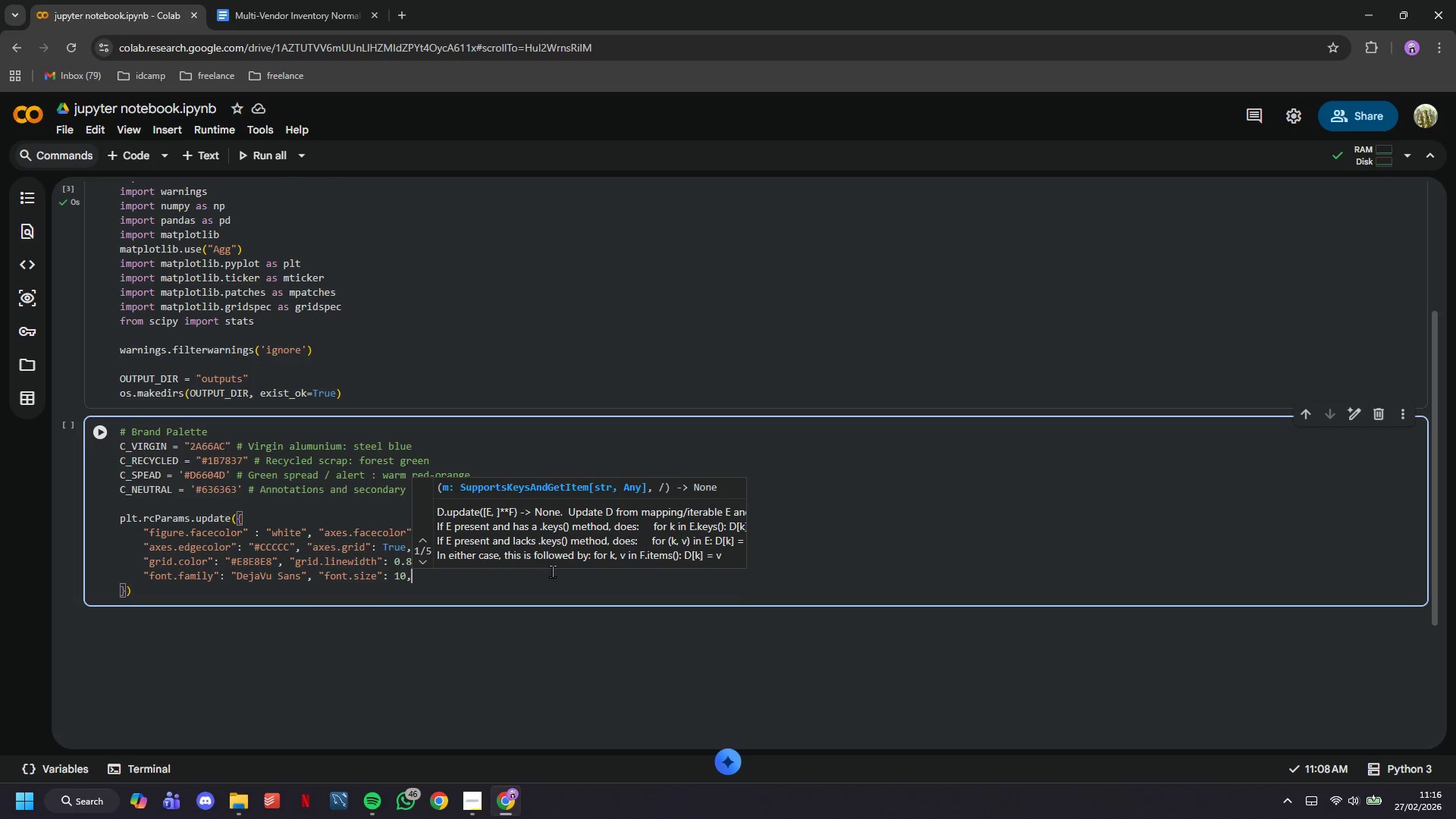 
key(Enter)
 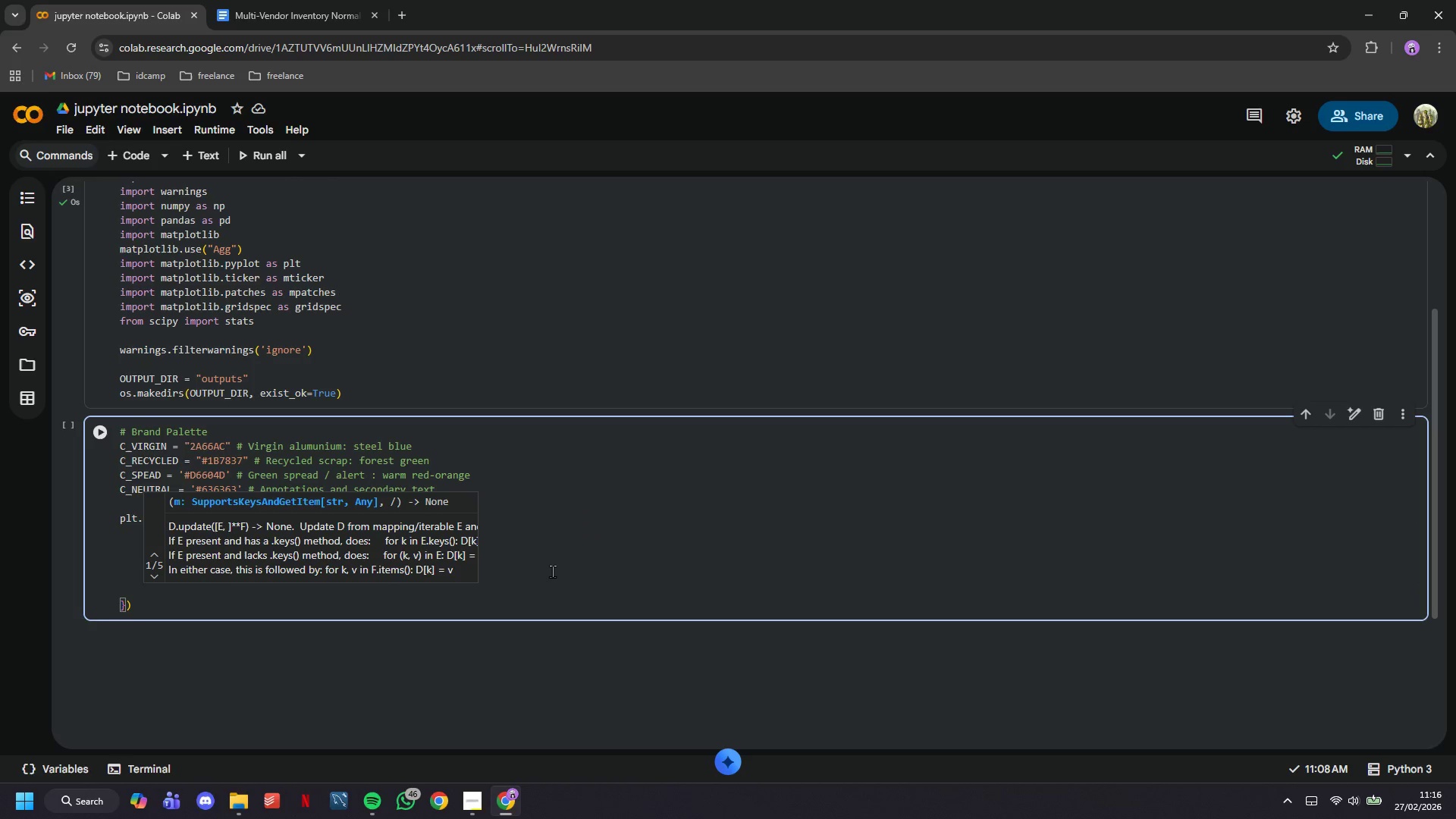 
type("axes.titke)
key(Backspace)
key(Backspace)
type(lezi)
key(Backspace)
key(Backspace)
type(size)
 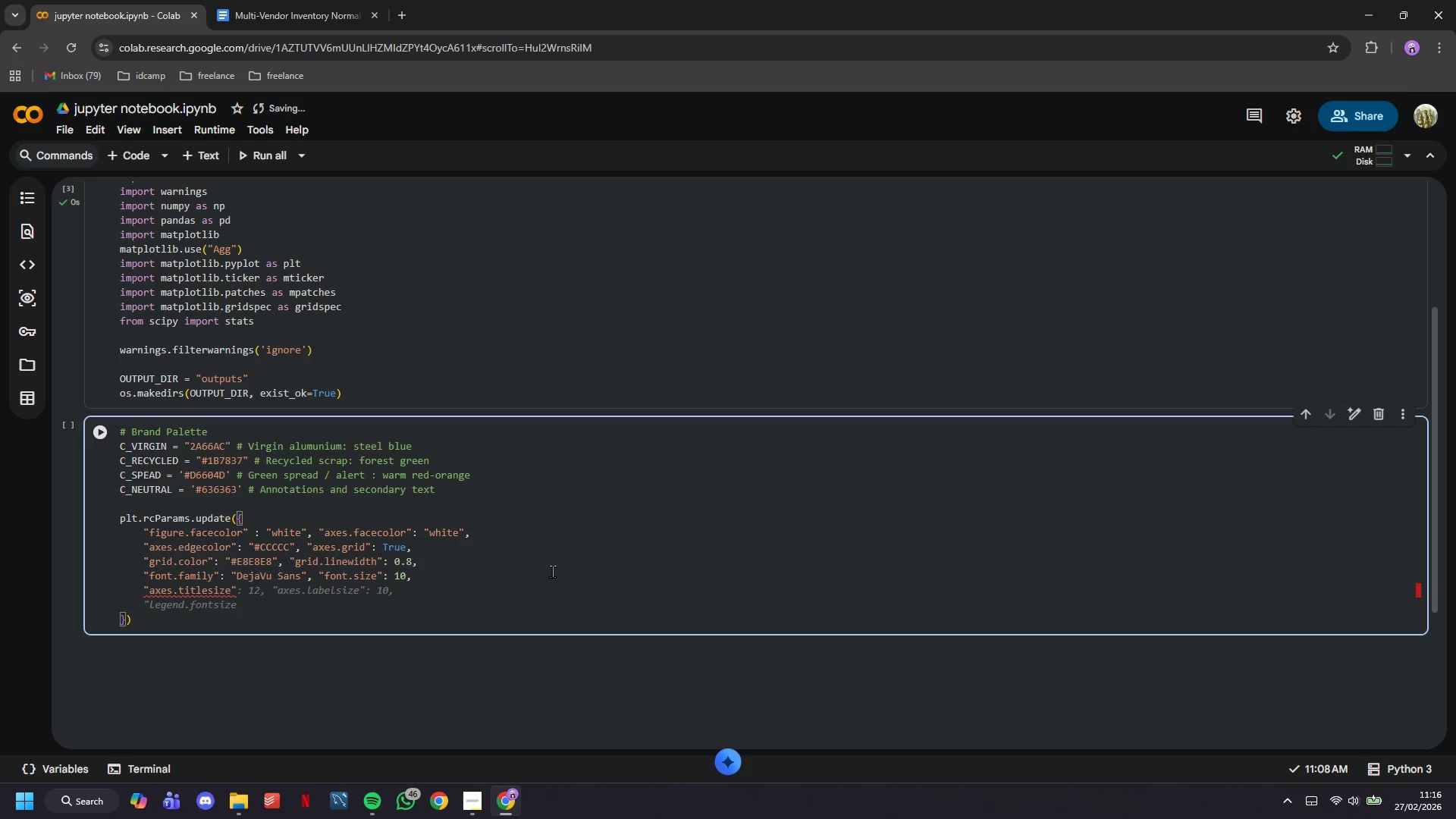 
key(ArrowRight)
 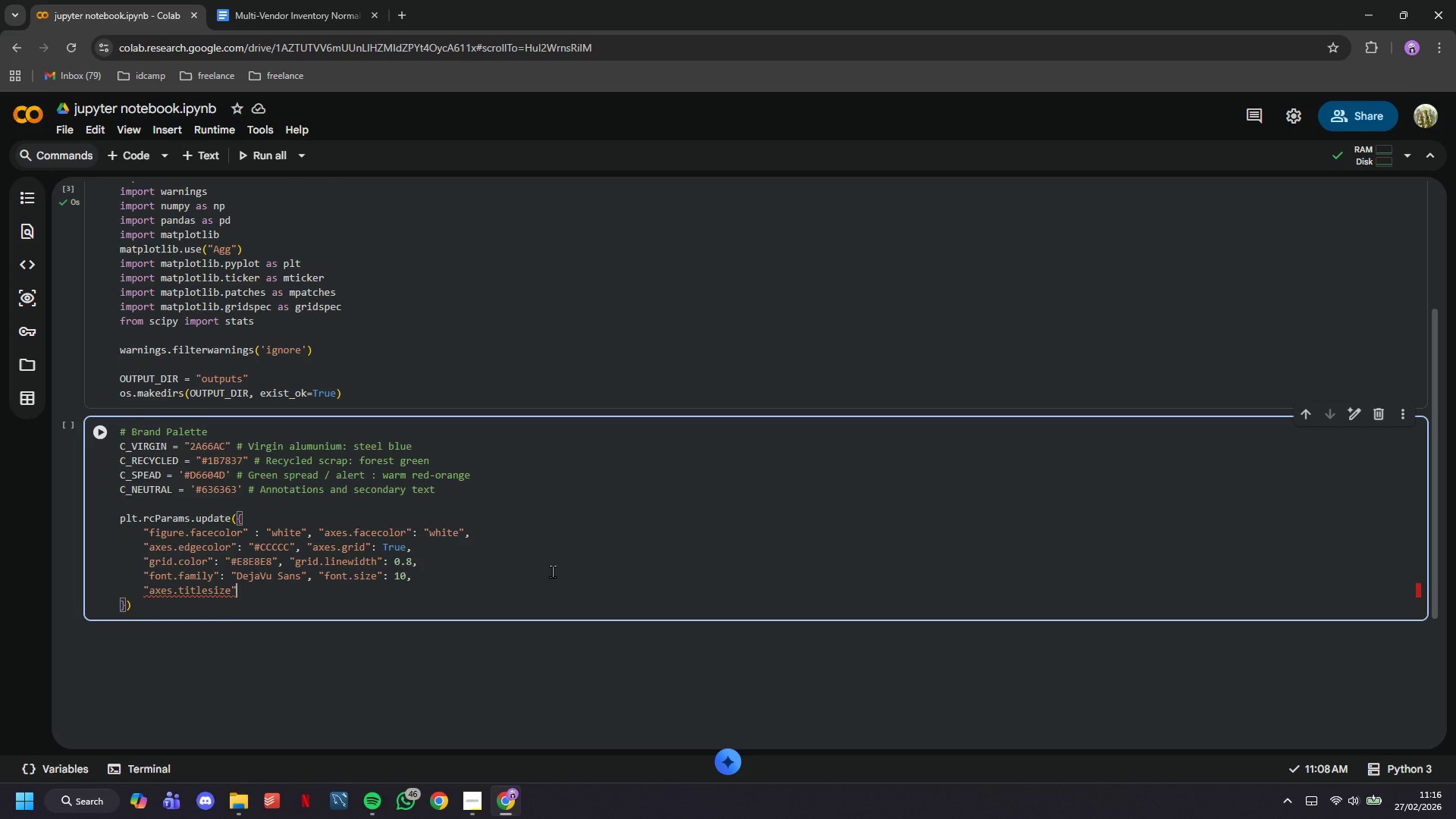 
type(: 12, )
 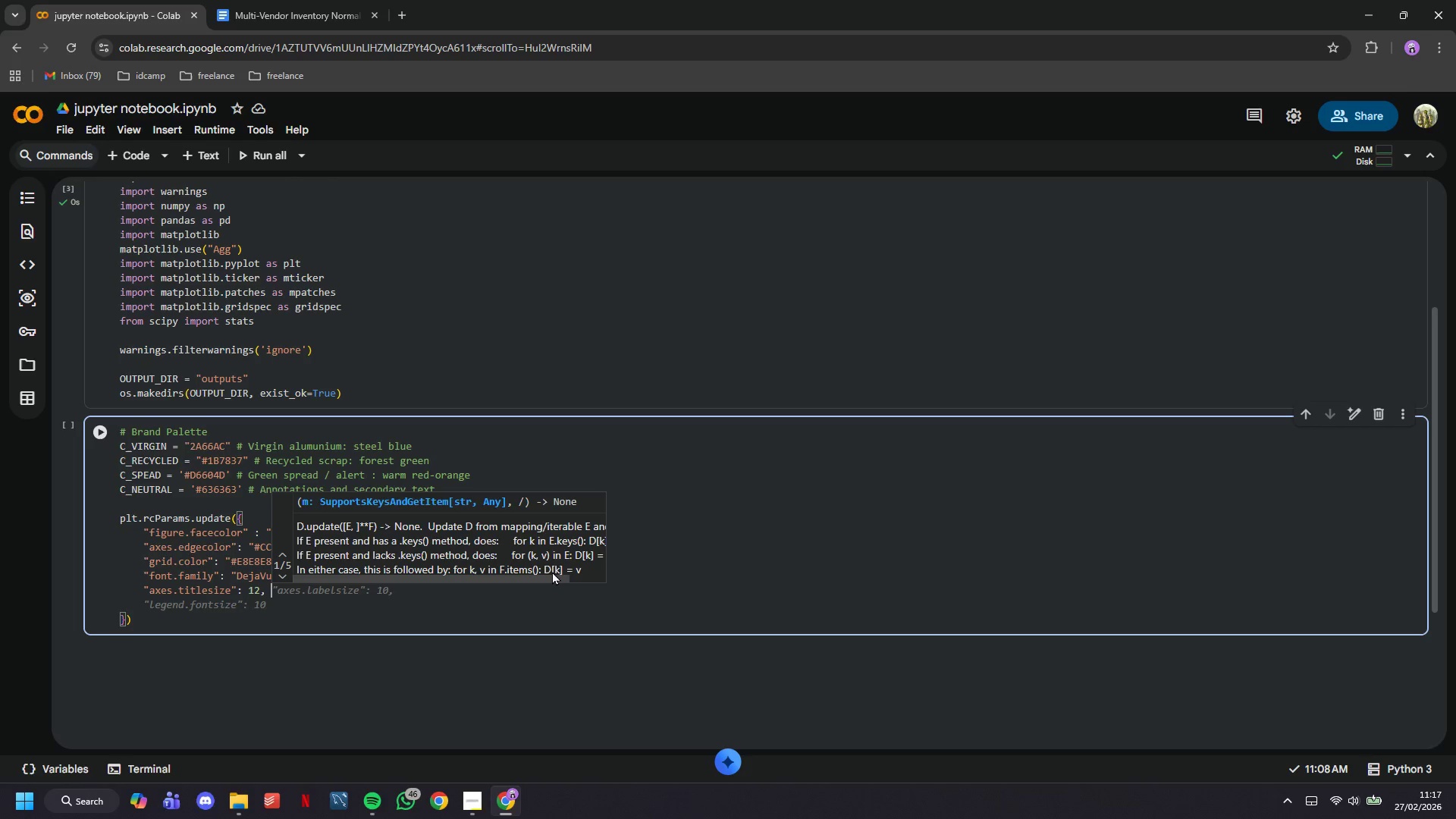 
wait(16.81)
 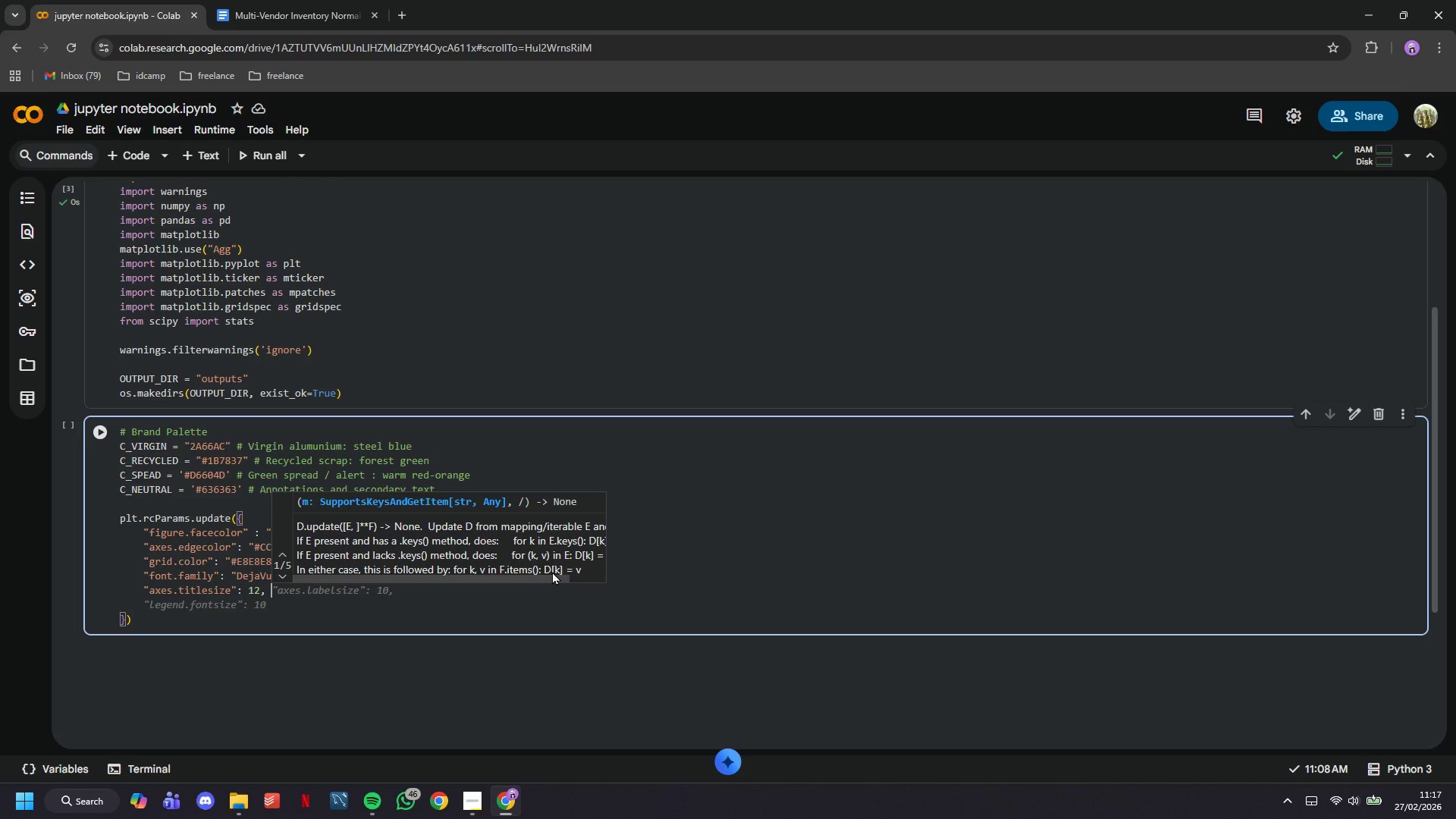 
type("axes.titleweighy)
key(Backspace)
key(Backspace)
type(th:)
key(Backspace)
type(:)
 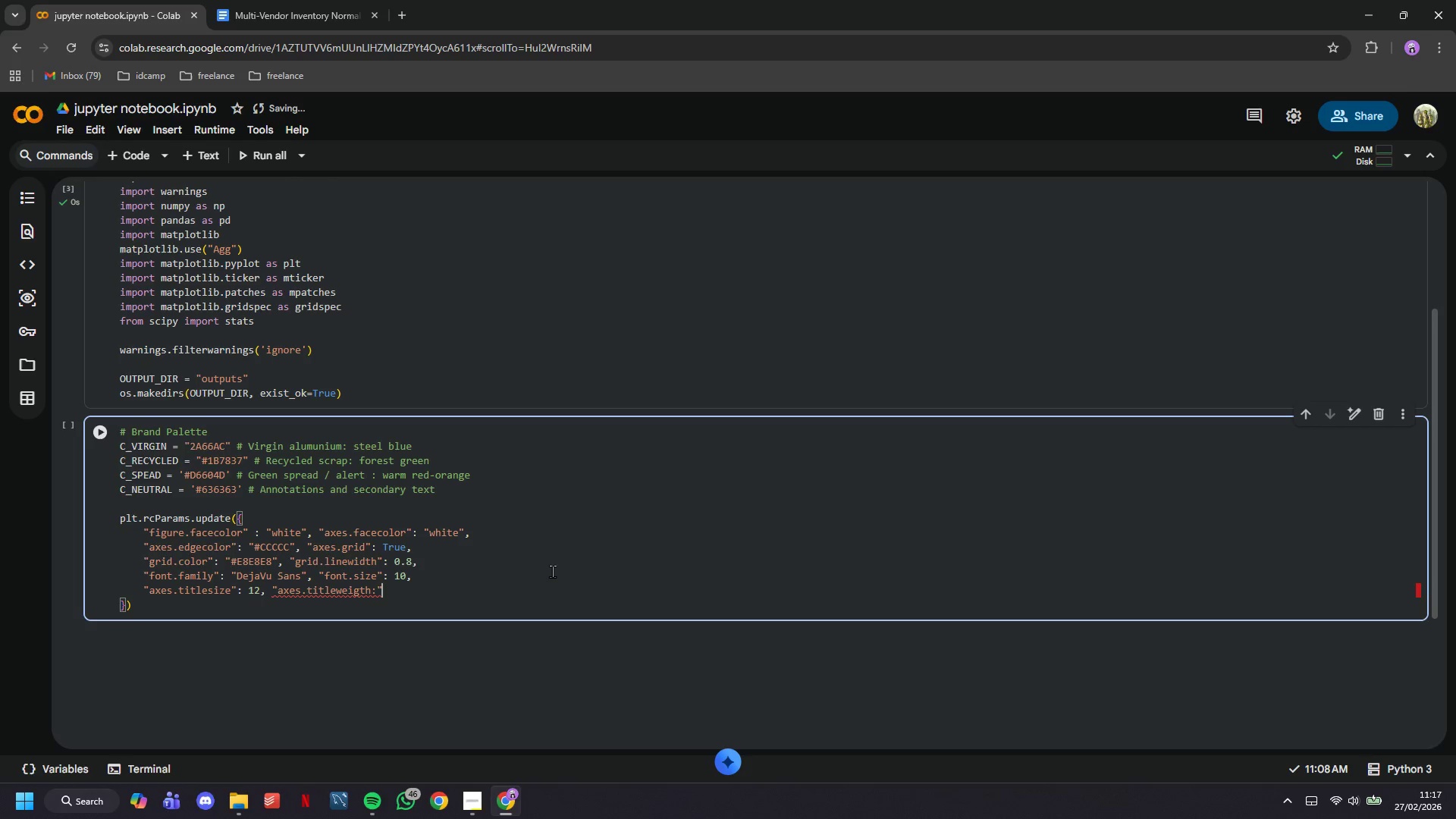 
 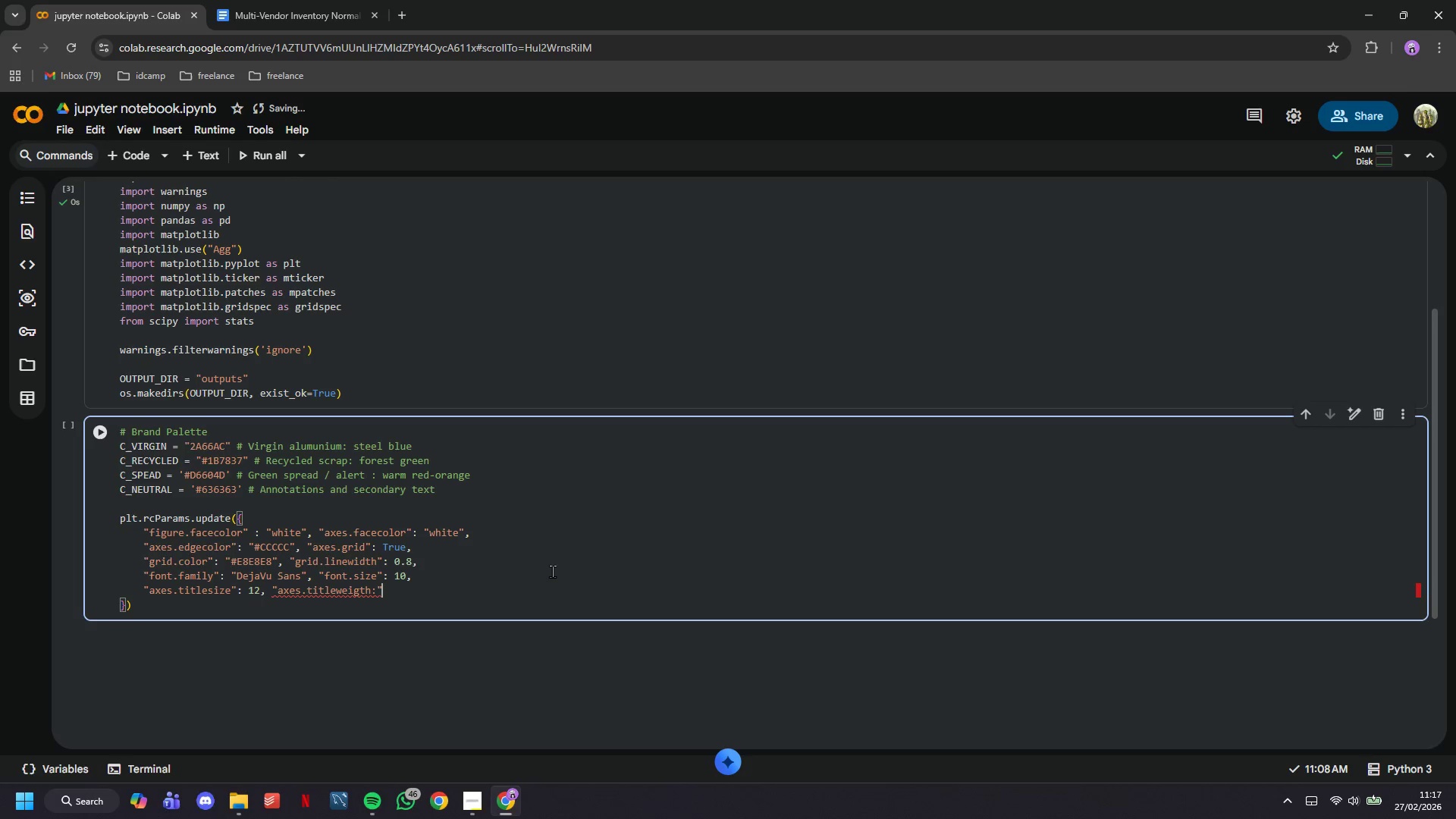 
key(ArrowRight)
 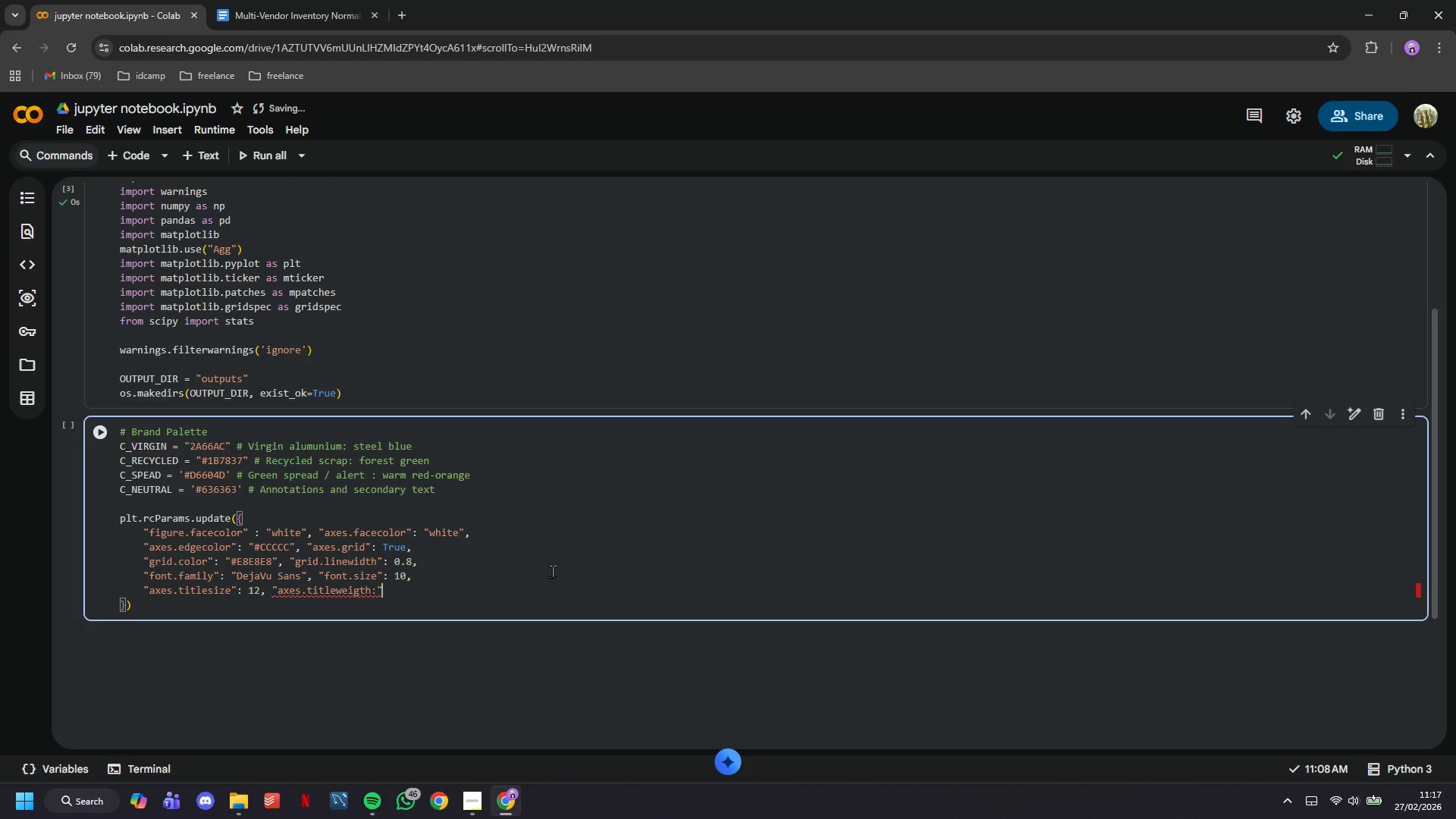 
key(Space)
 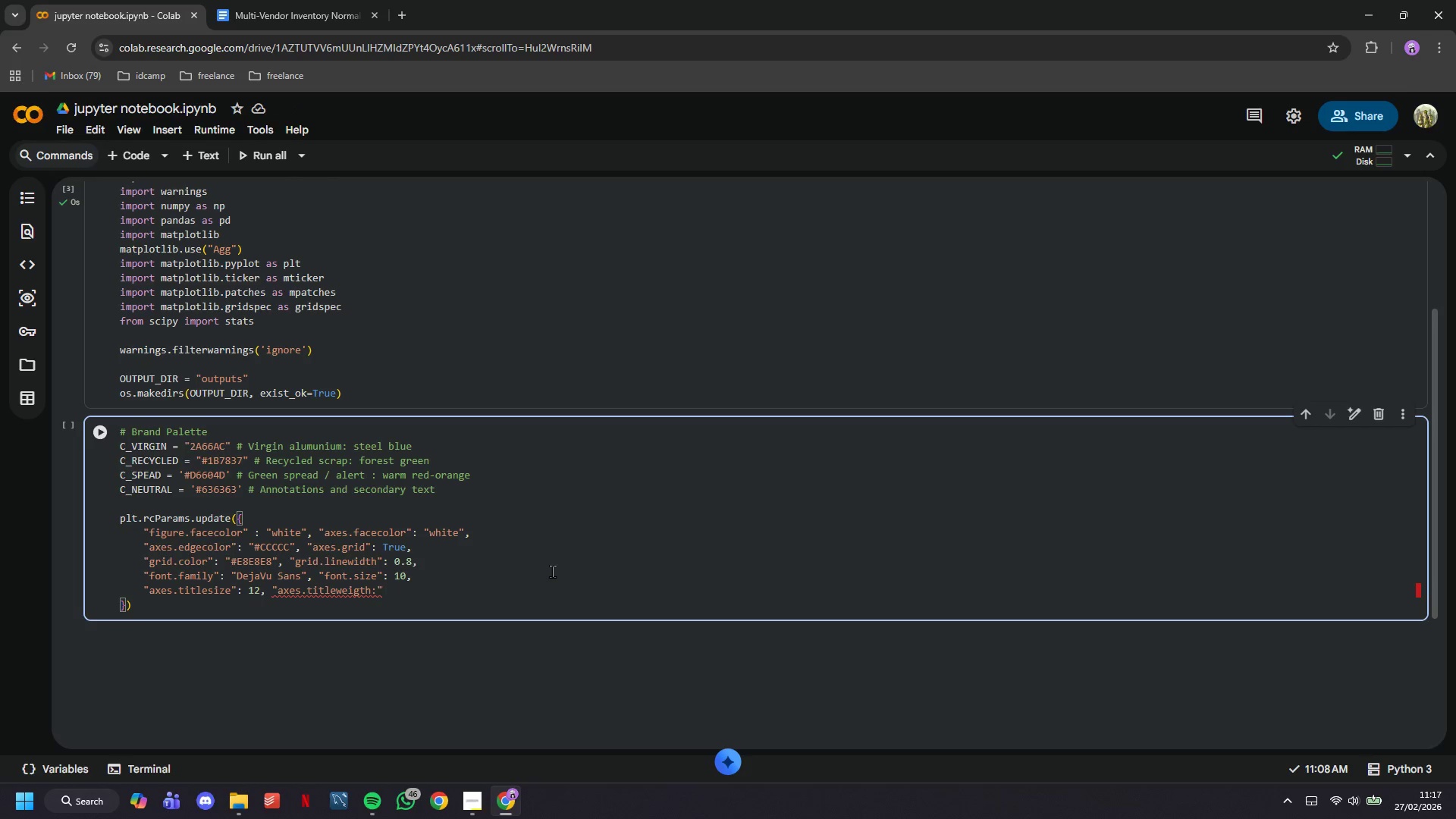 
key(Backspace)
 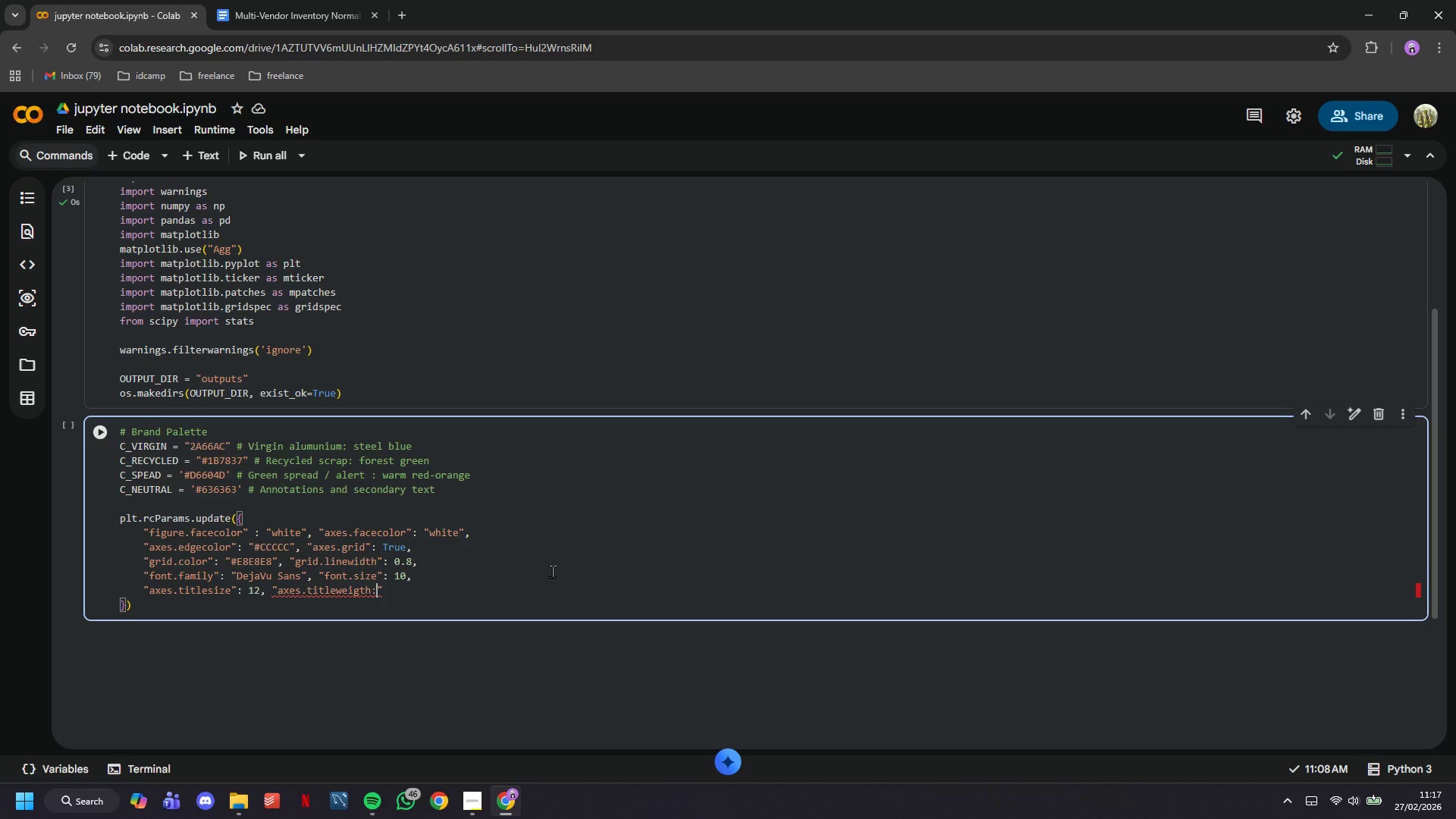 
key(ArrowLeft)
 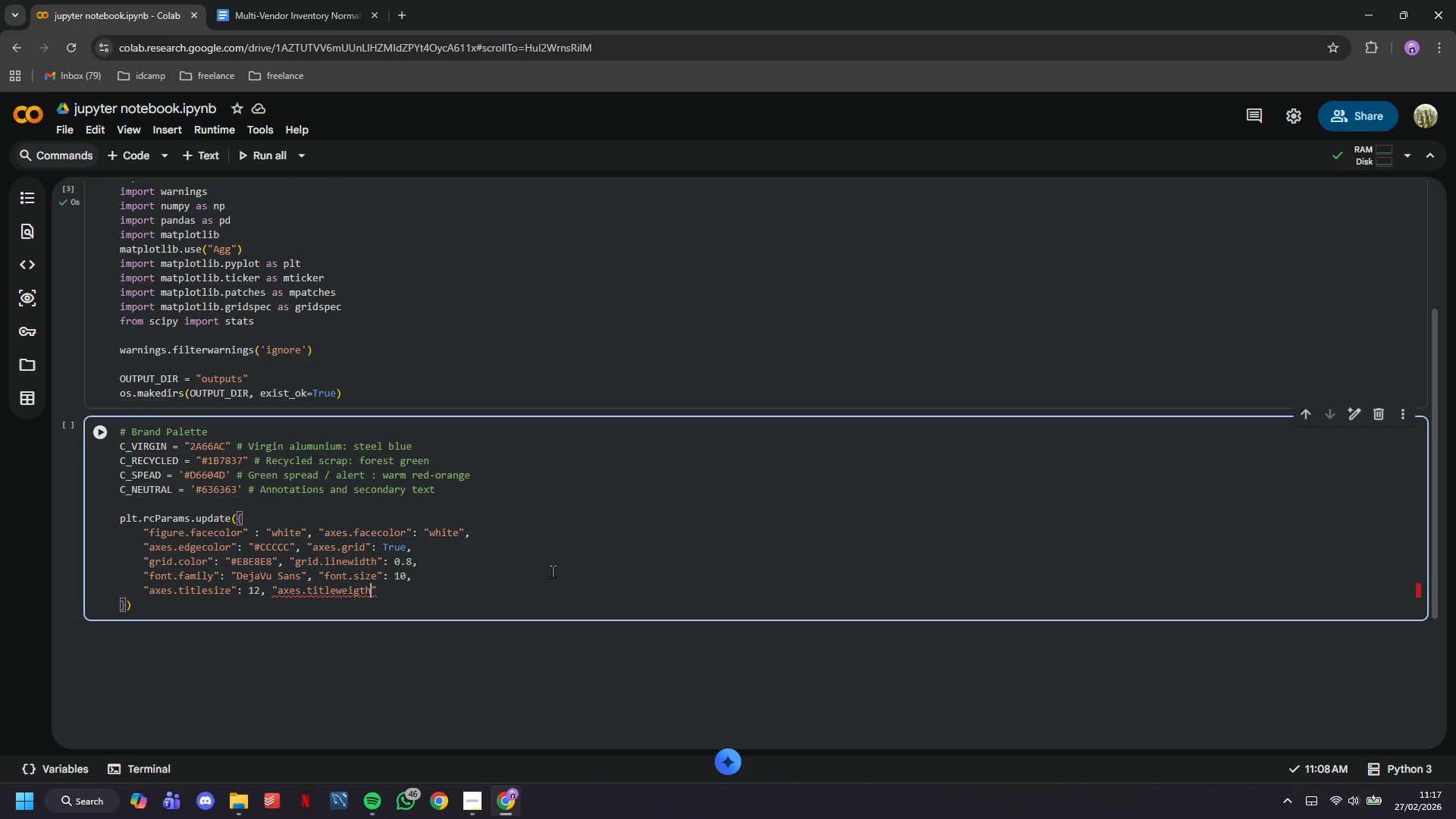 
key(Backspace)
 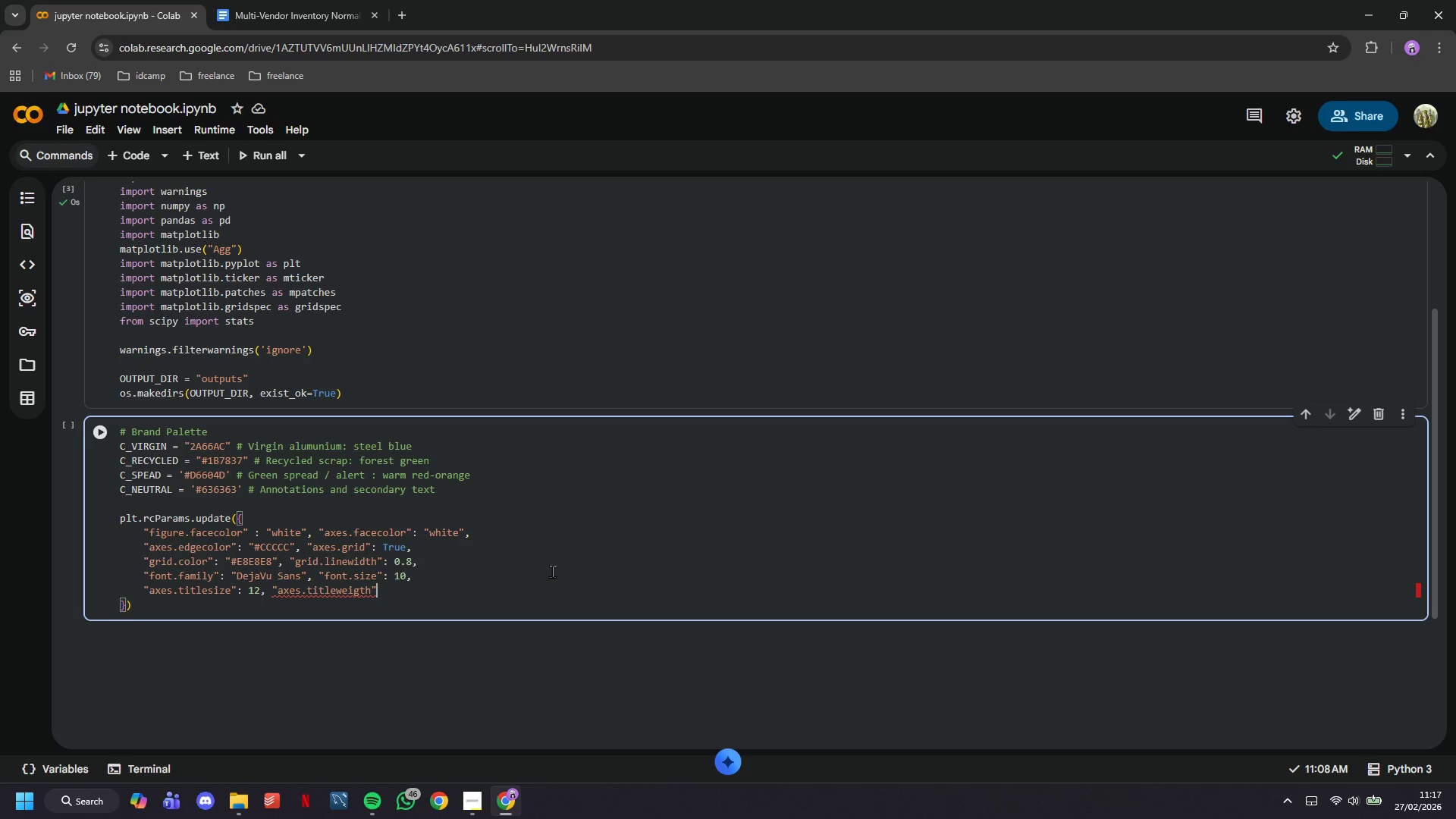 
key(ArrowRight)
 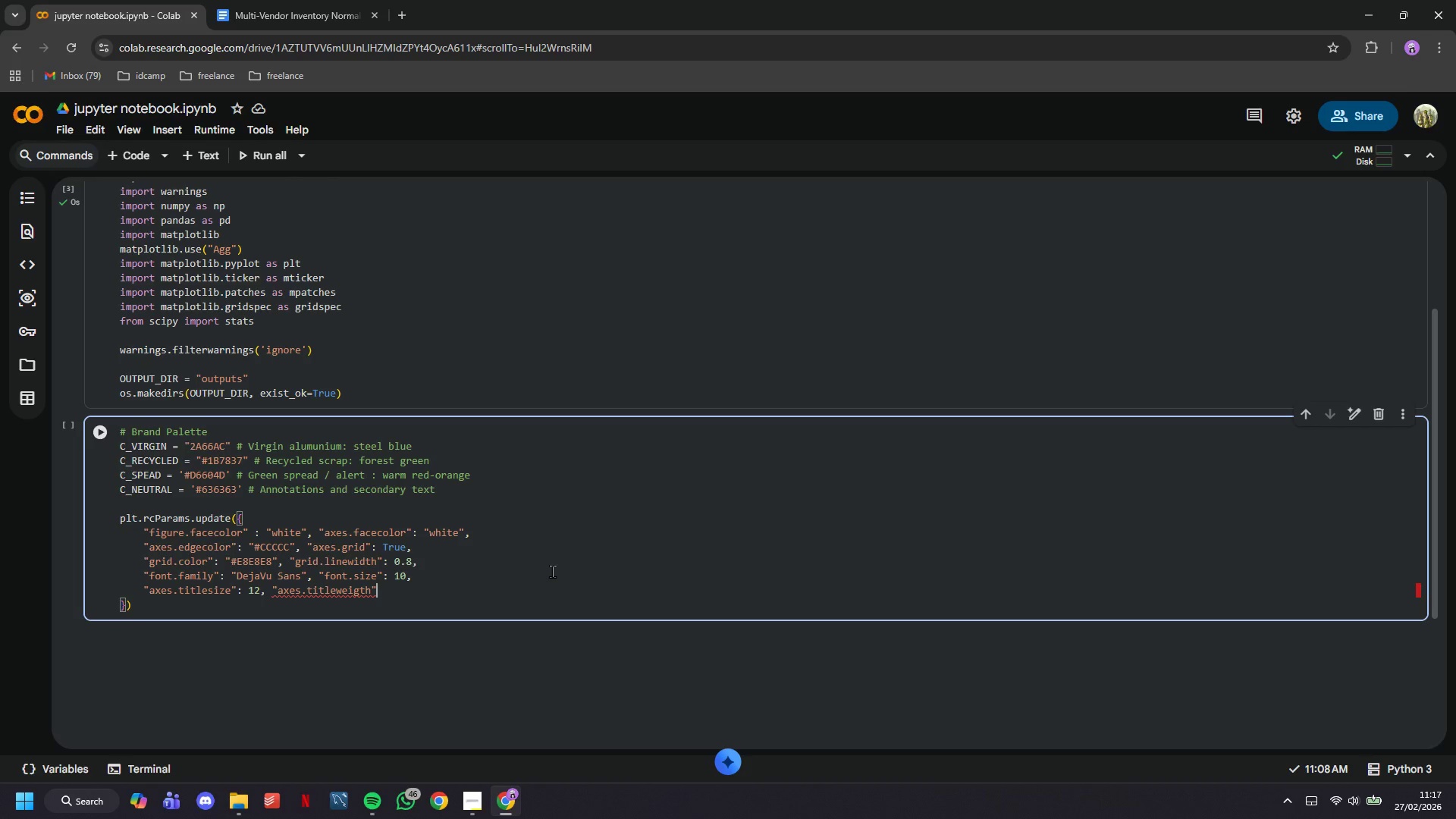 
type(: "v)
key(Backspace)
type(bild)
key(Backspace)
key(Backspace)
key(Backspace)
type(old)
 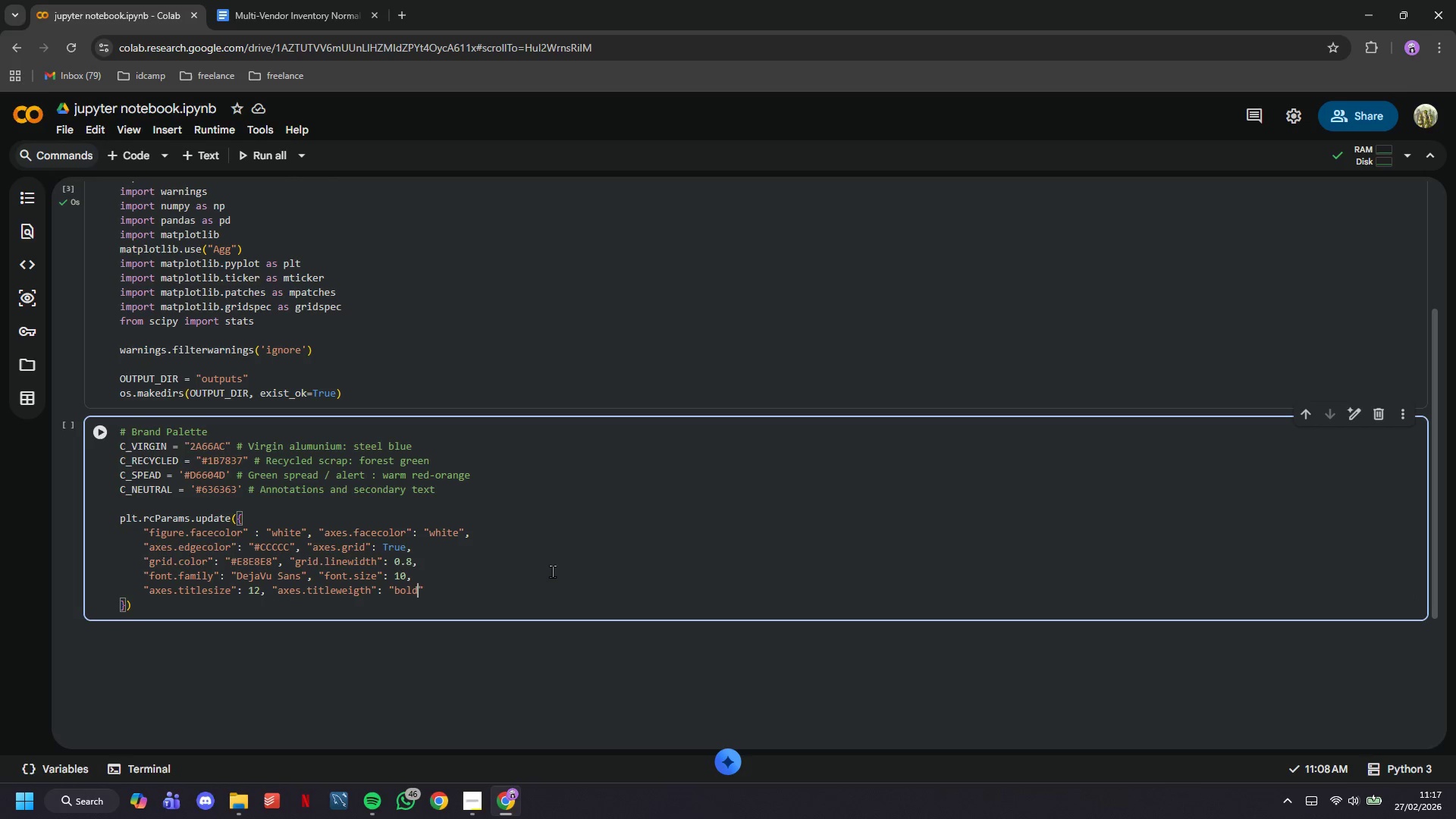 
key(ArrowRight)
 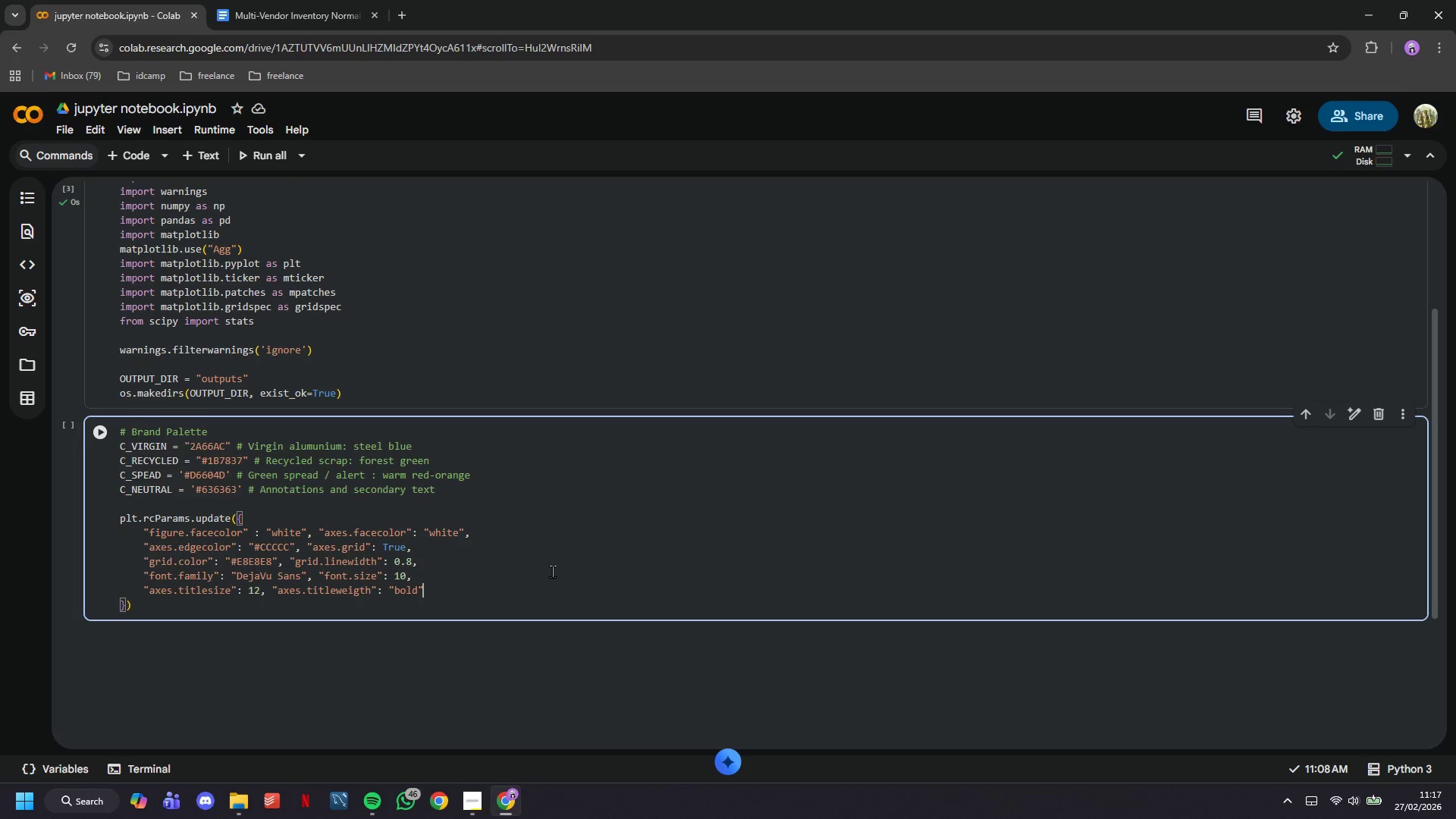 
key(Comma)
 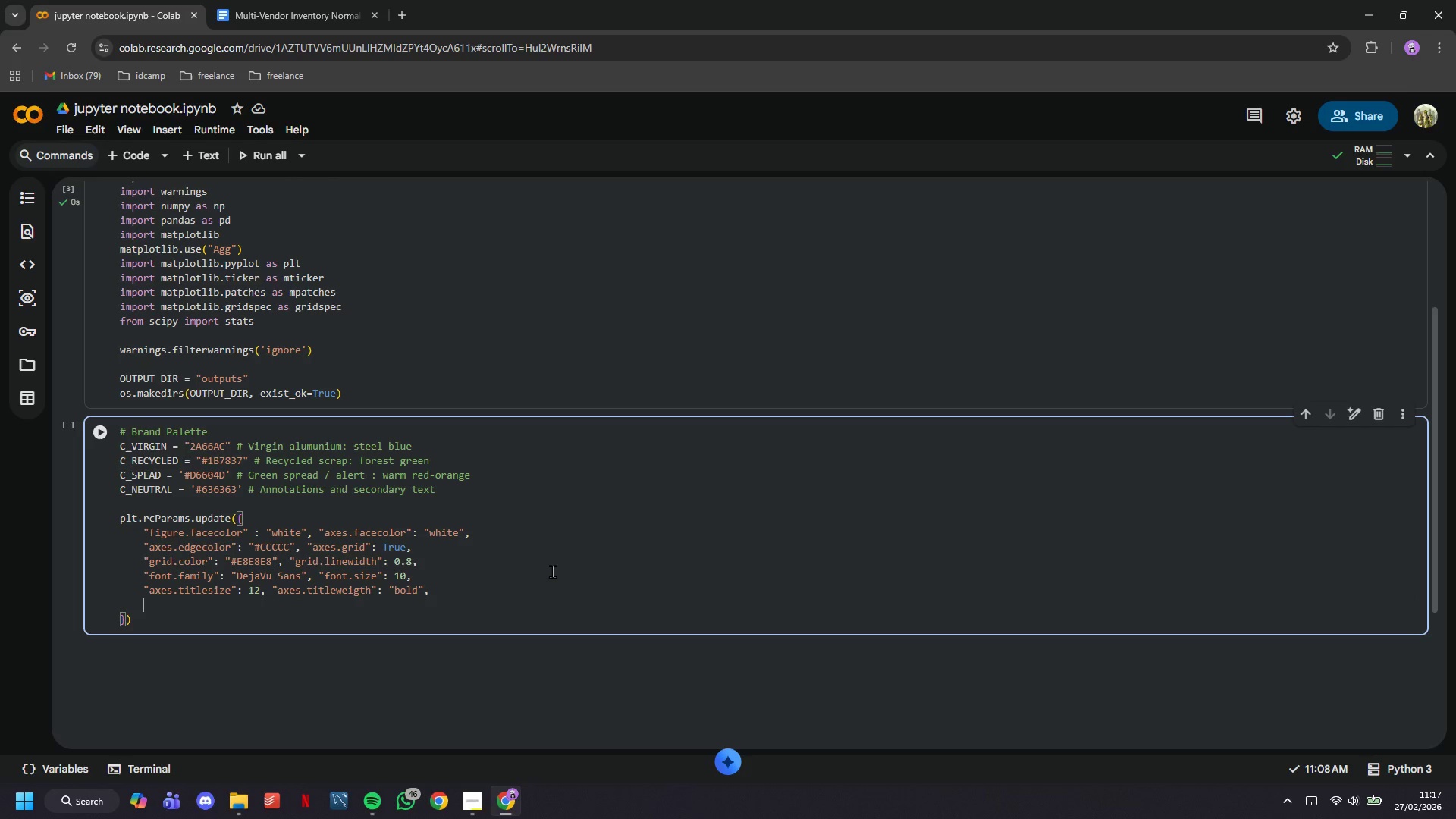 
key(Enter)
 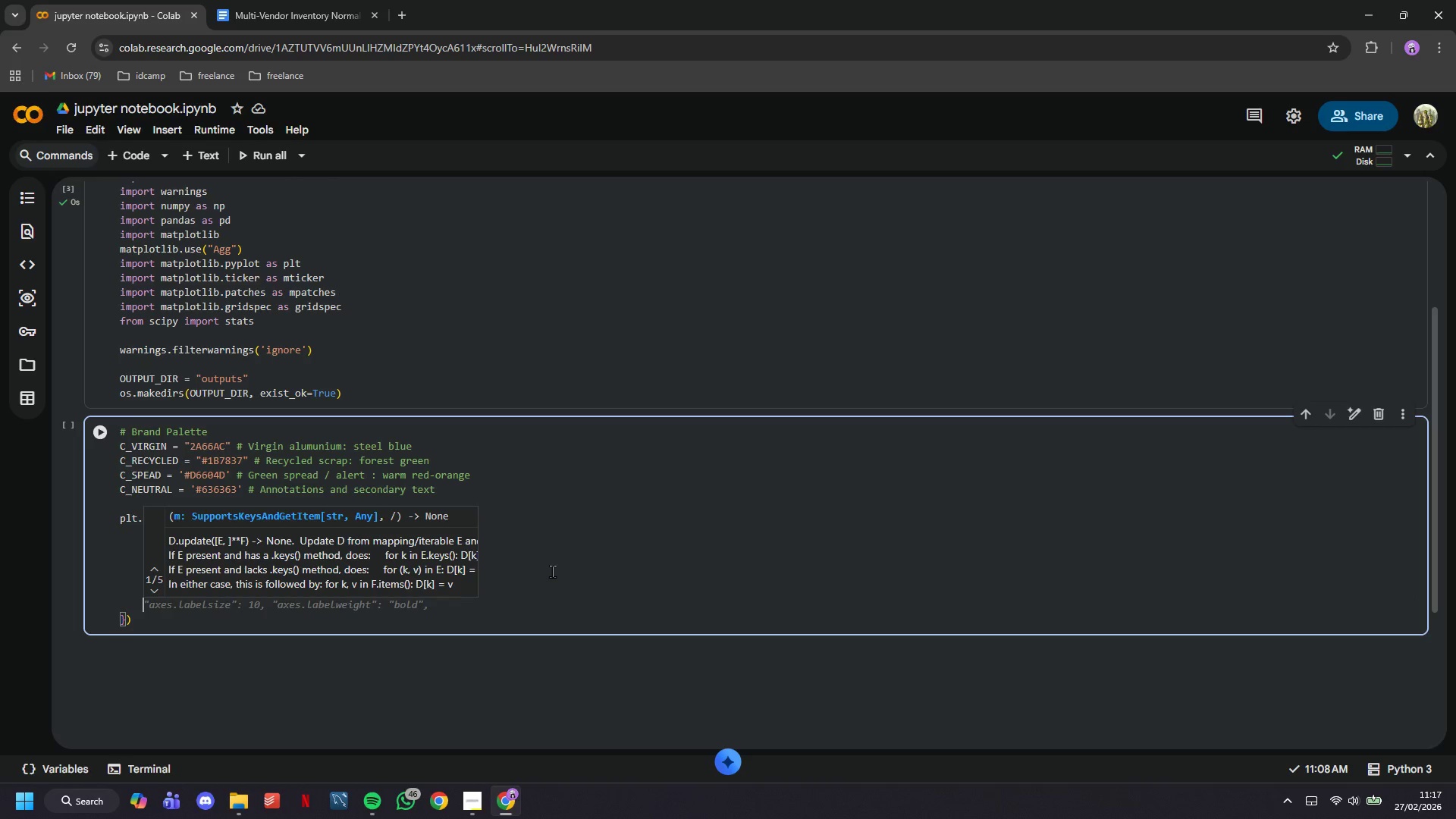 
type("axes.labelsize)
 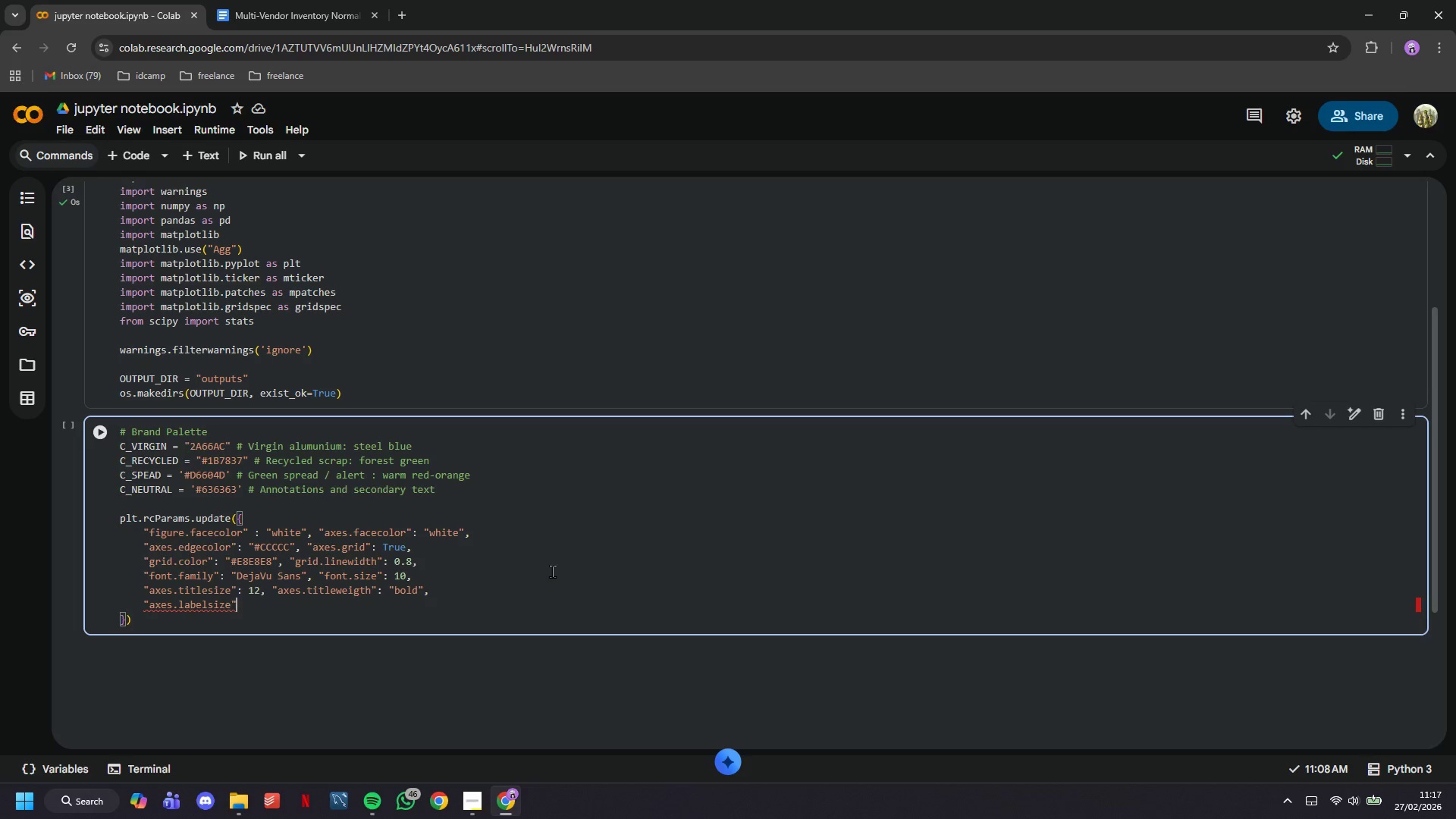 
key(ArrowRight)
 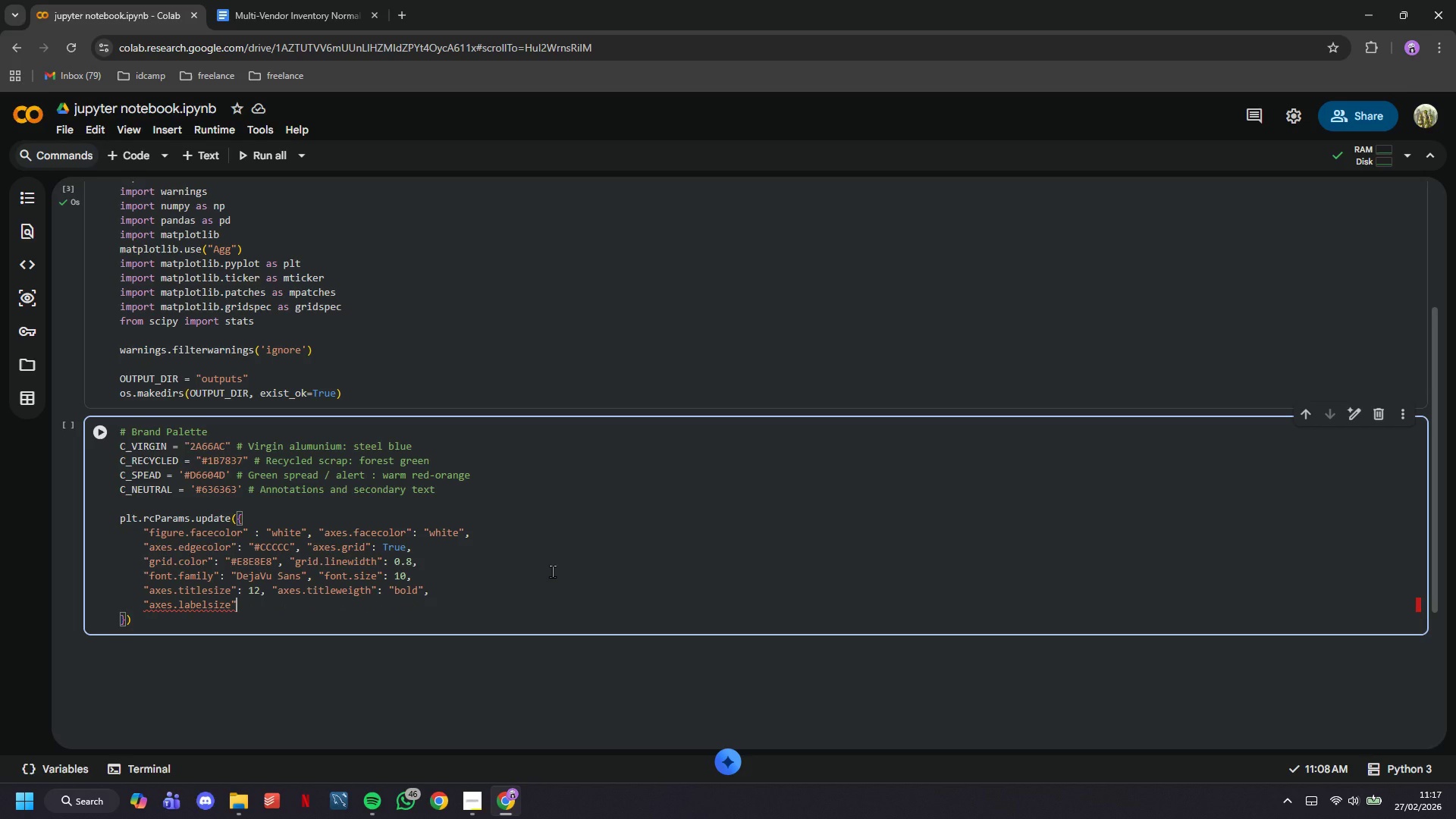 
type(: 10, "xtick.labelsize)
 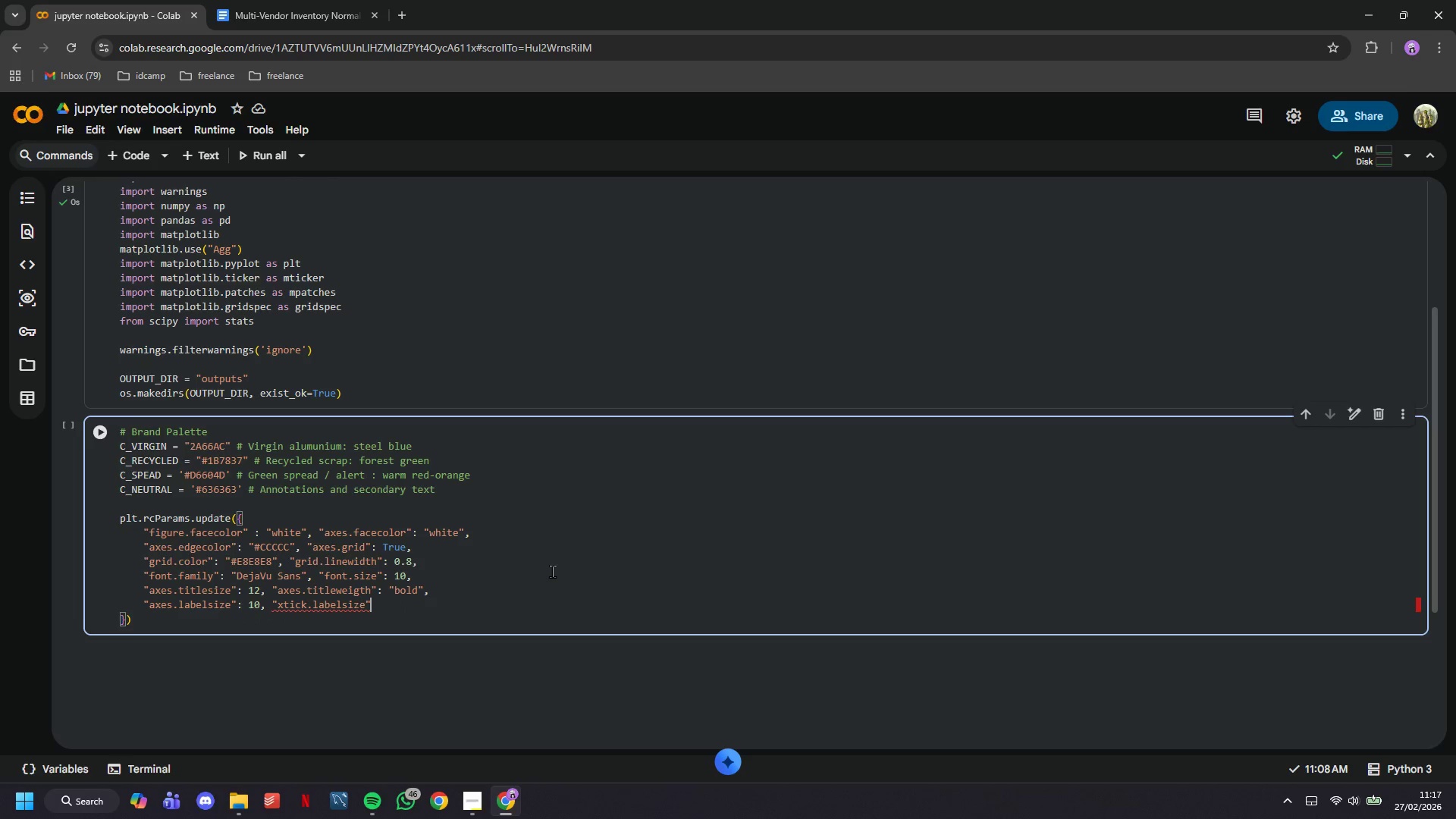 
 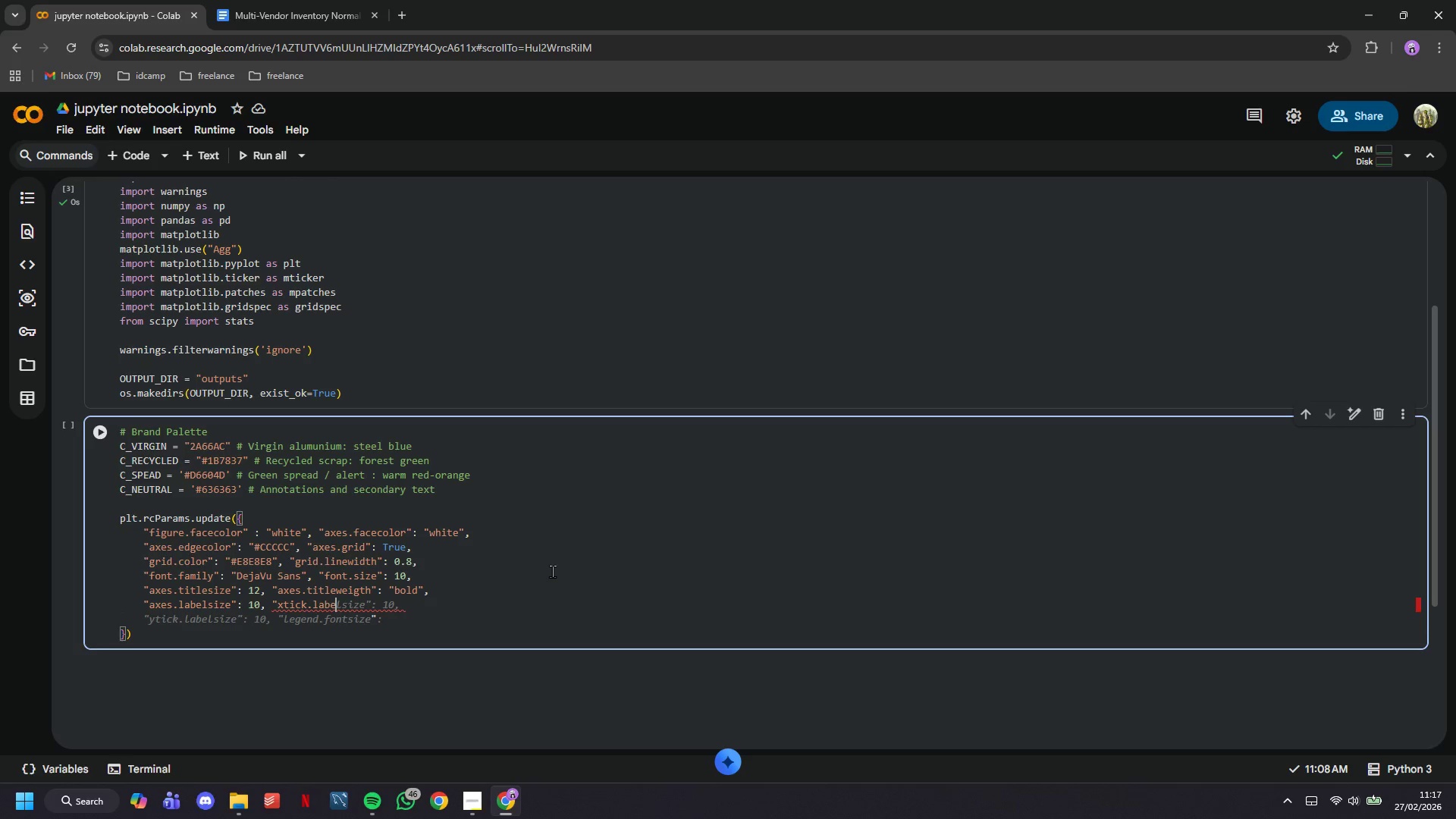 
key(ArrowRight)
 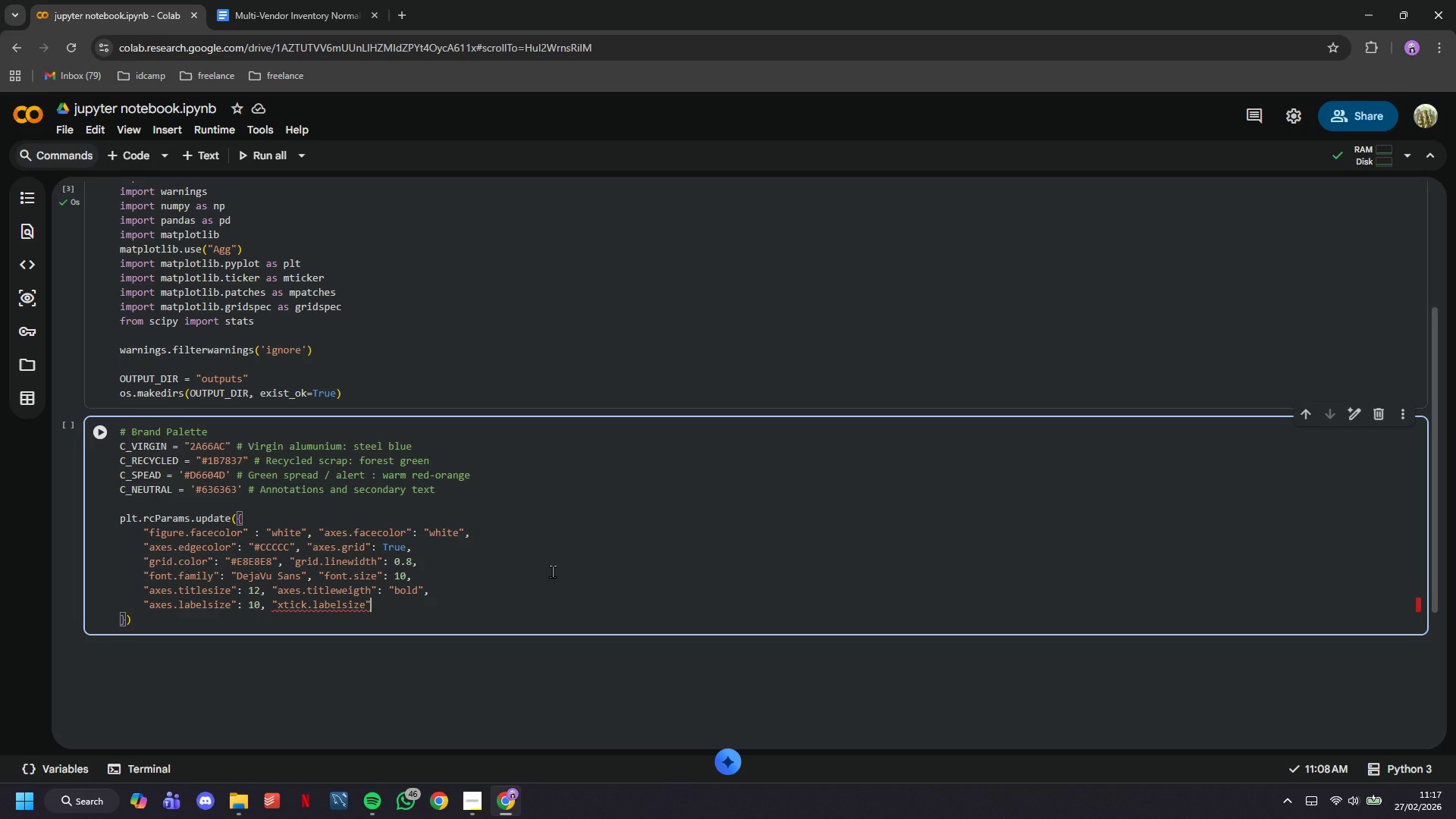 
type(: 9, "ytick.labelsize)
 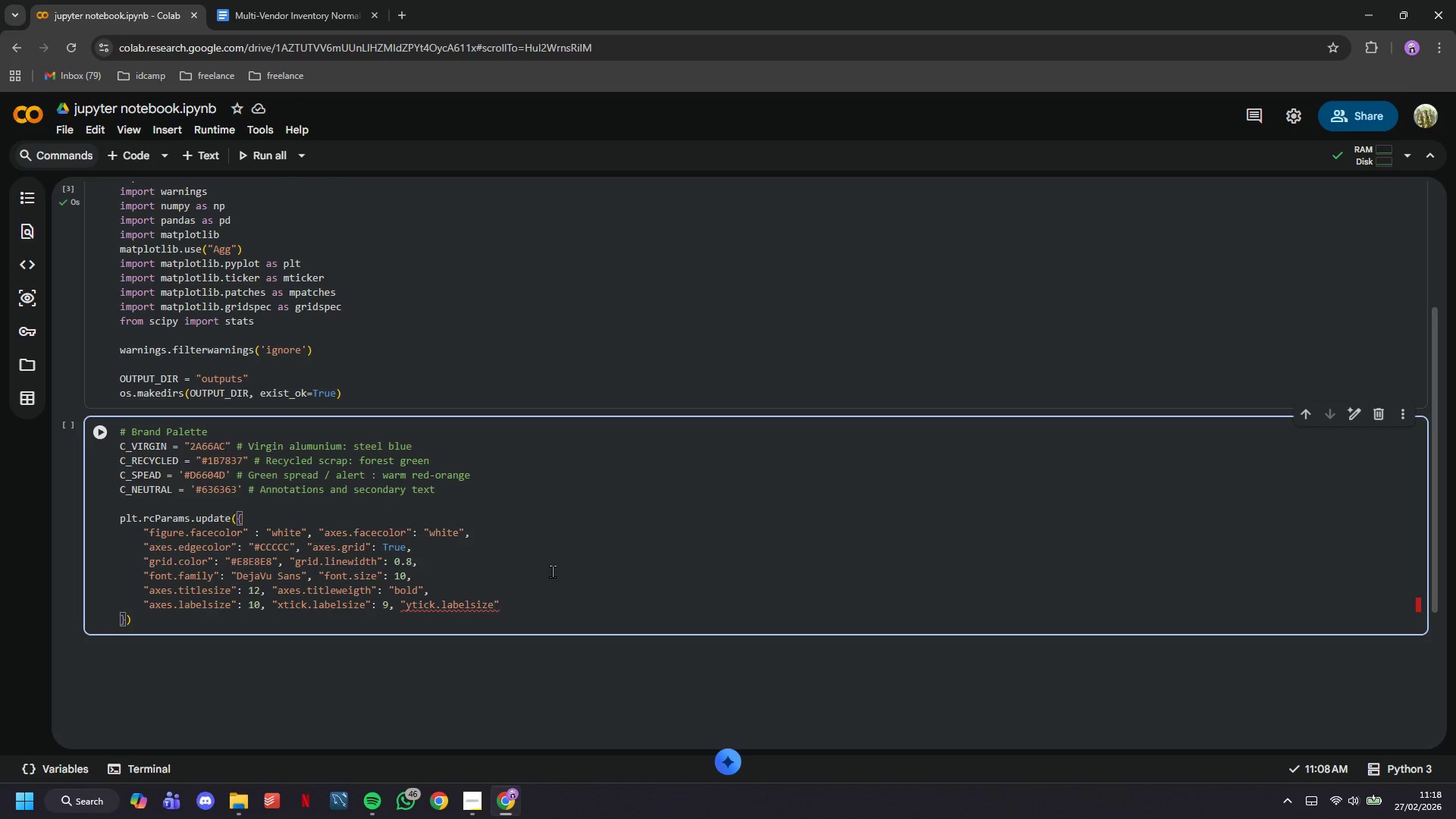 
key(ArrowRight)
 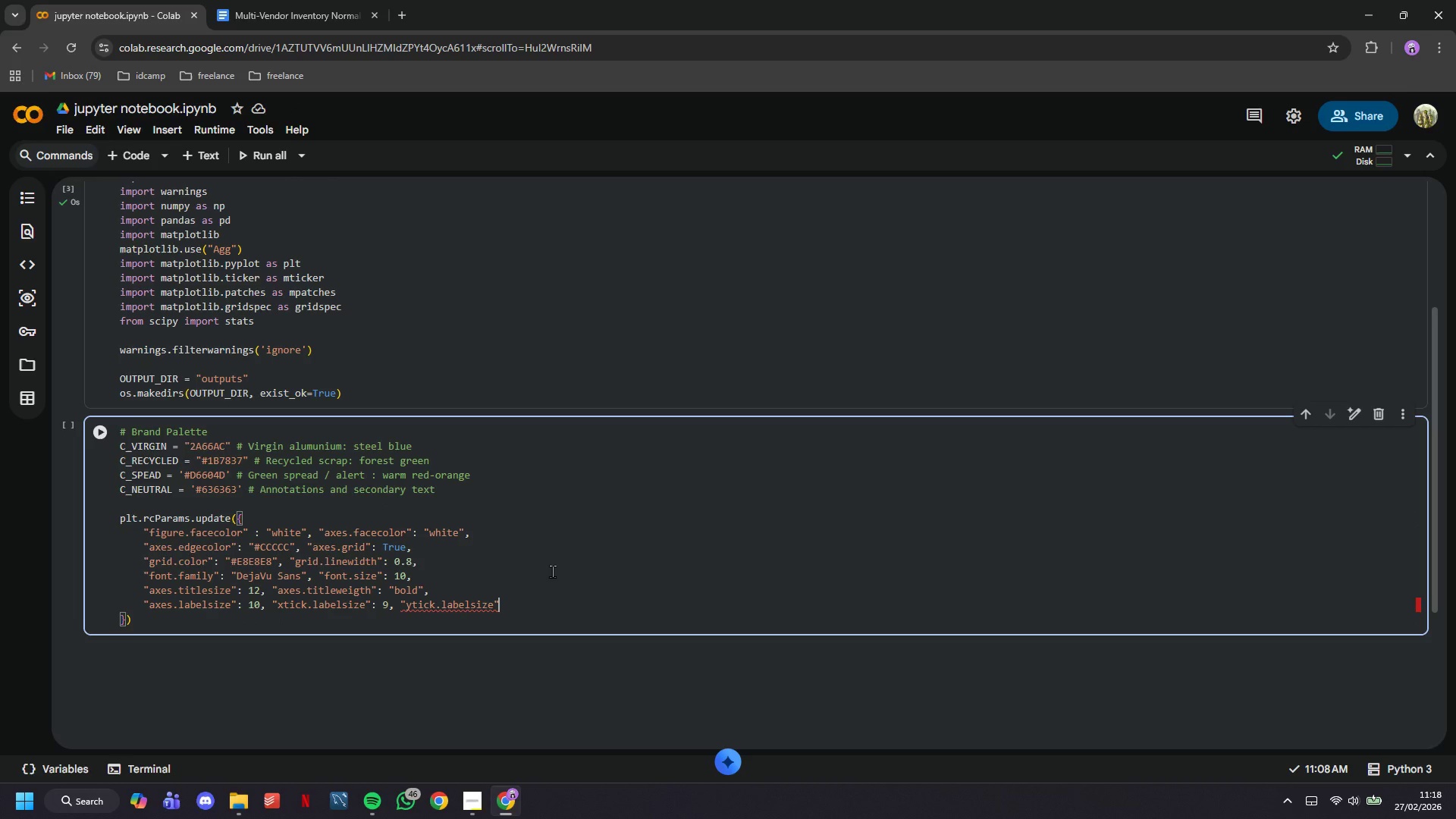 
key(Shift+Semicolon)
 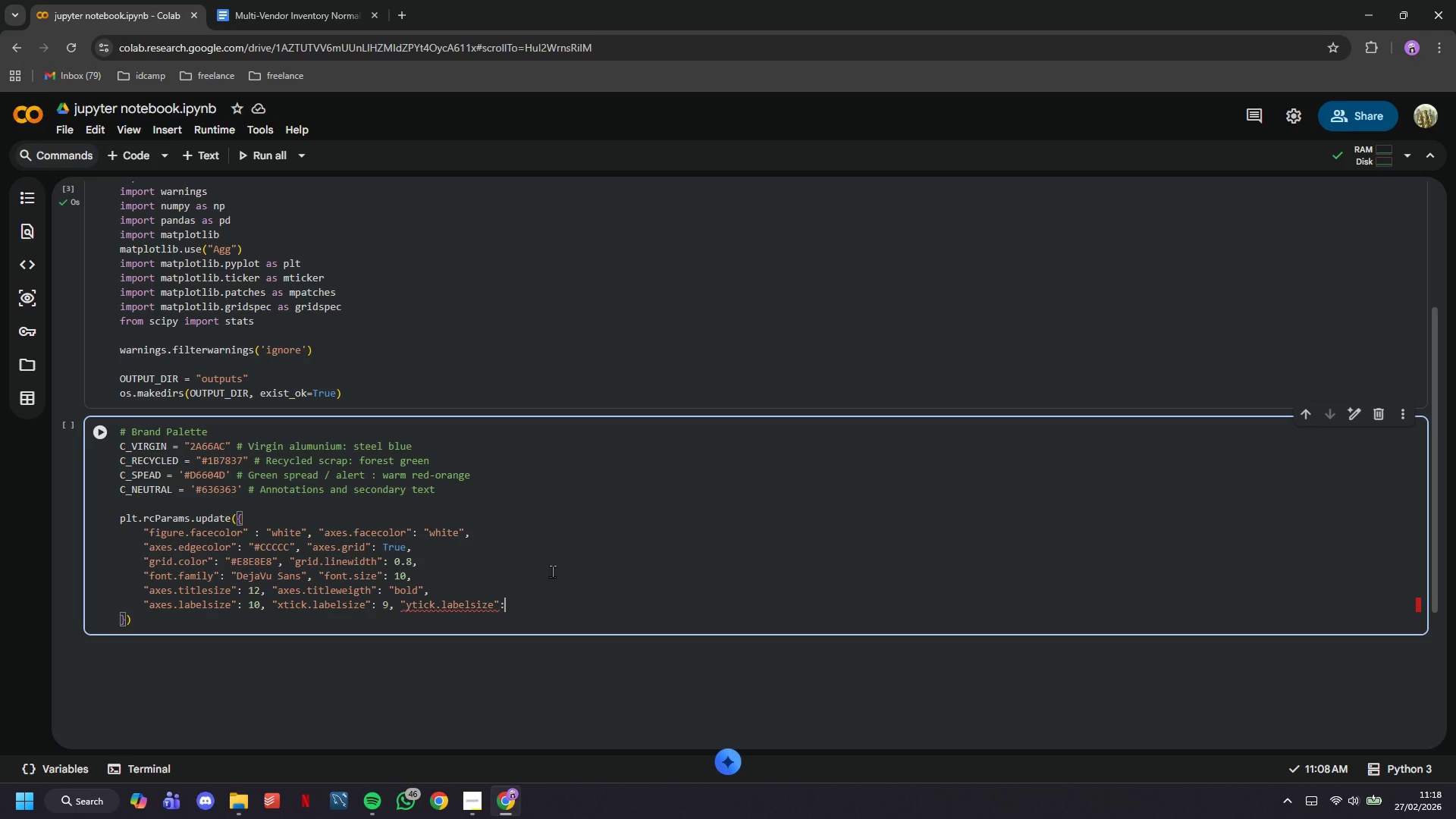 
key(Space)
 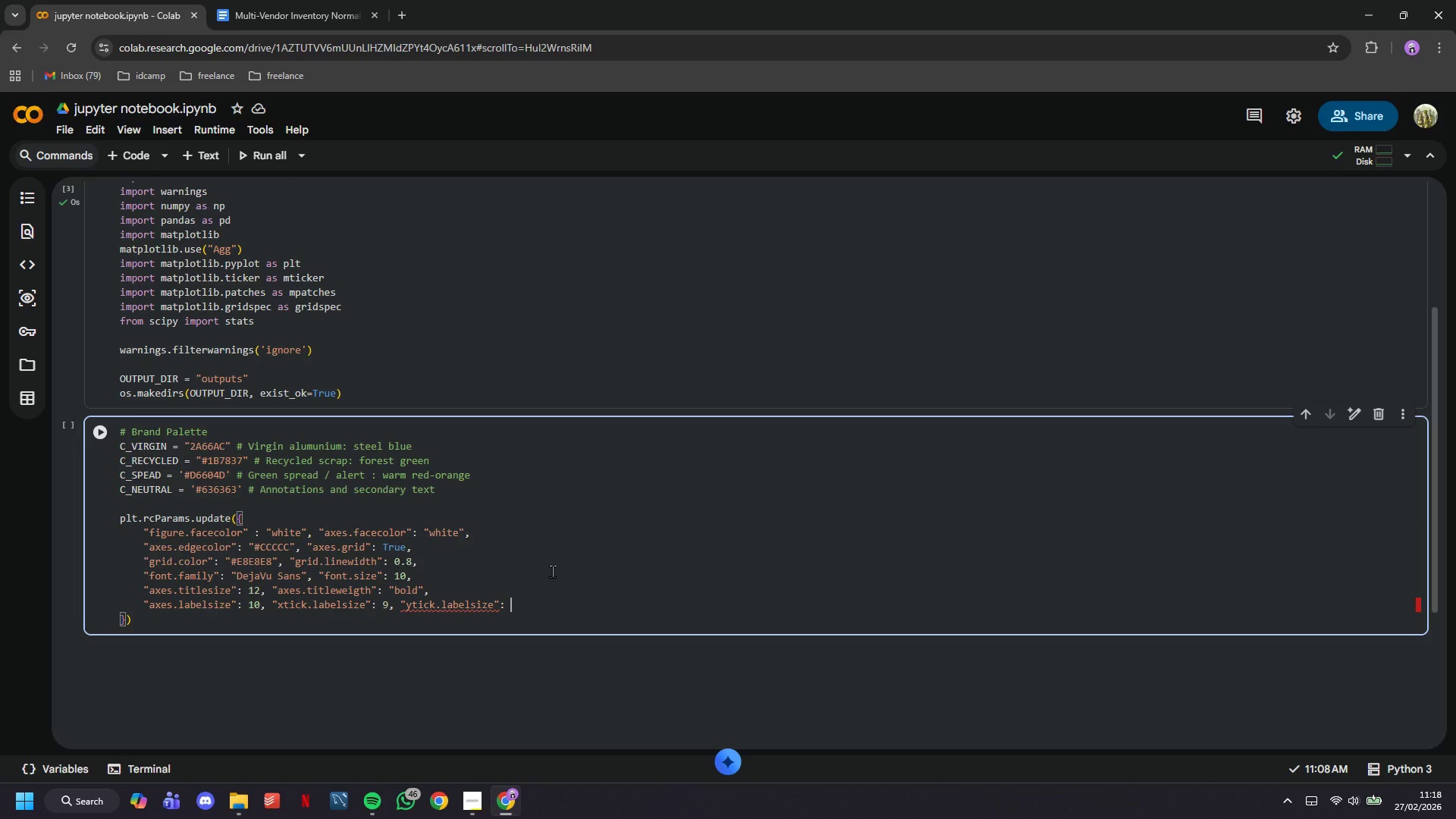 
key(9)
 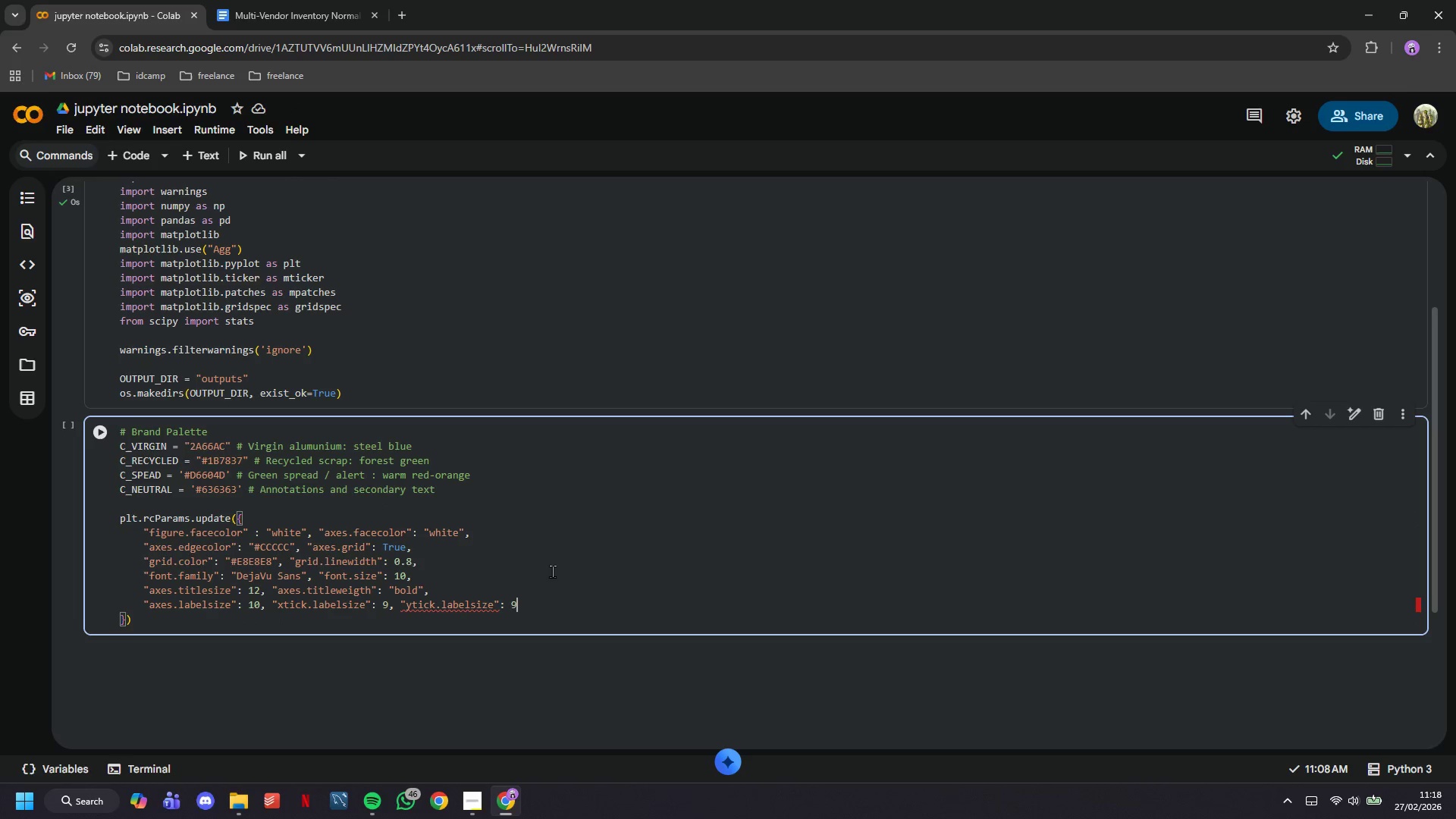 
key(Comma)
 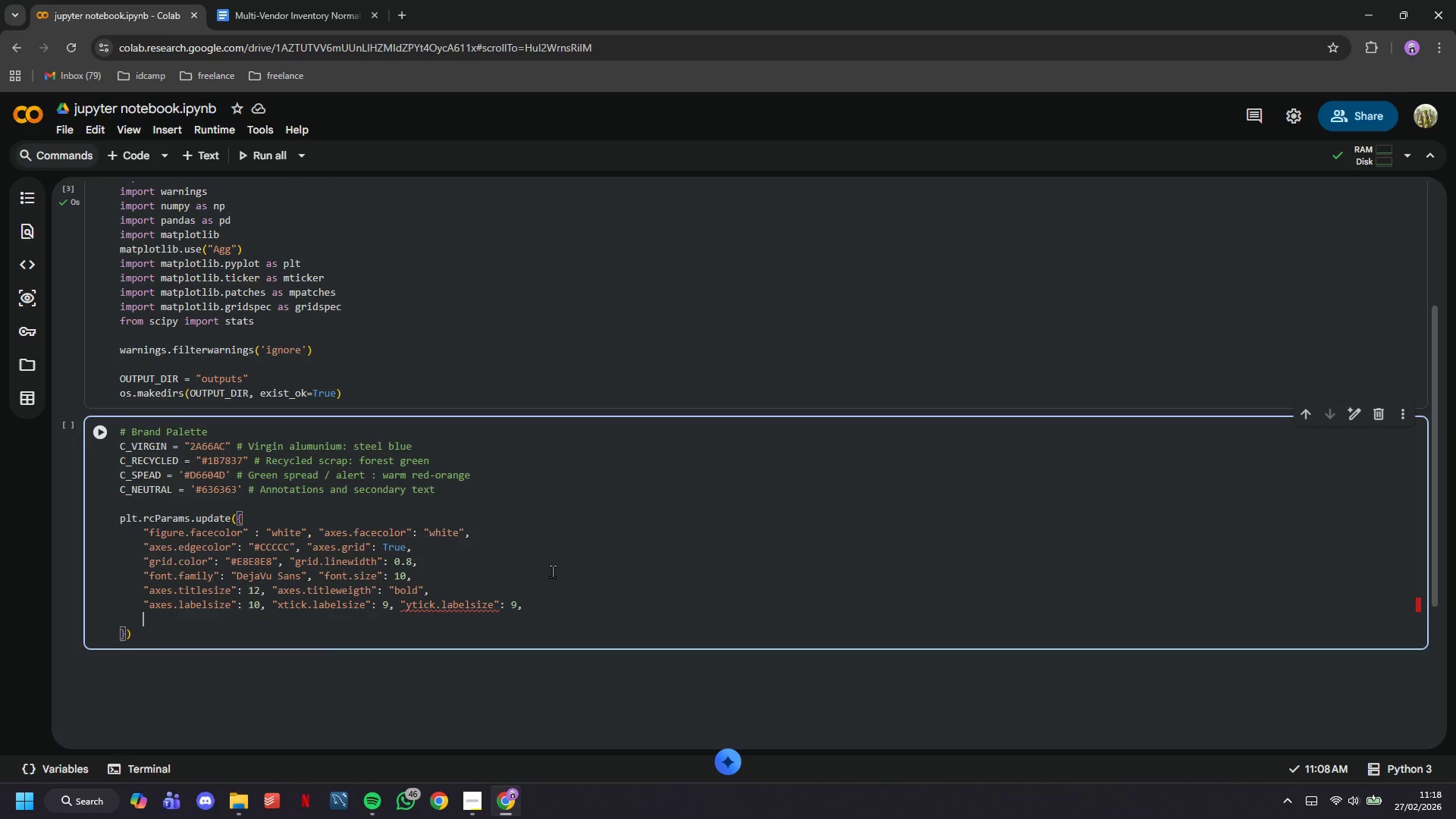 
key(Enter)
 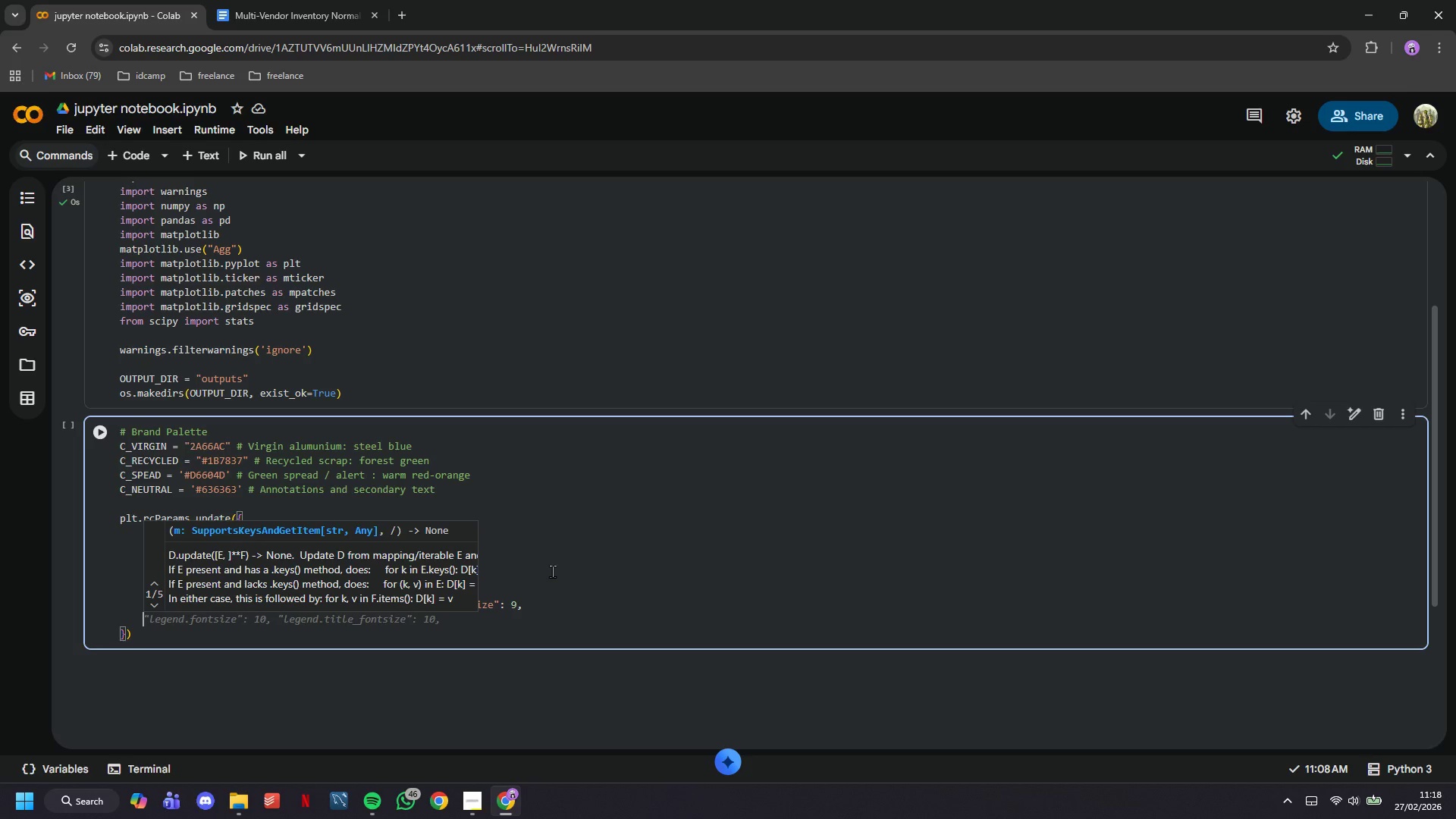 
wait(10.23)
 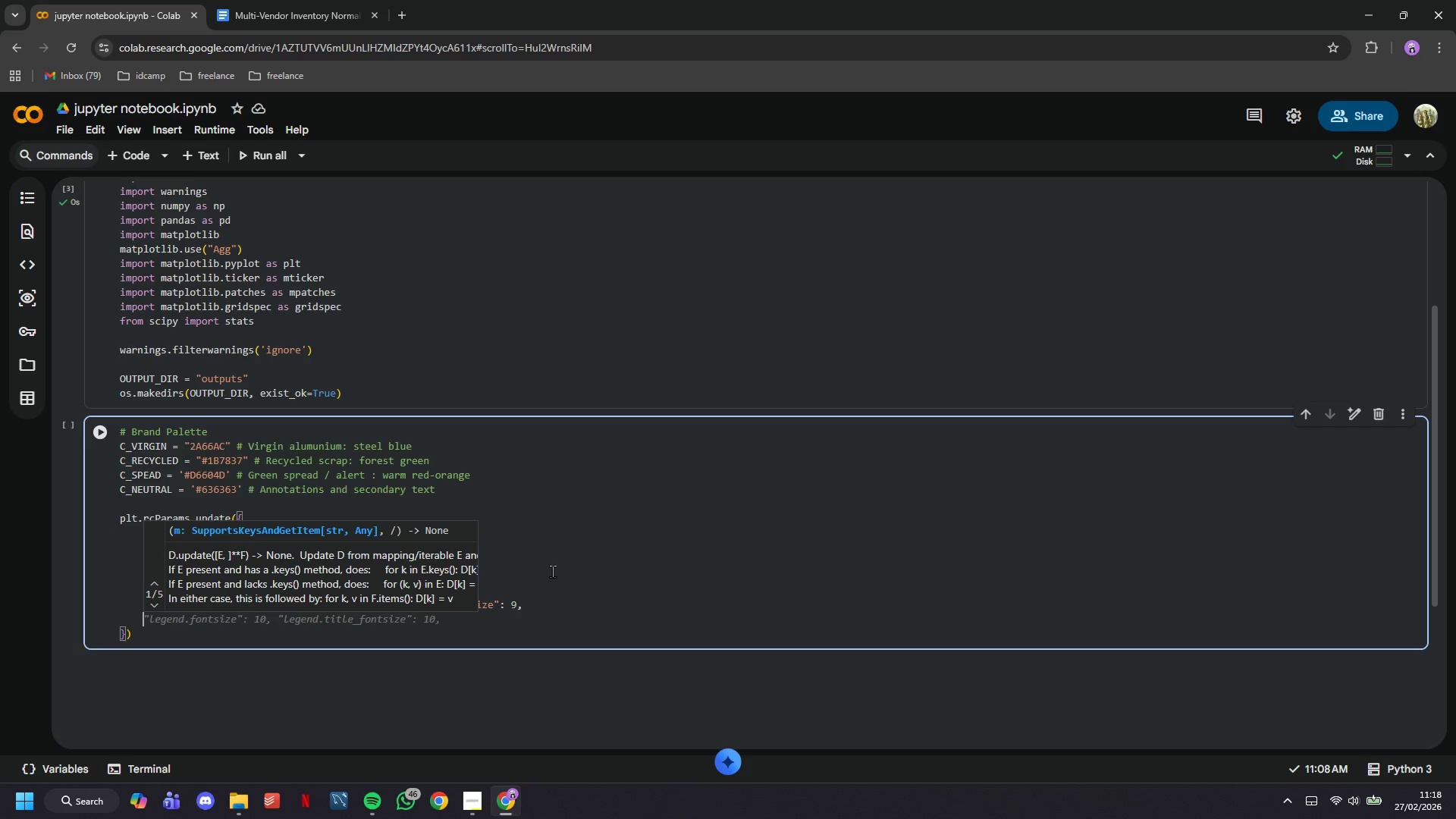 
type("legend.fontsize)
 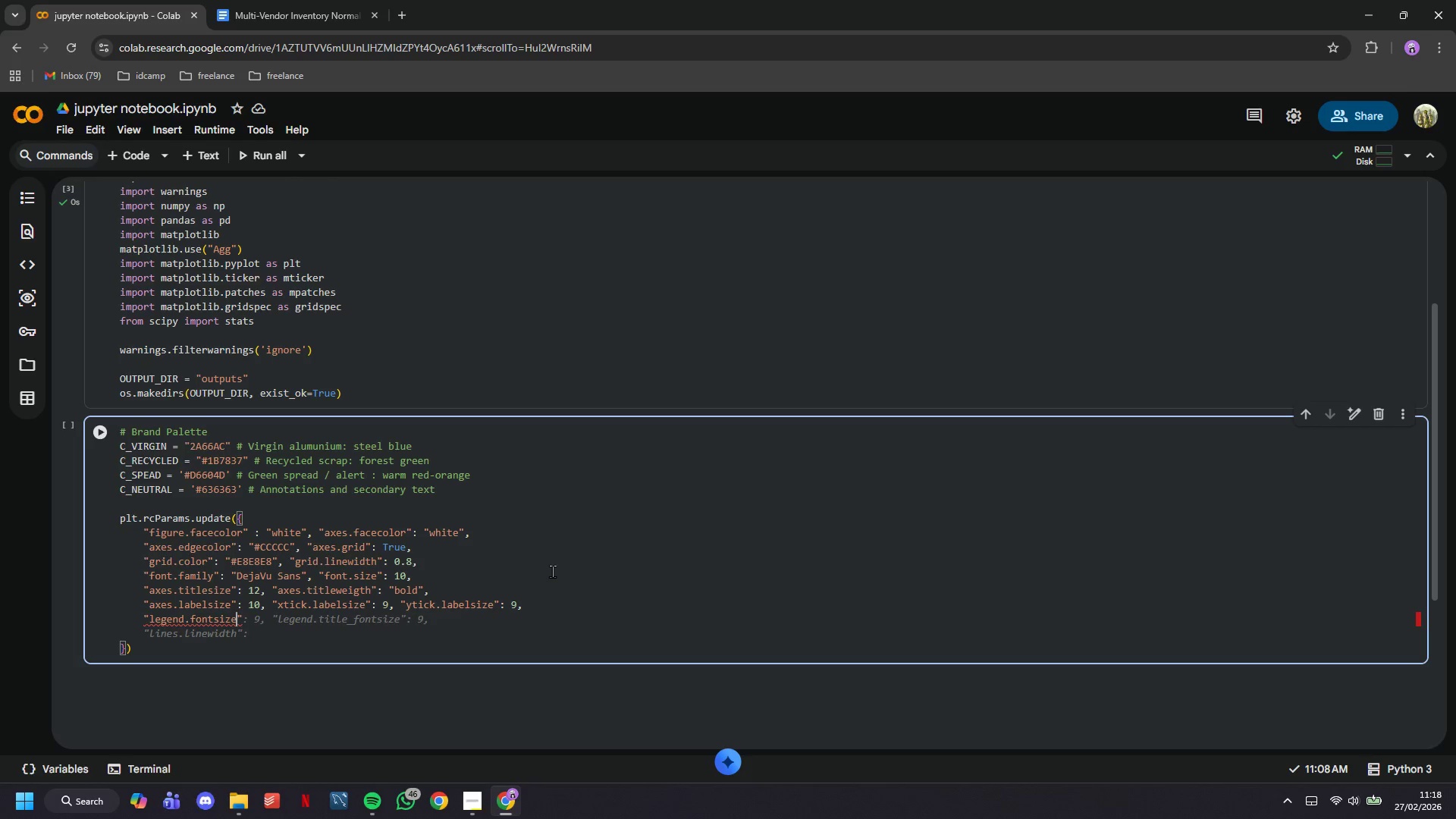 
key(ArrowRight)
 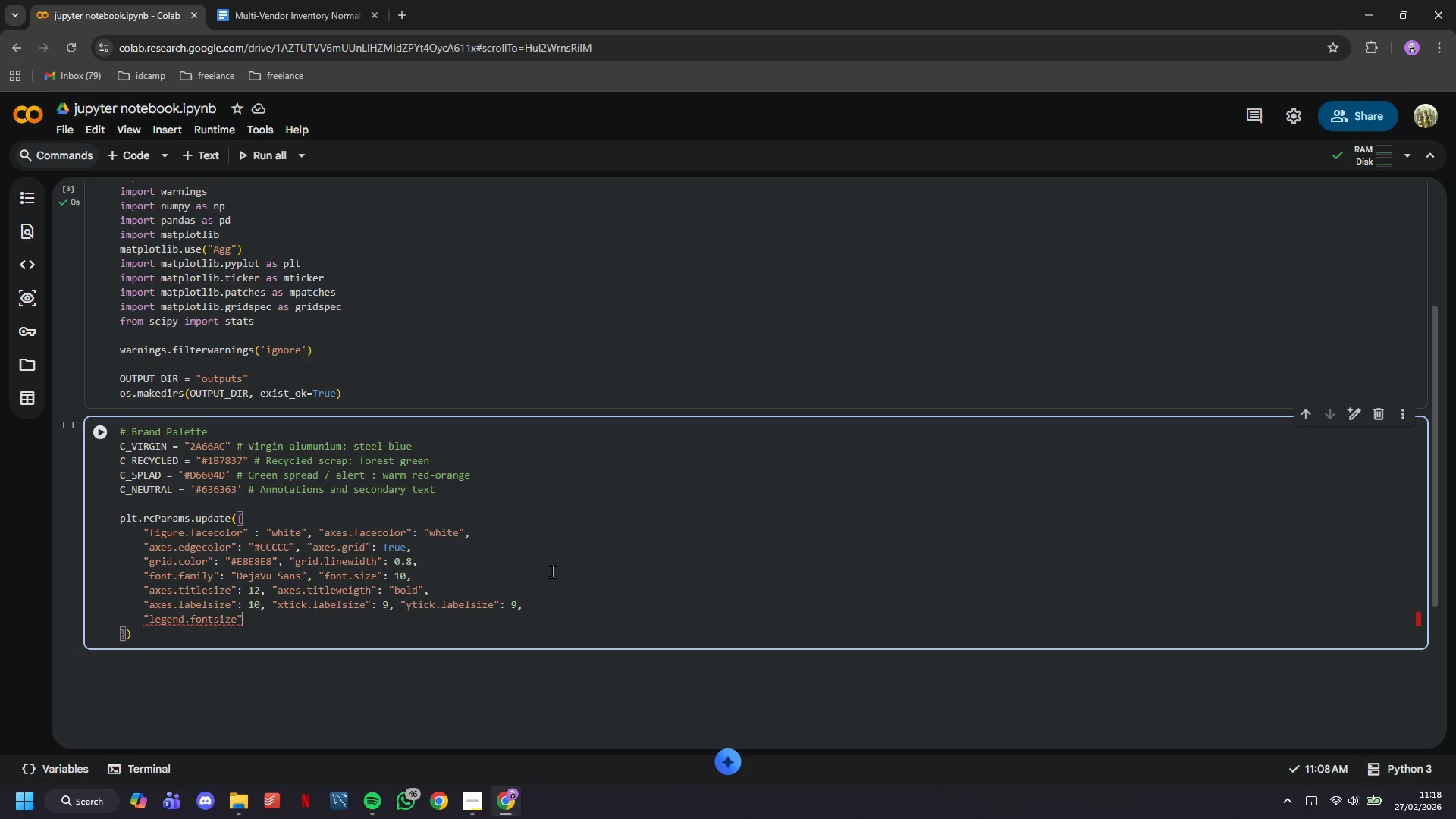 
type(: 9.)
key(Backspace)
type(, "legend.framealpha)
 